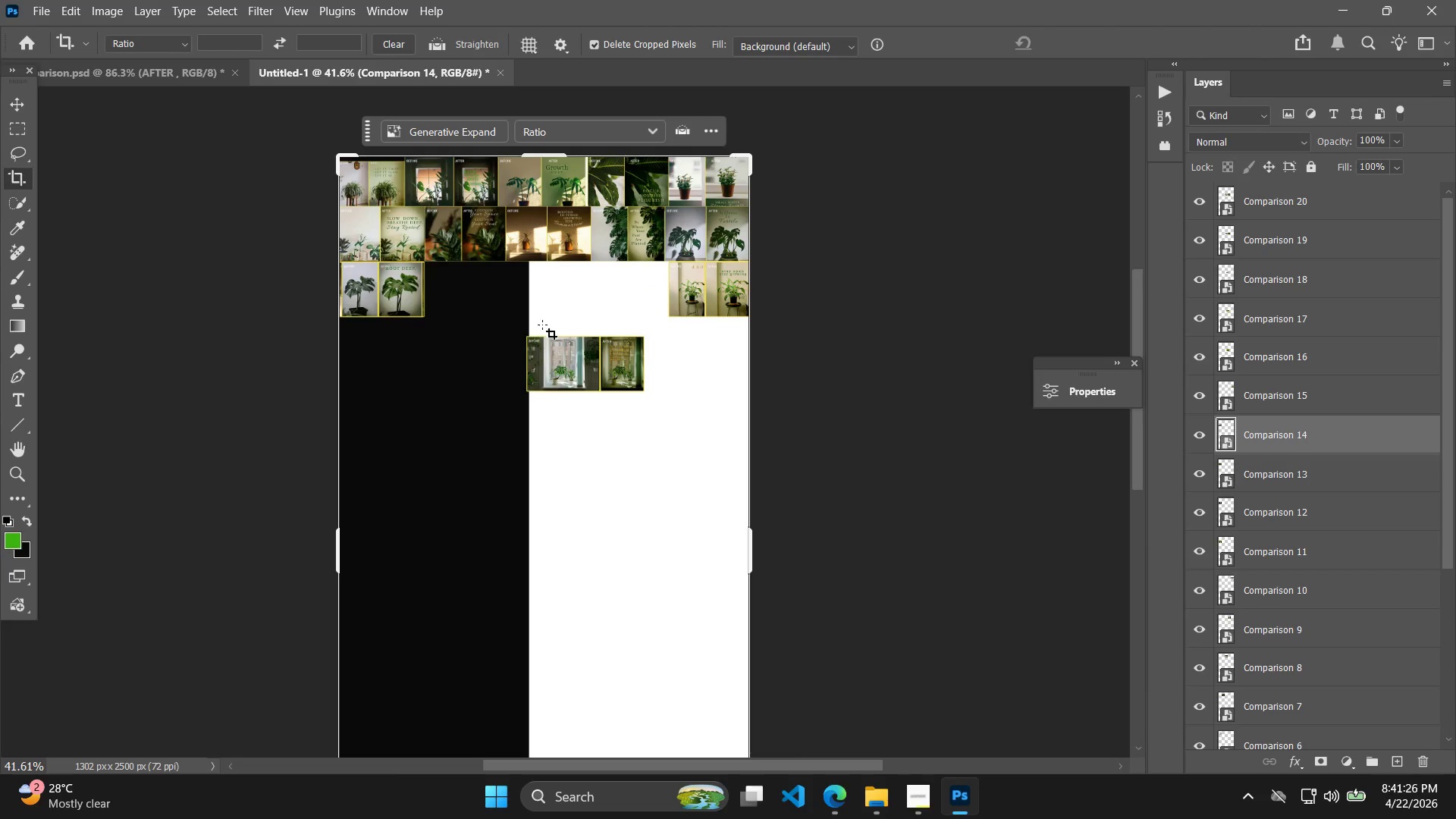 
key(Shift+ShiftLeft)
 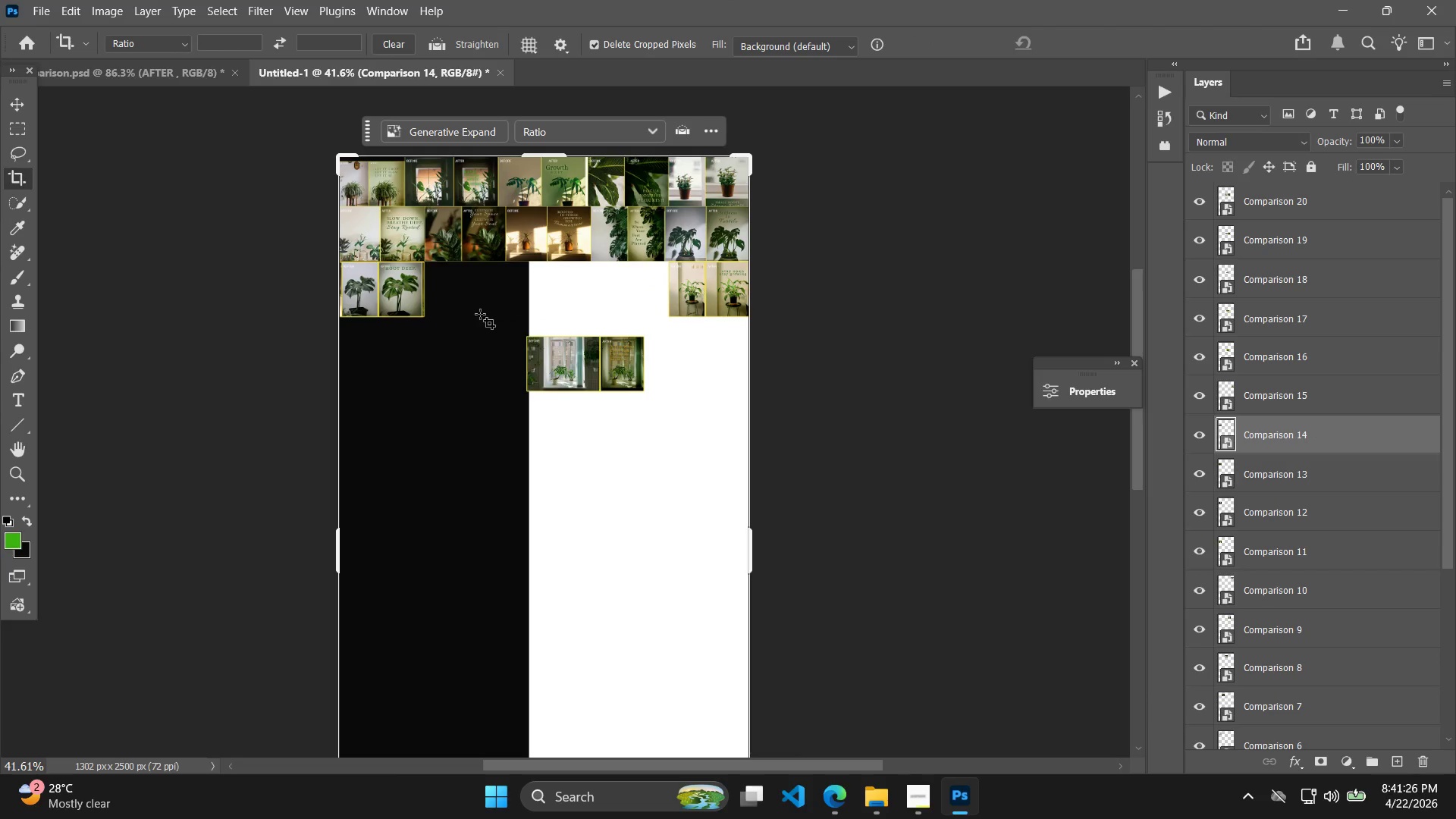 
key(Control+T)
 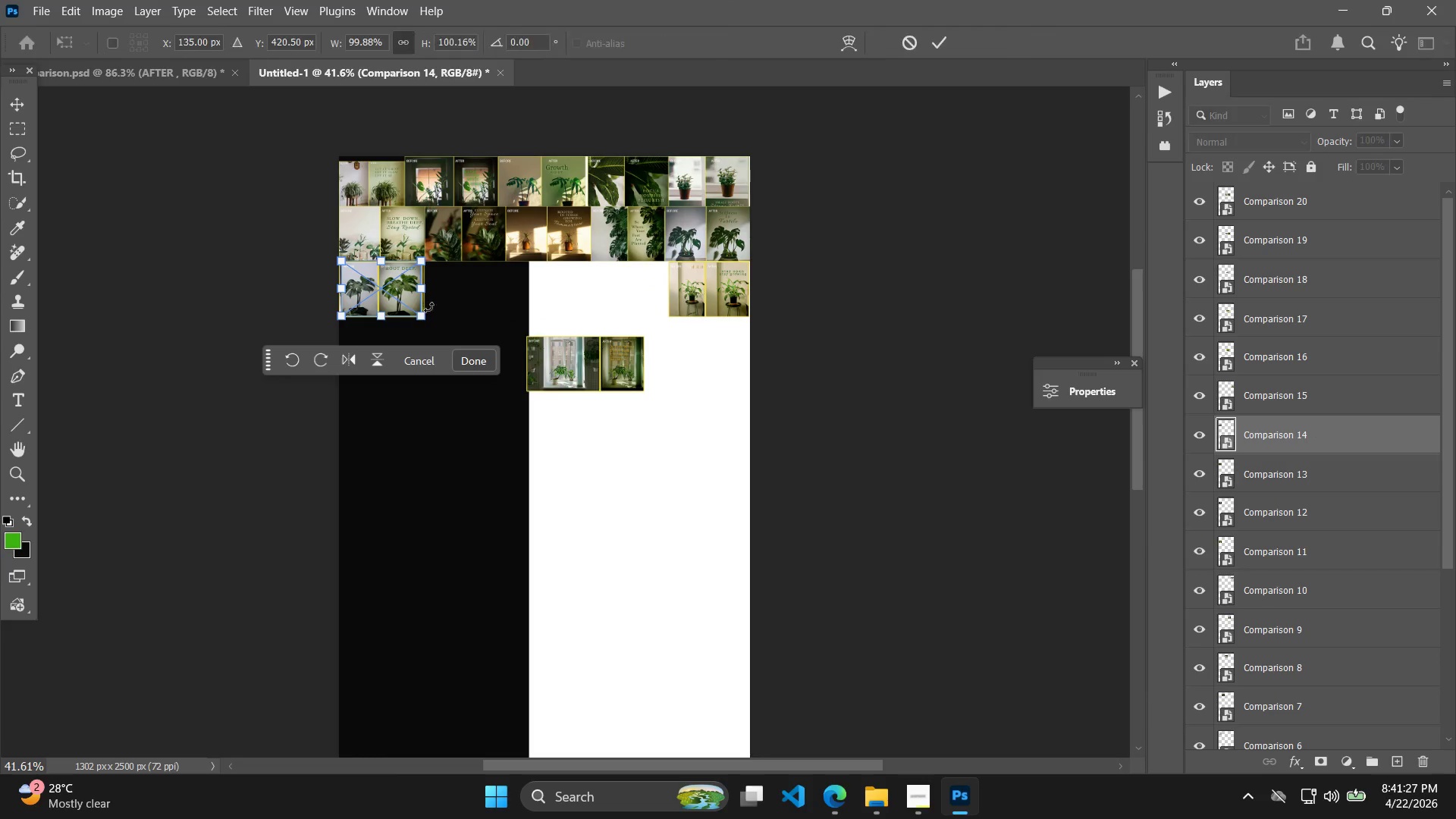 
hold_key(key=ShiftLeft, duration=3.53)
left_click_drag(start_coordinate=[418, 304], to_coordinate=[664, 309])
 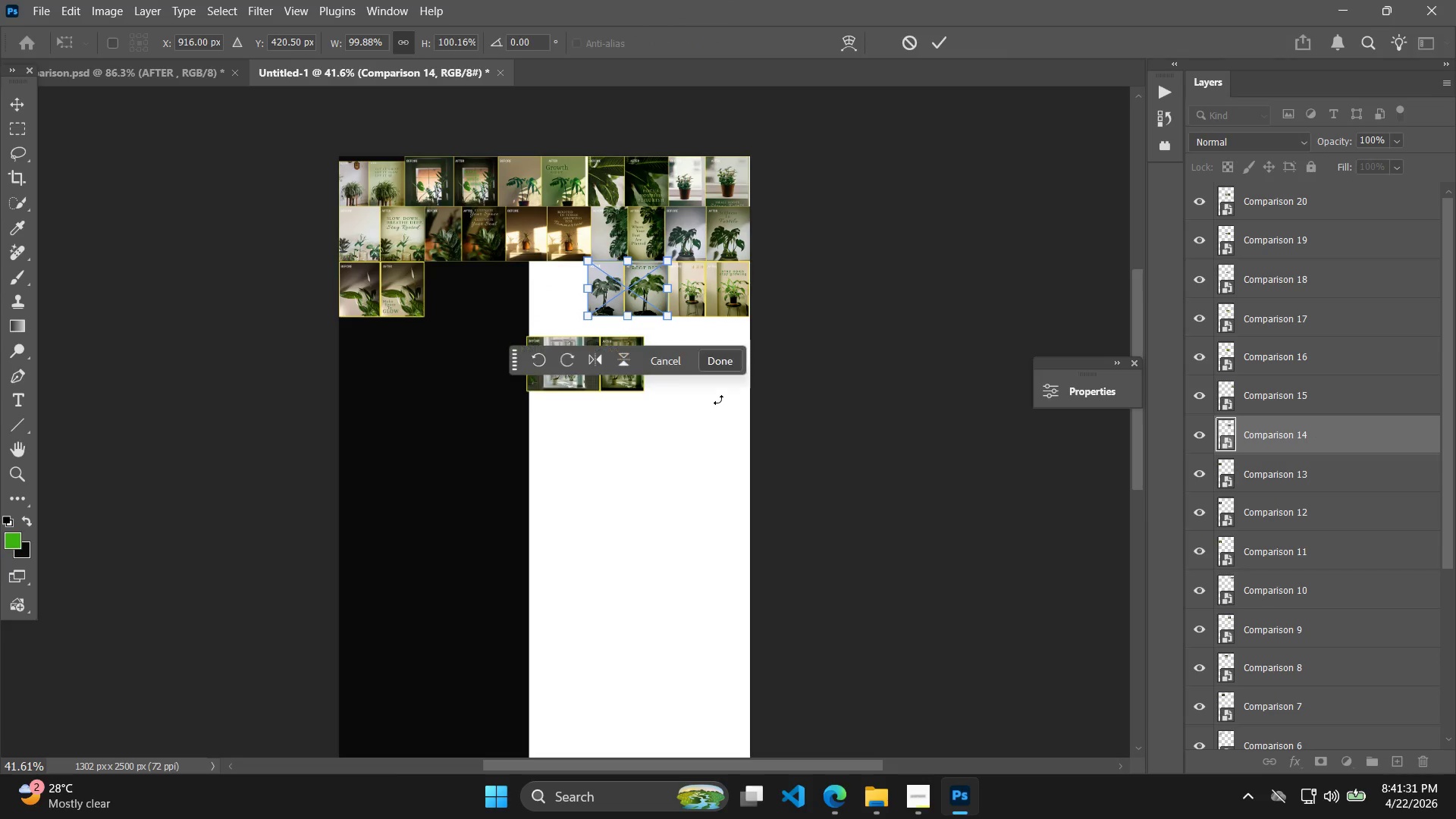 
hold_key(key=AltLeft, duration=0.66)
 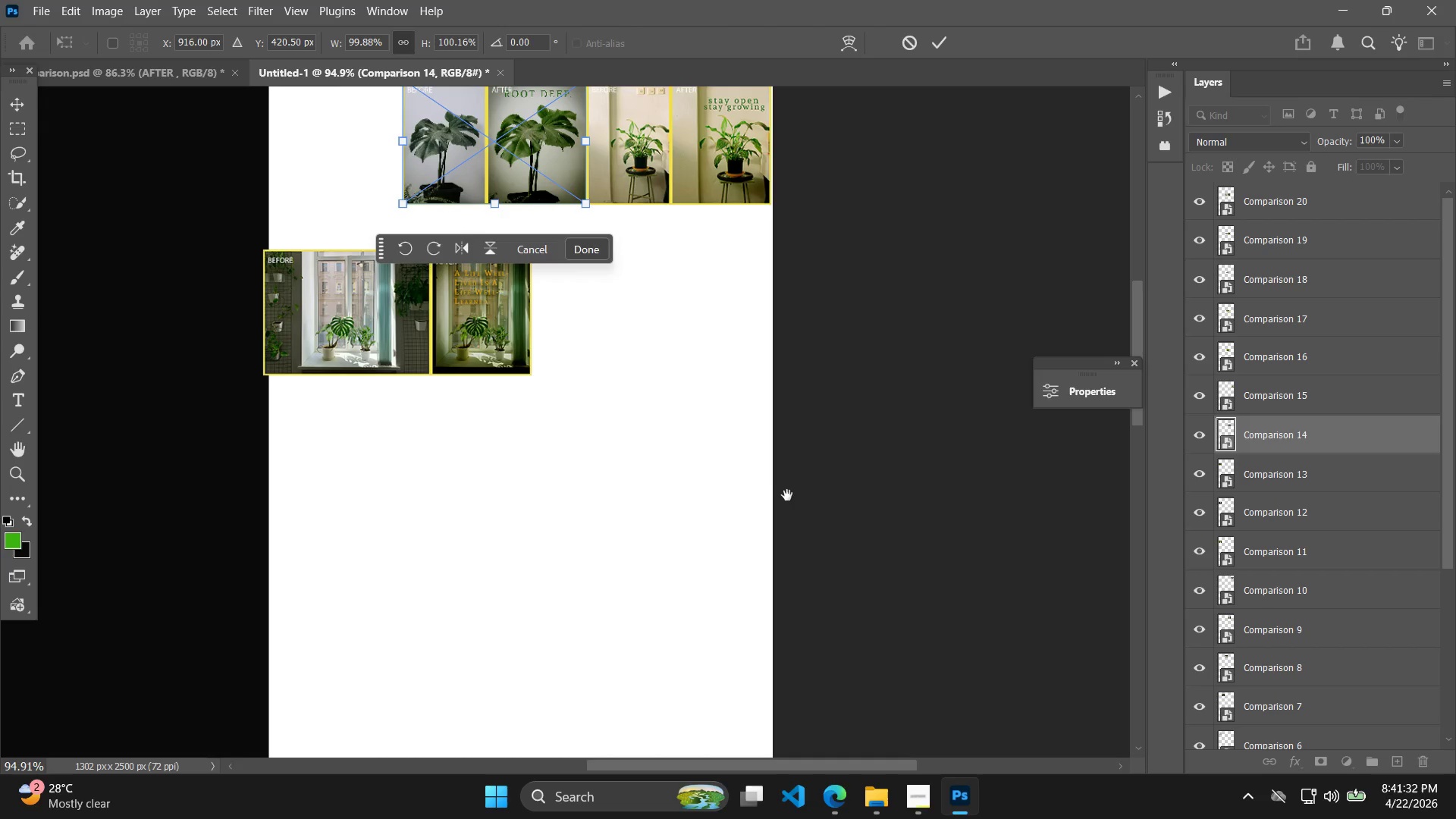 
hold_key(key=Space, duration=0.45)
 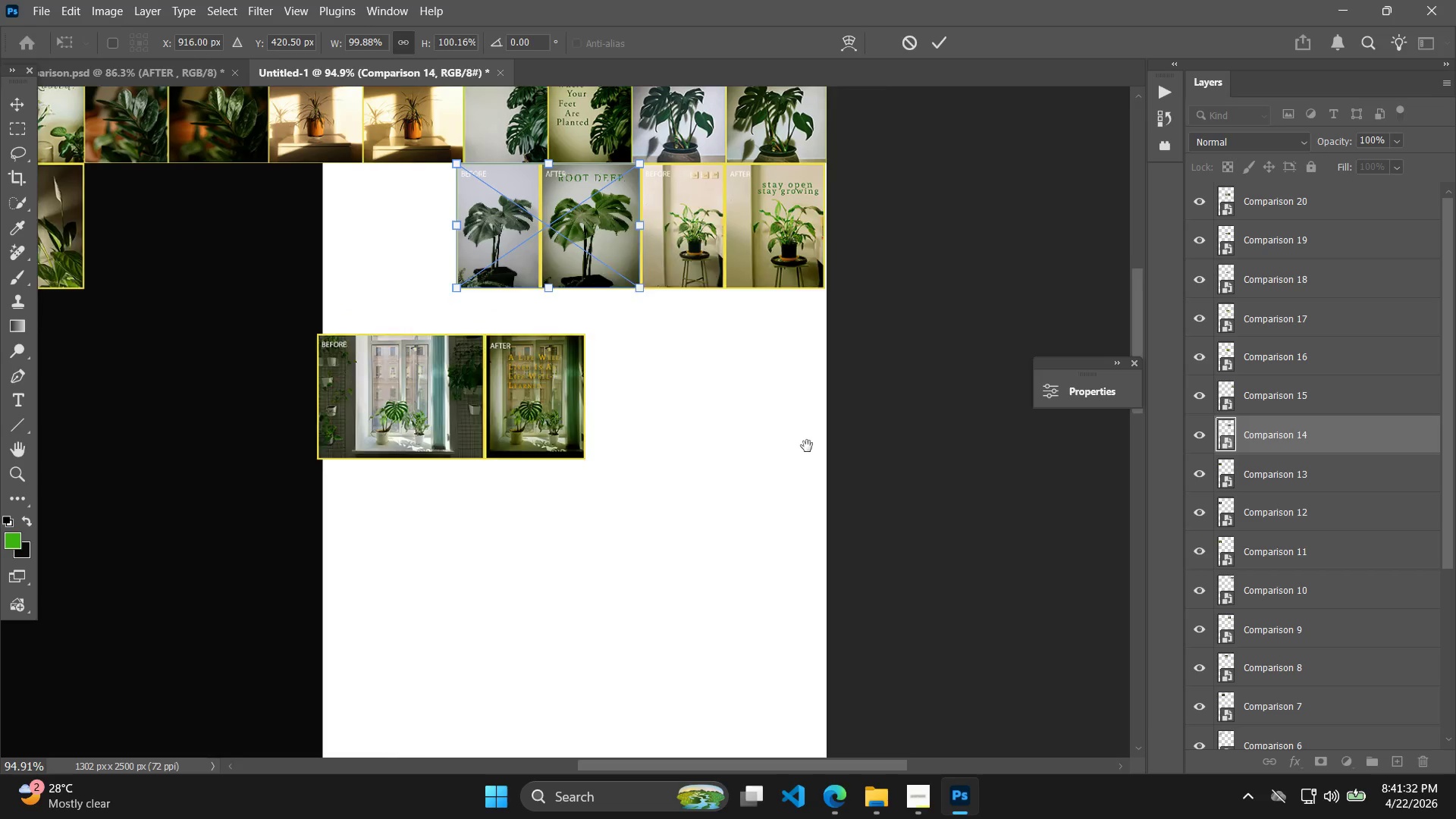 
left_click_drag(start_coordinate=[733, 384], to_coordinate=[792, 500])
 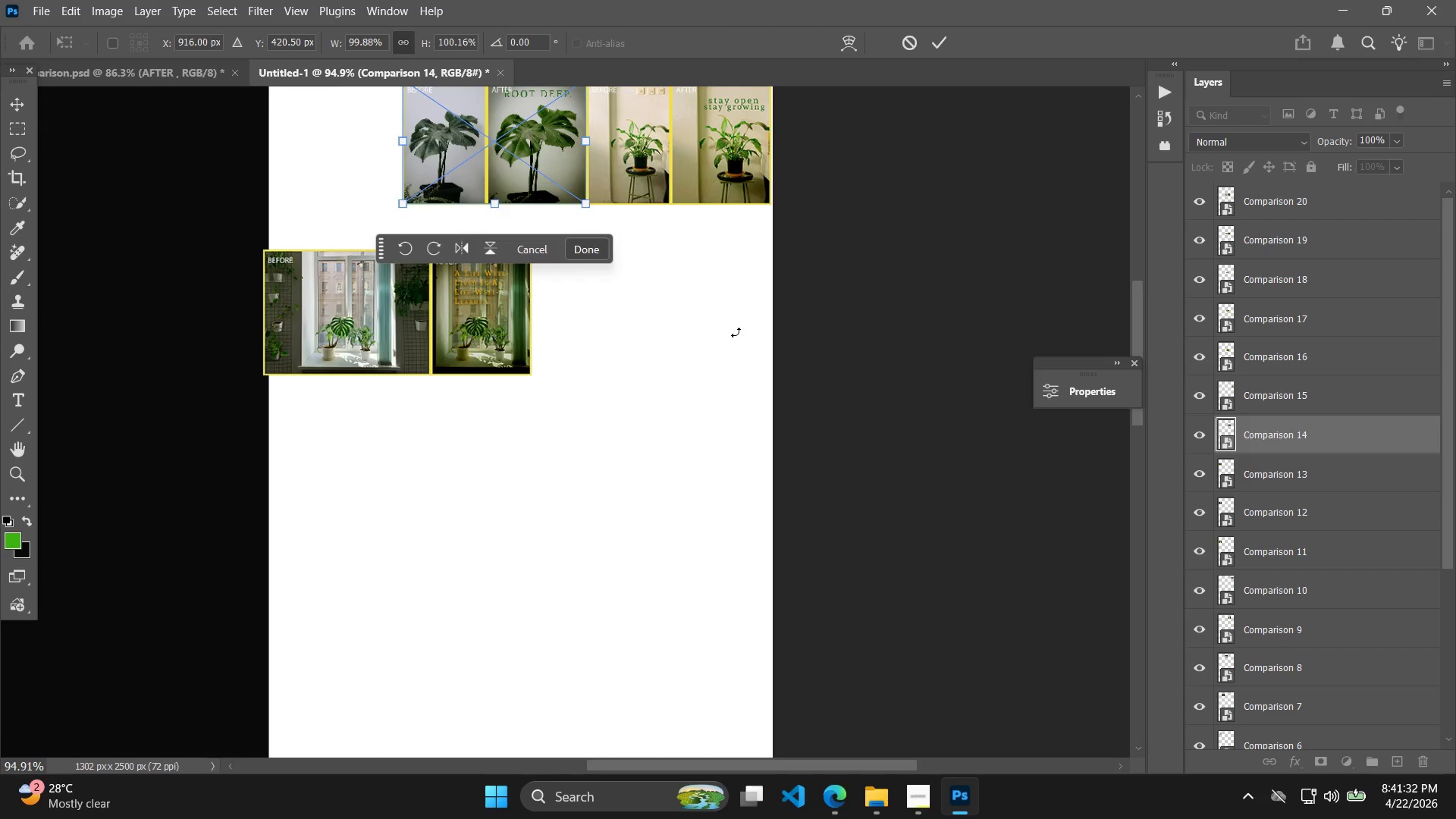 
hold_key(key=Space, duration=0.61)
 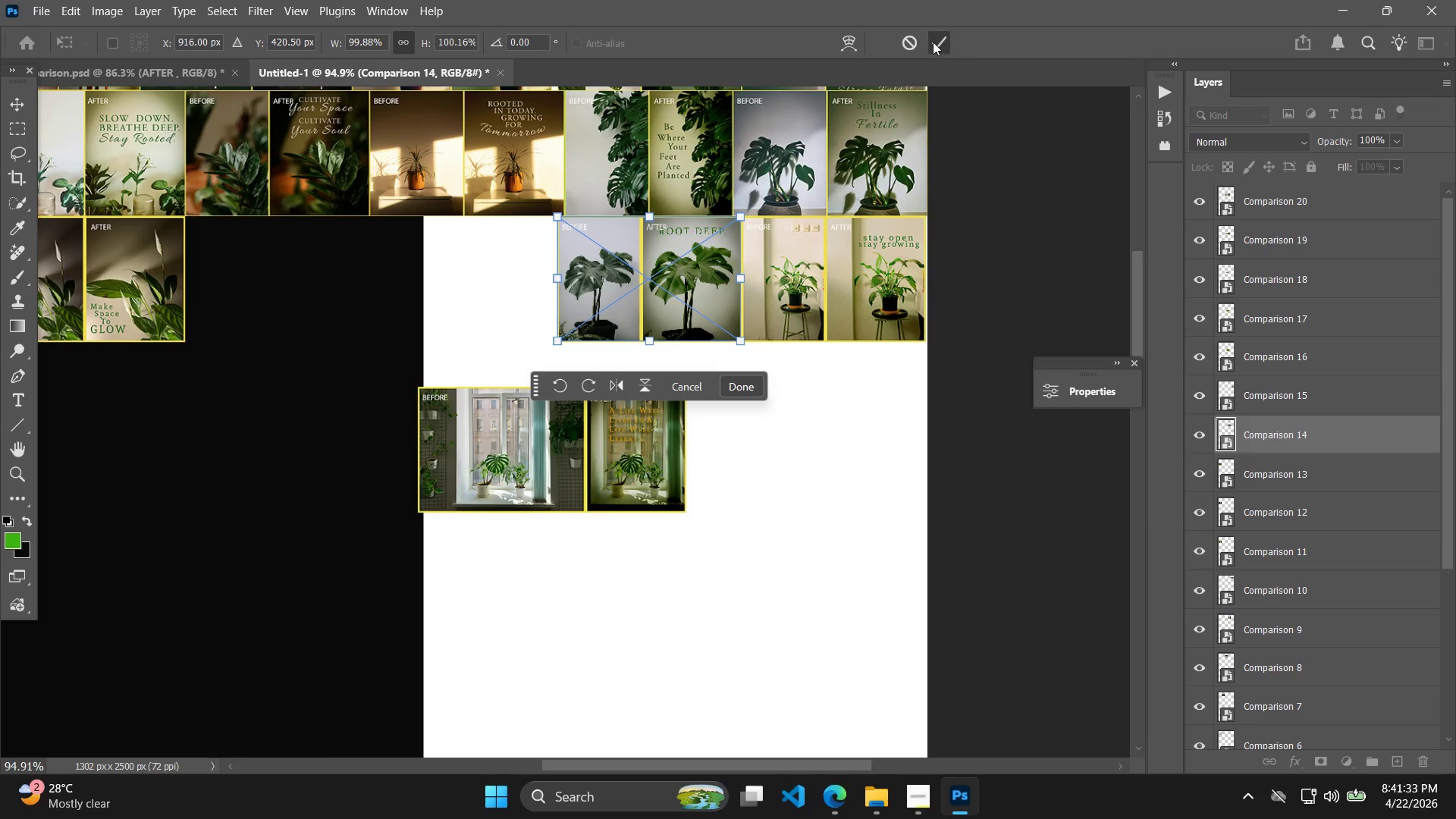 
left_click_drag(start_coordinate=[730, 344], to_coordinate=[885, 481])
 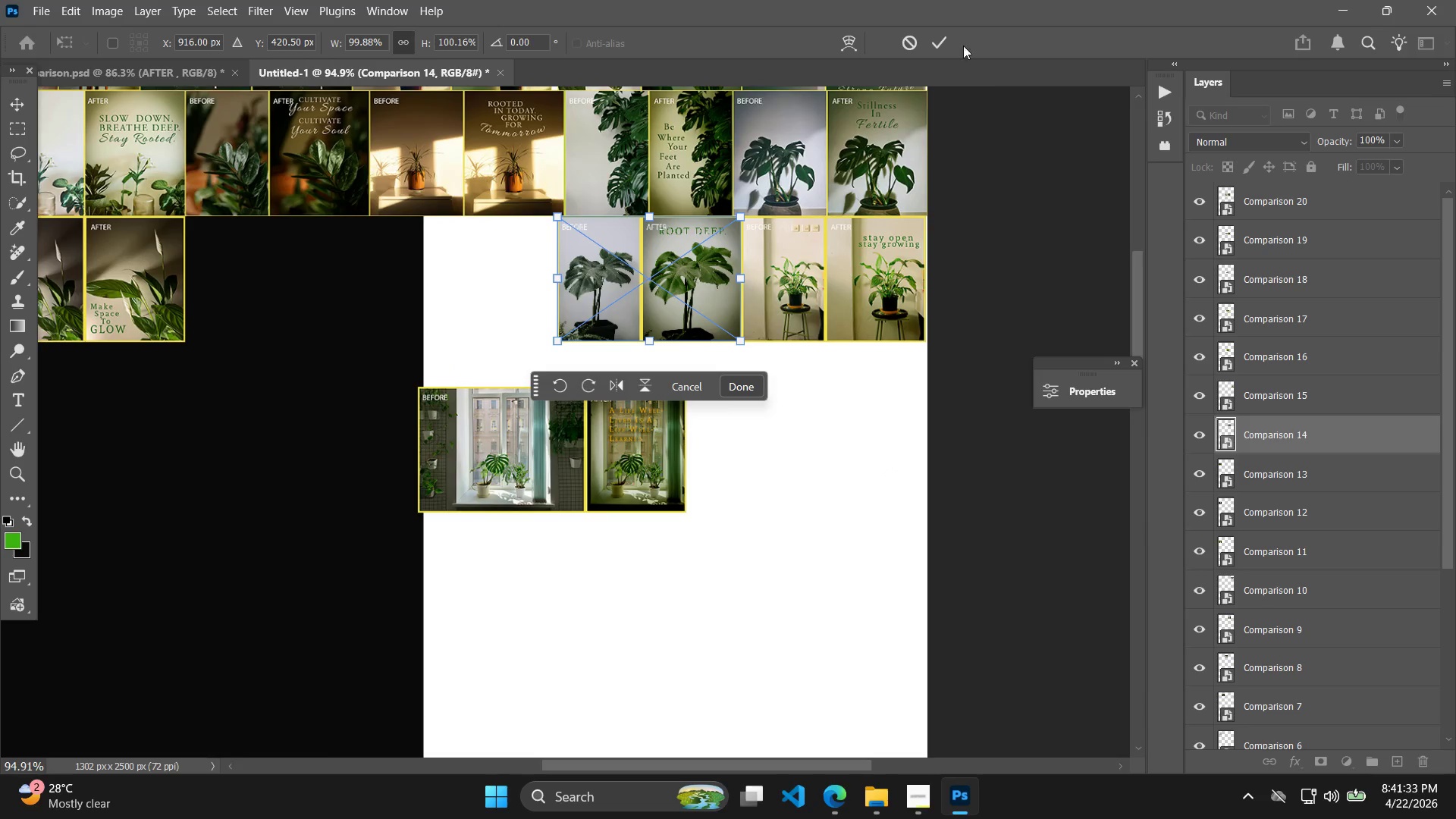 
left_click([933, 42])
 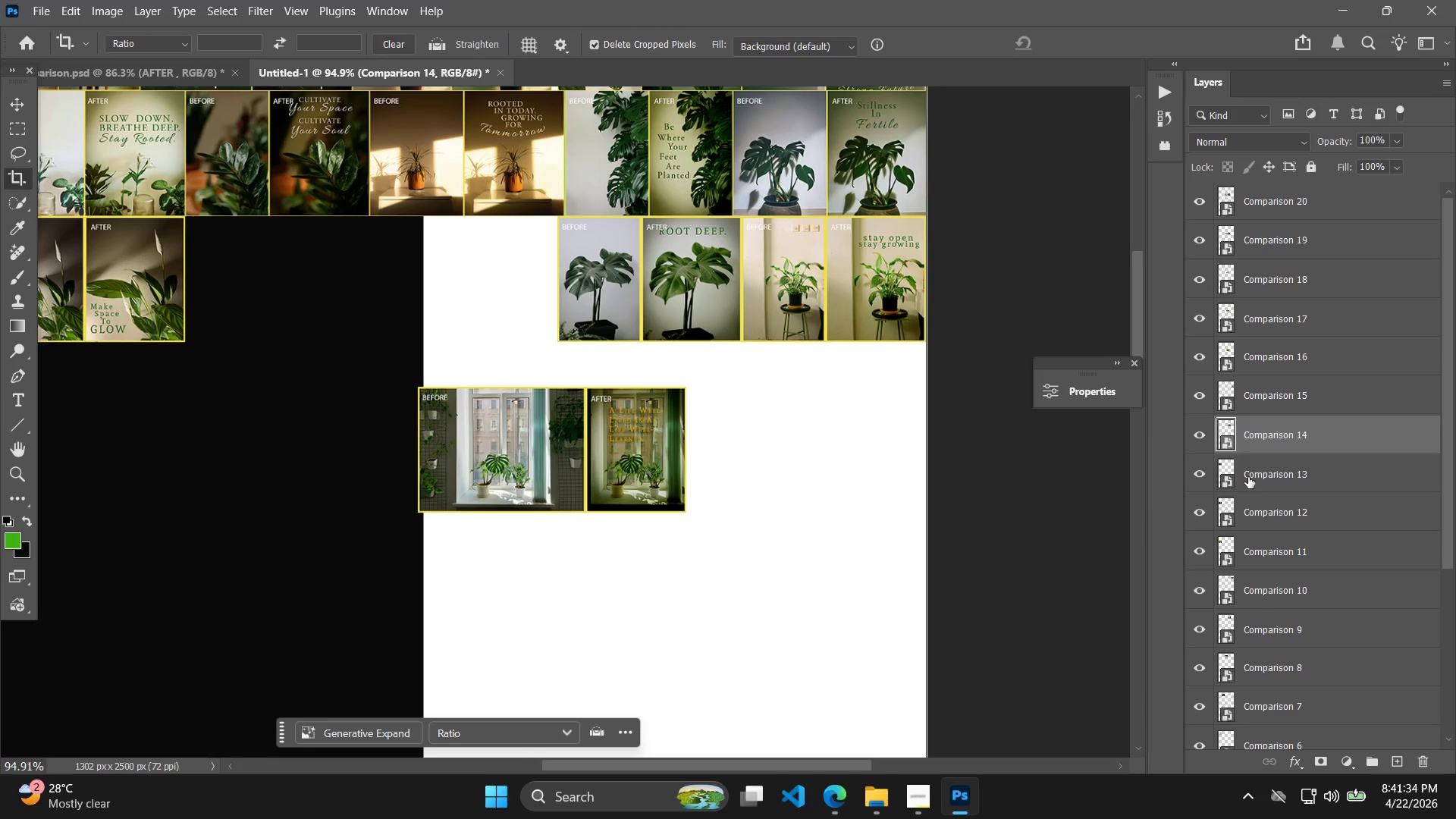 
scroll: coordinate [743, 404], scroll_direction: up, amount: 9.0
 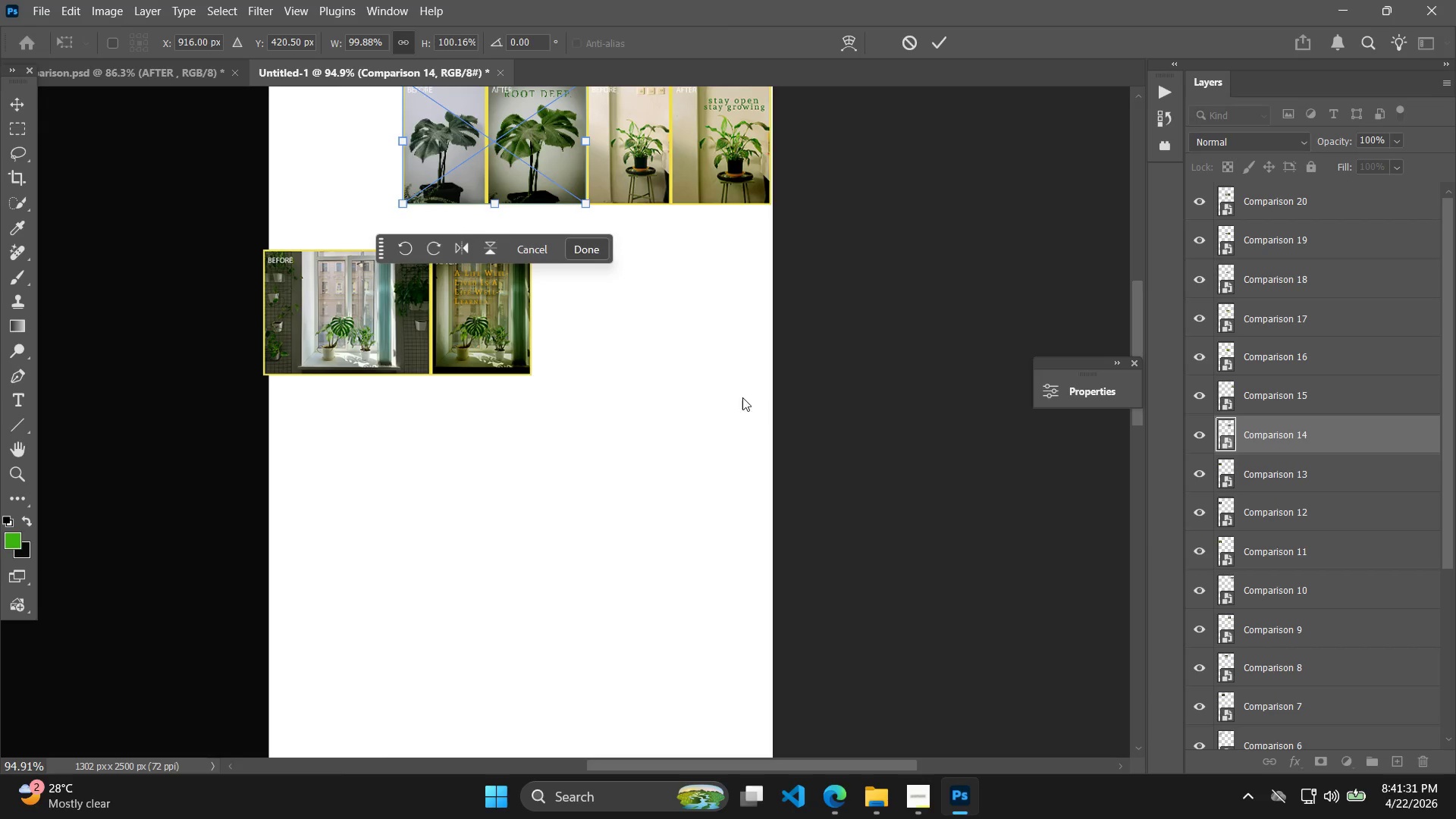 
left_click([1257, 469])
 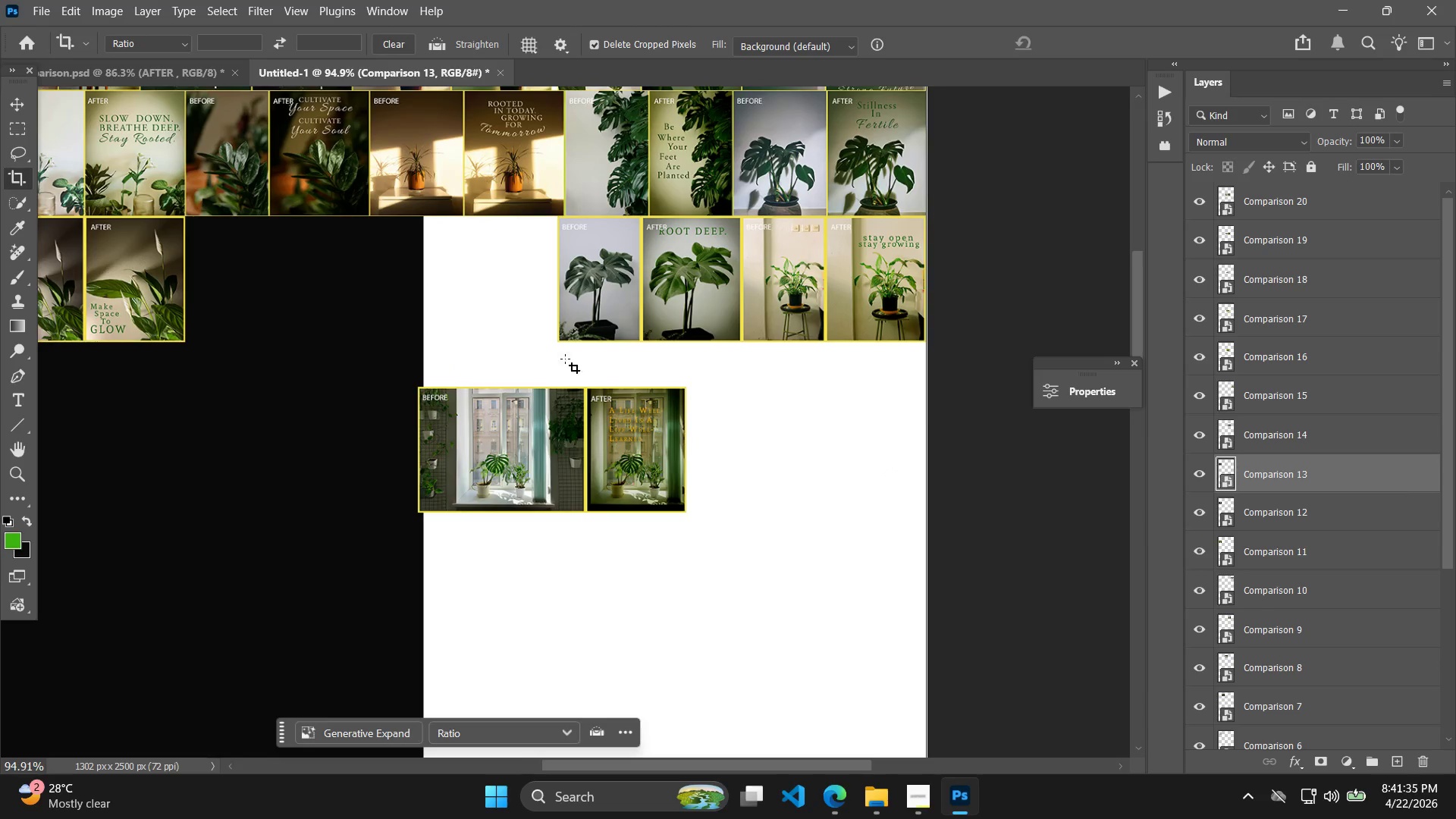 
key(Shift+ShiftLeft)
 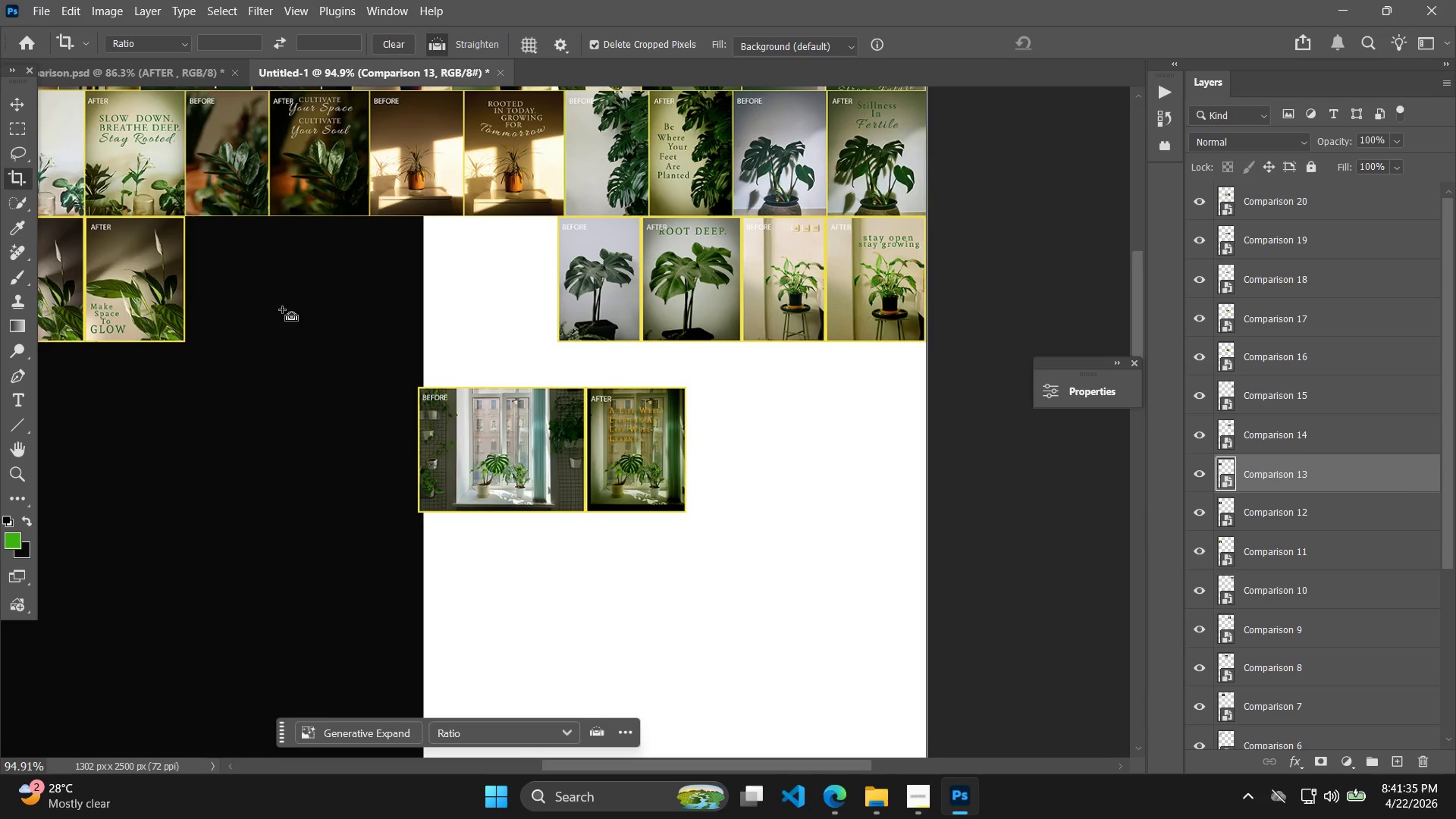 
key(Control+T)
 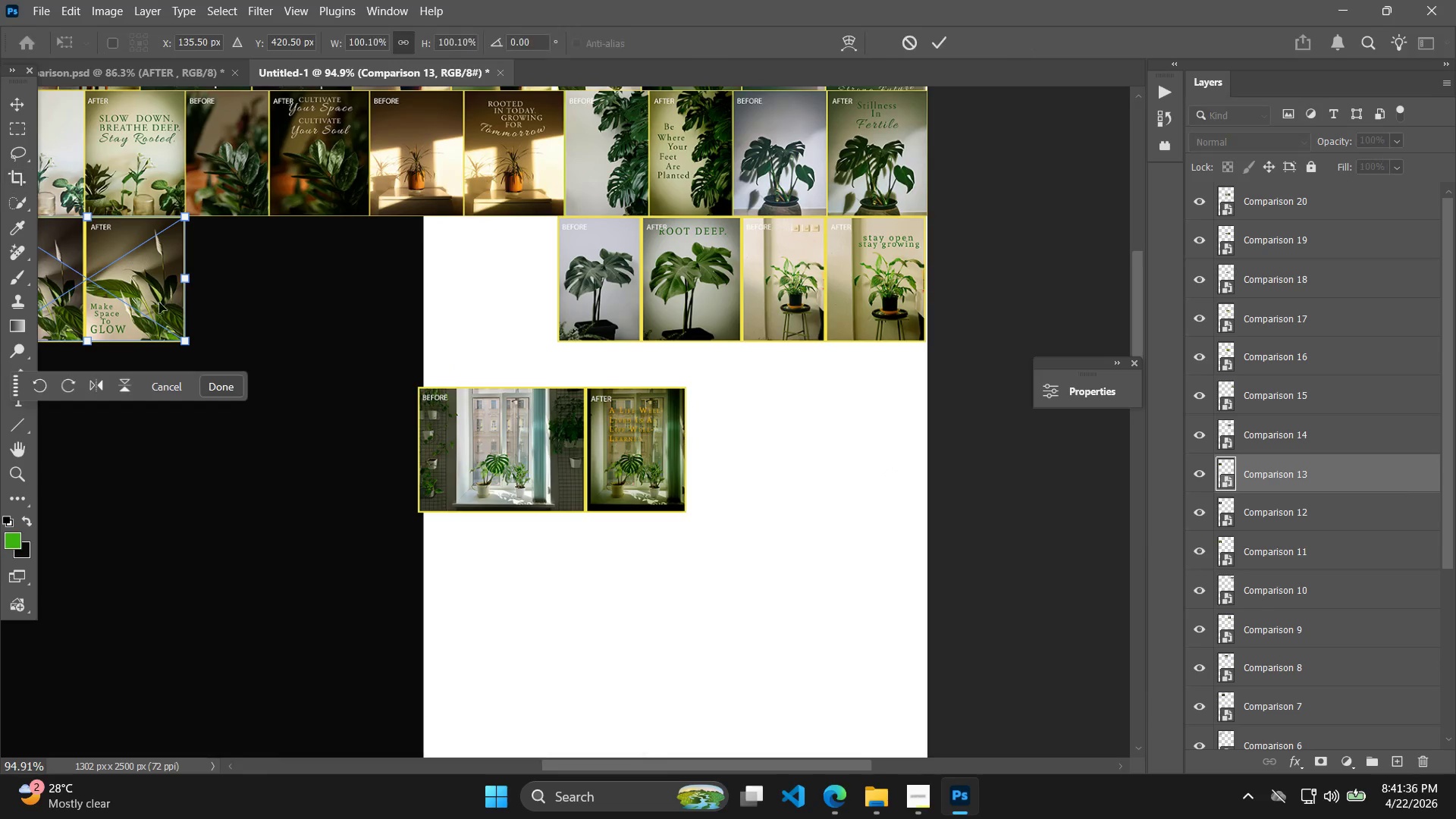 
hold_key(key=ShiftLeft, duration=2.45)
left_click_drag(start_coordinate=[90, 297], to_coordinate=[460, 303])
 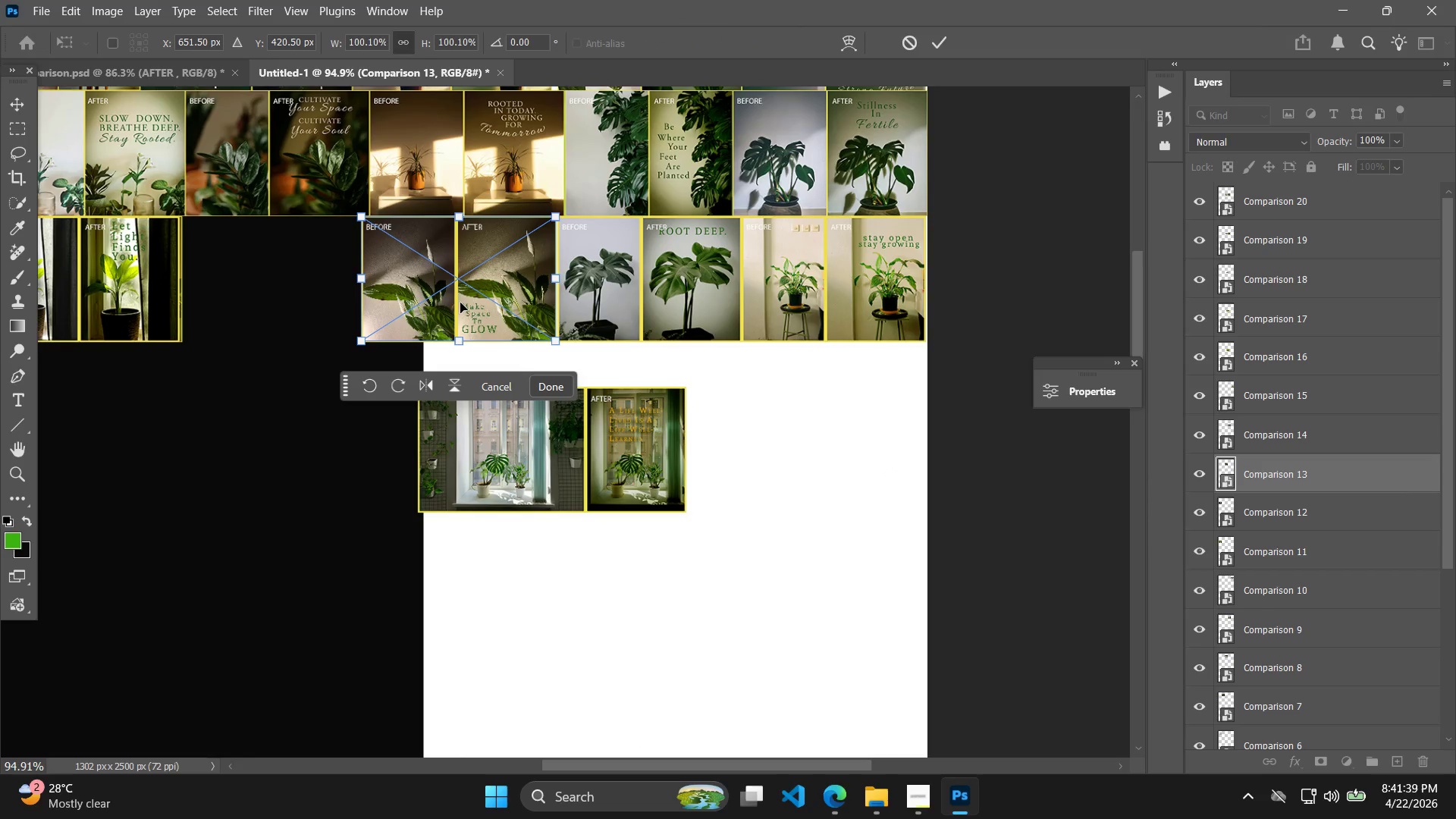 
key(Enter)
 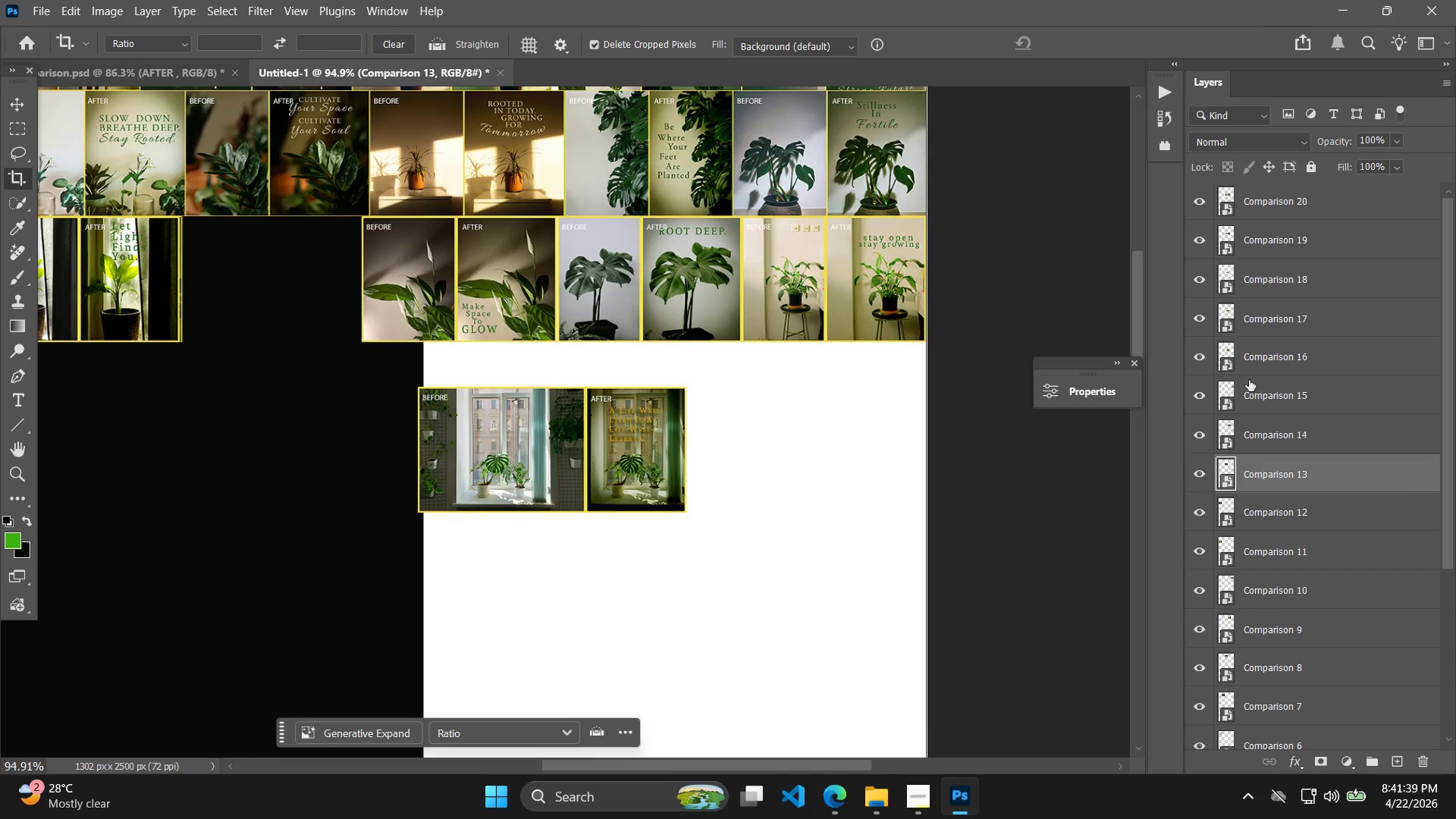 
left_click([1277, 443])
 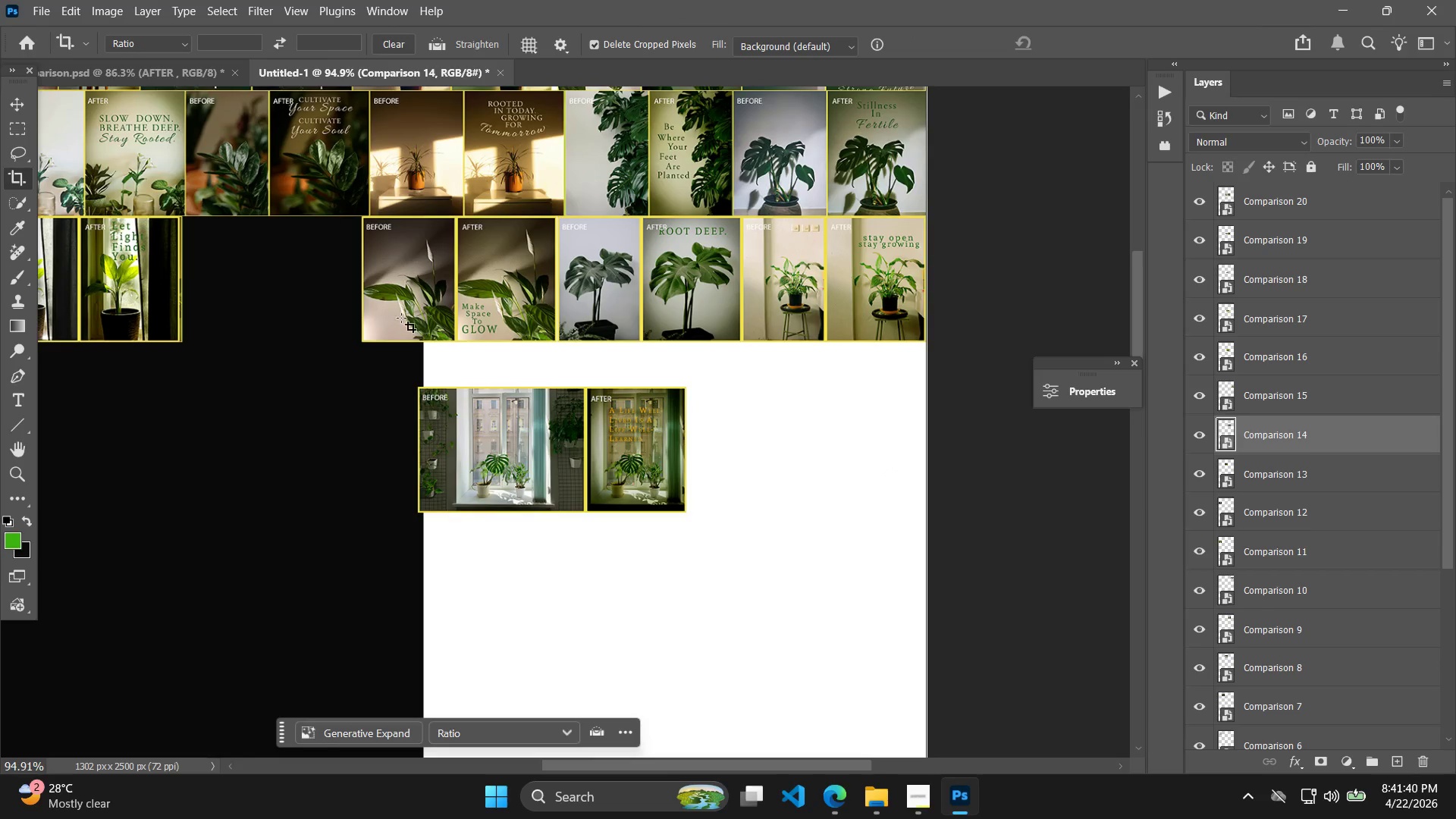 
hold_key(key=ShiftLeft, duration=0.39)
 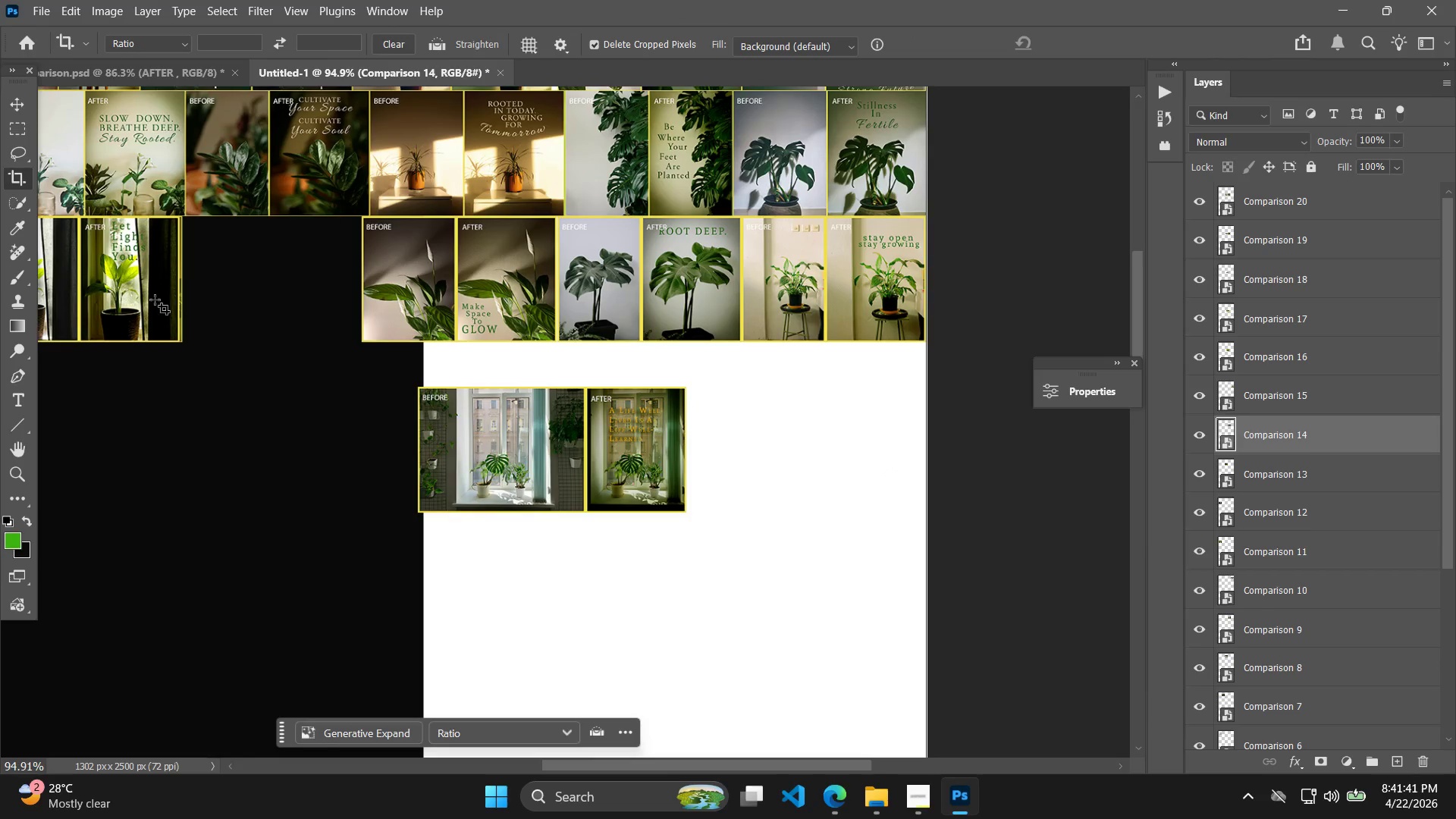 
key(Control+T)
 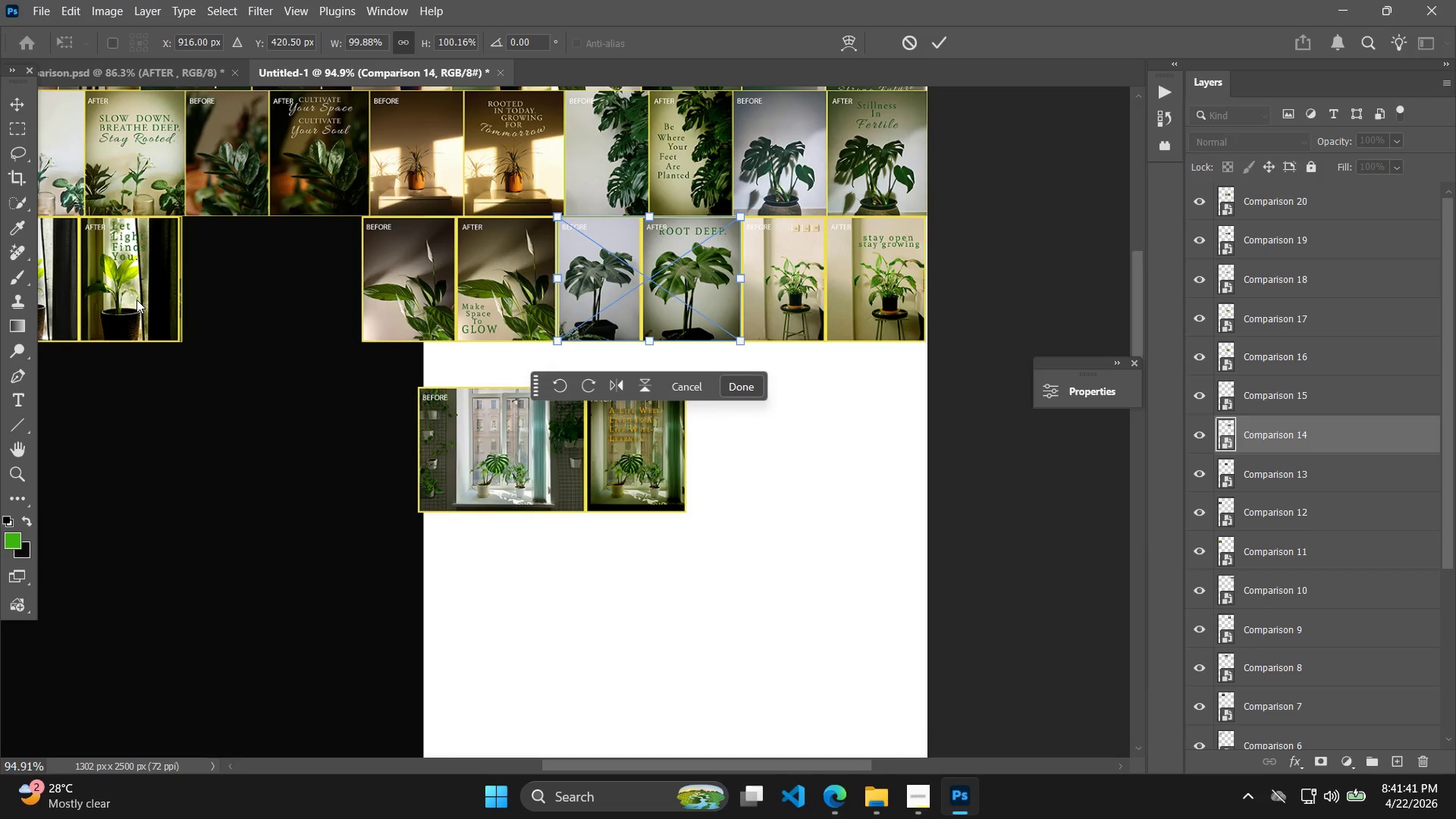 
hold_key(key=ShiftLeft, duration=0.33)
 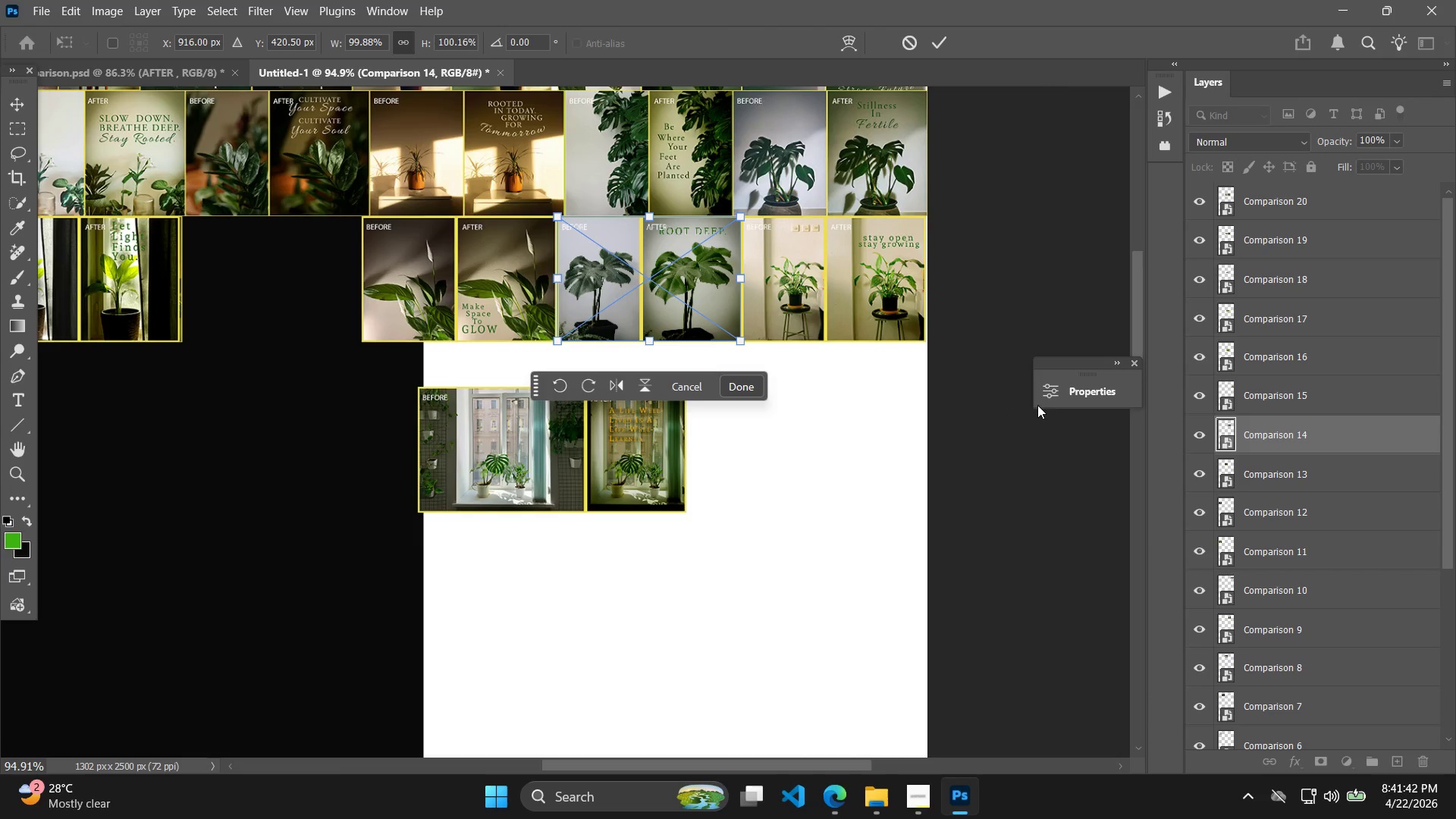 
key(Space)
 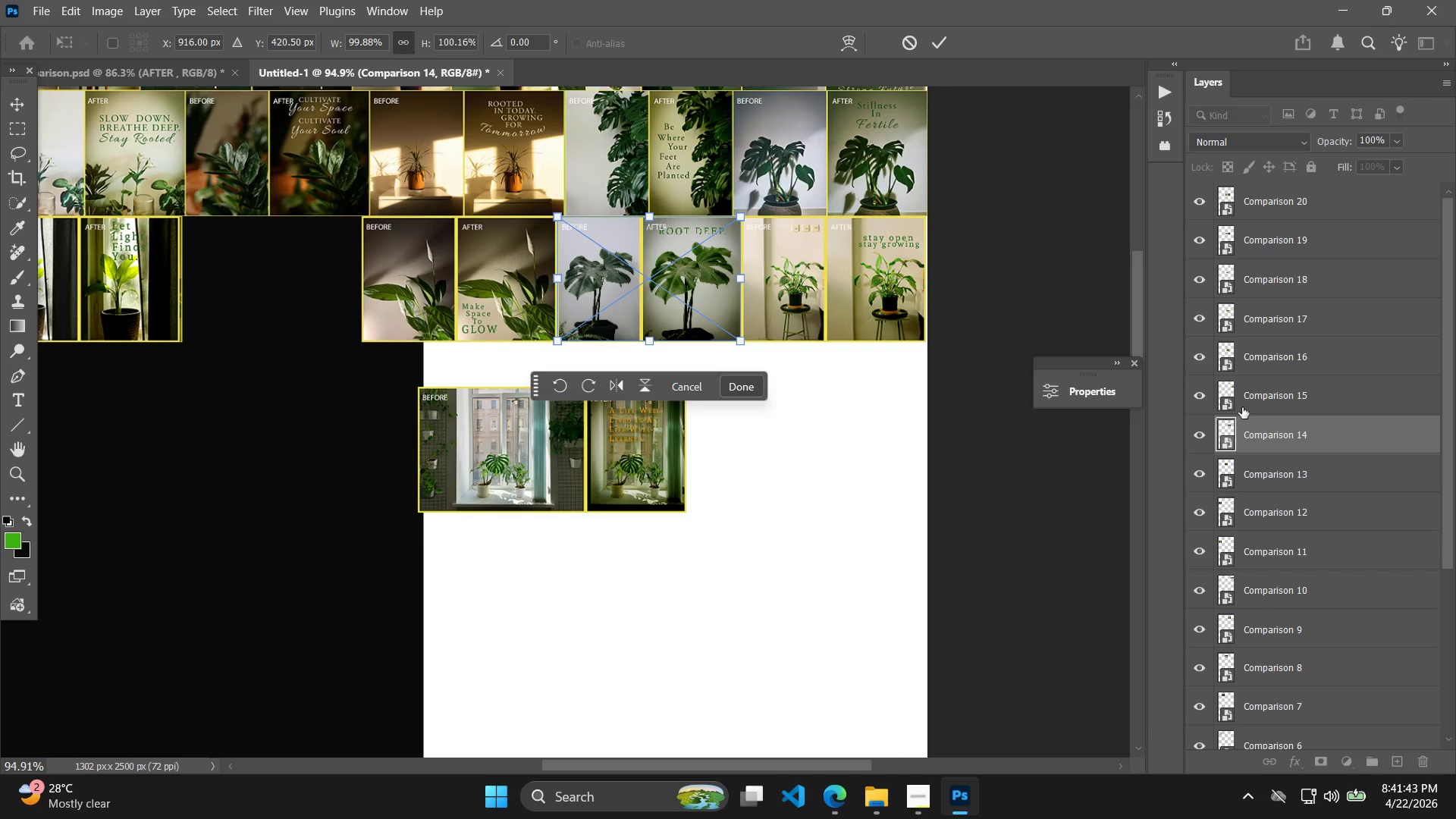 
left_click([1282, 404])
 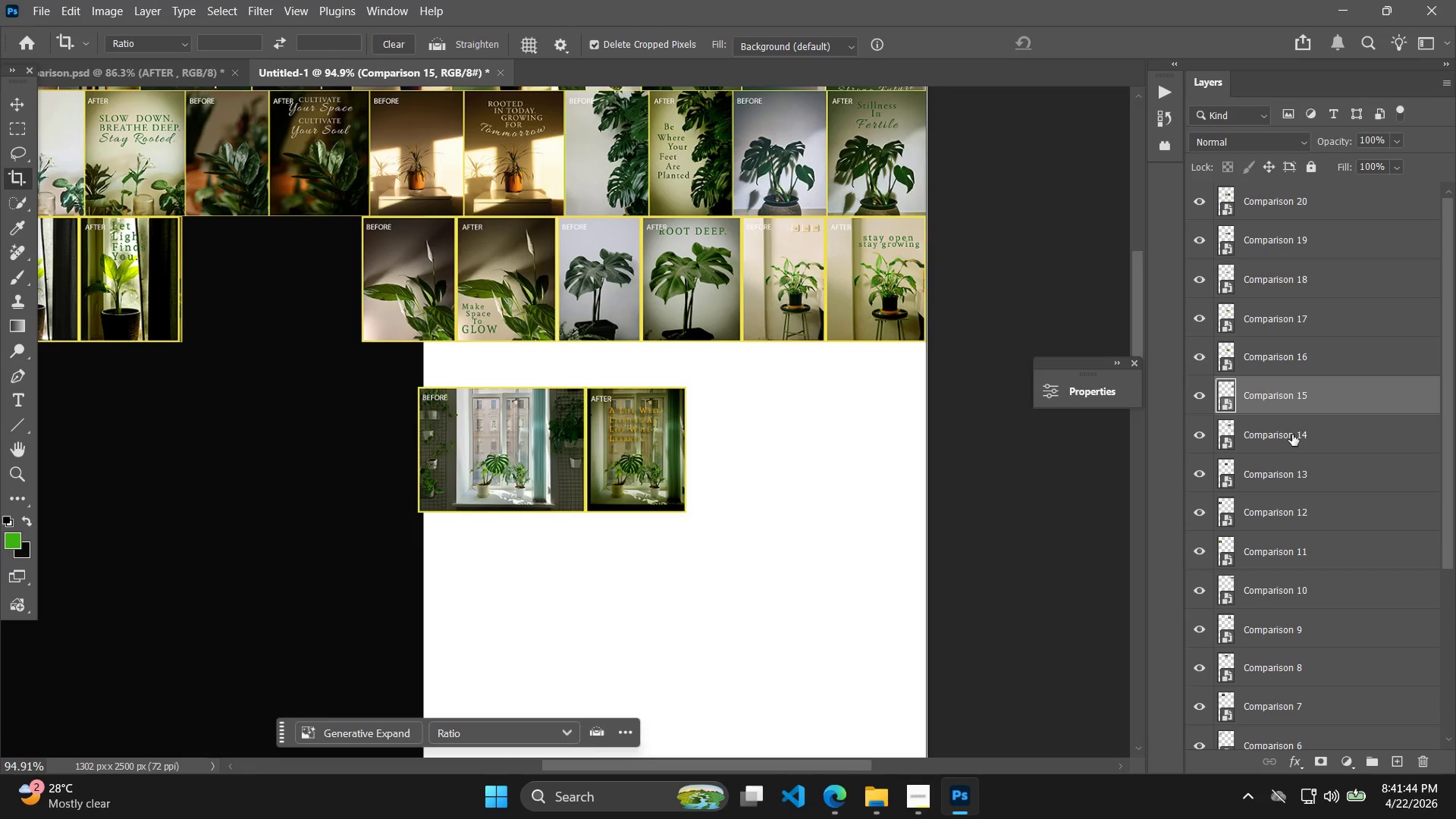 
left_click([1304, 479])
 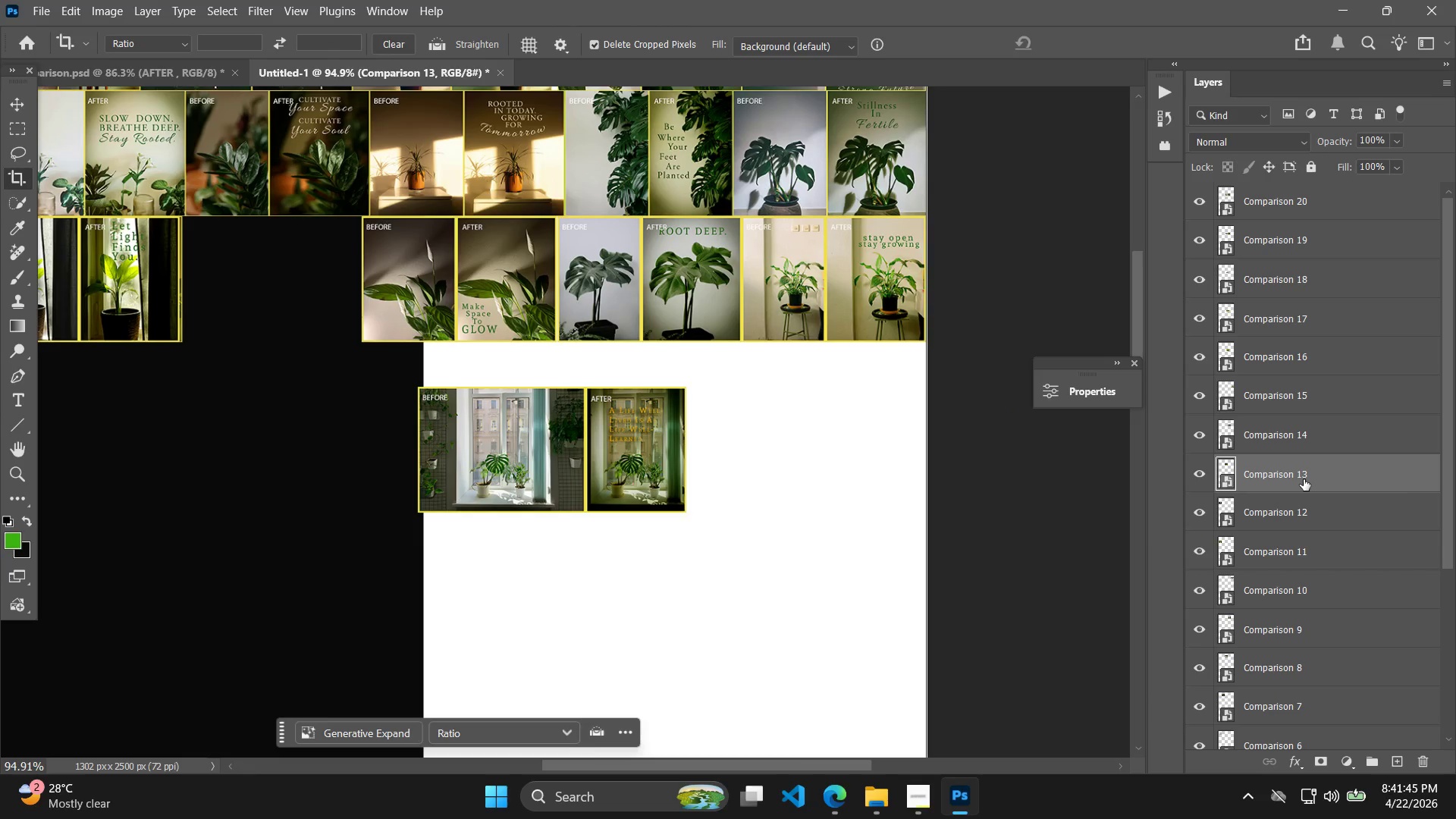 
key(Control+T)
 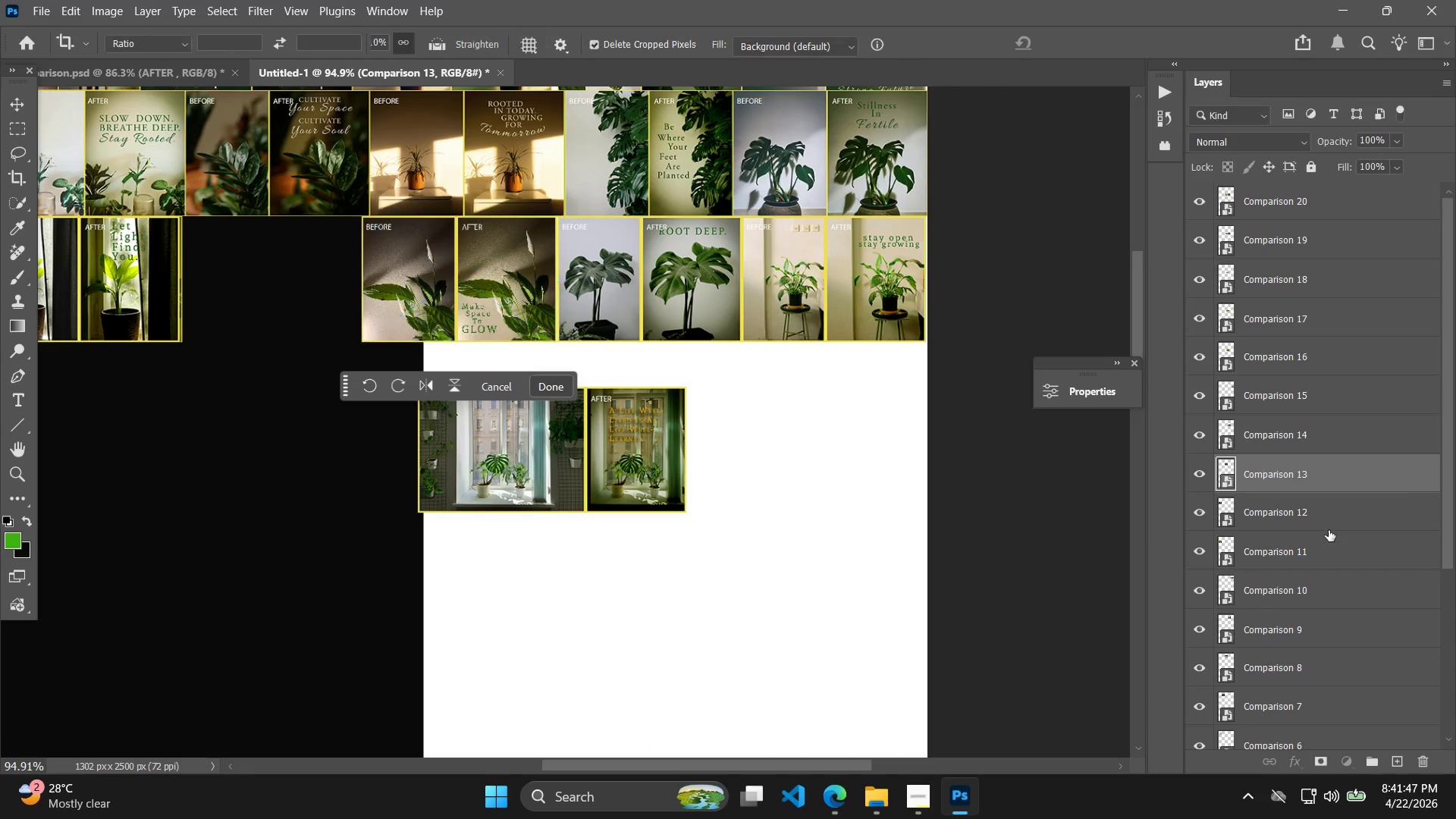 
key(Control+T)
 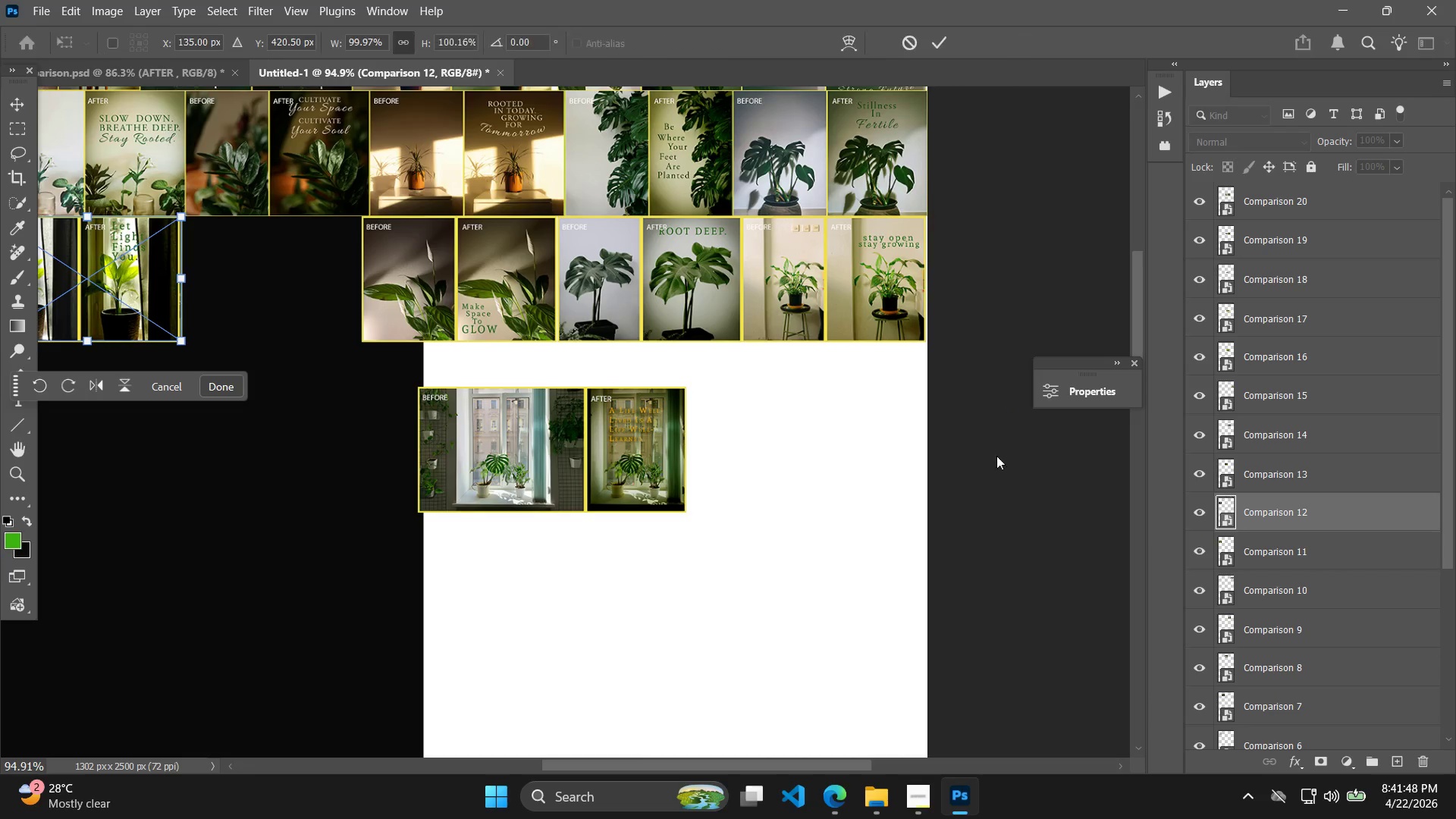 
hold_key(key=Space, duration=0.55)
 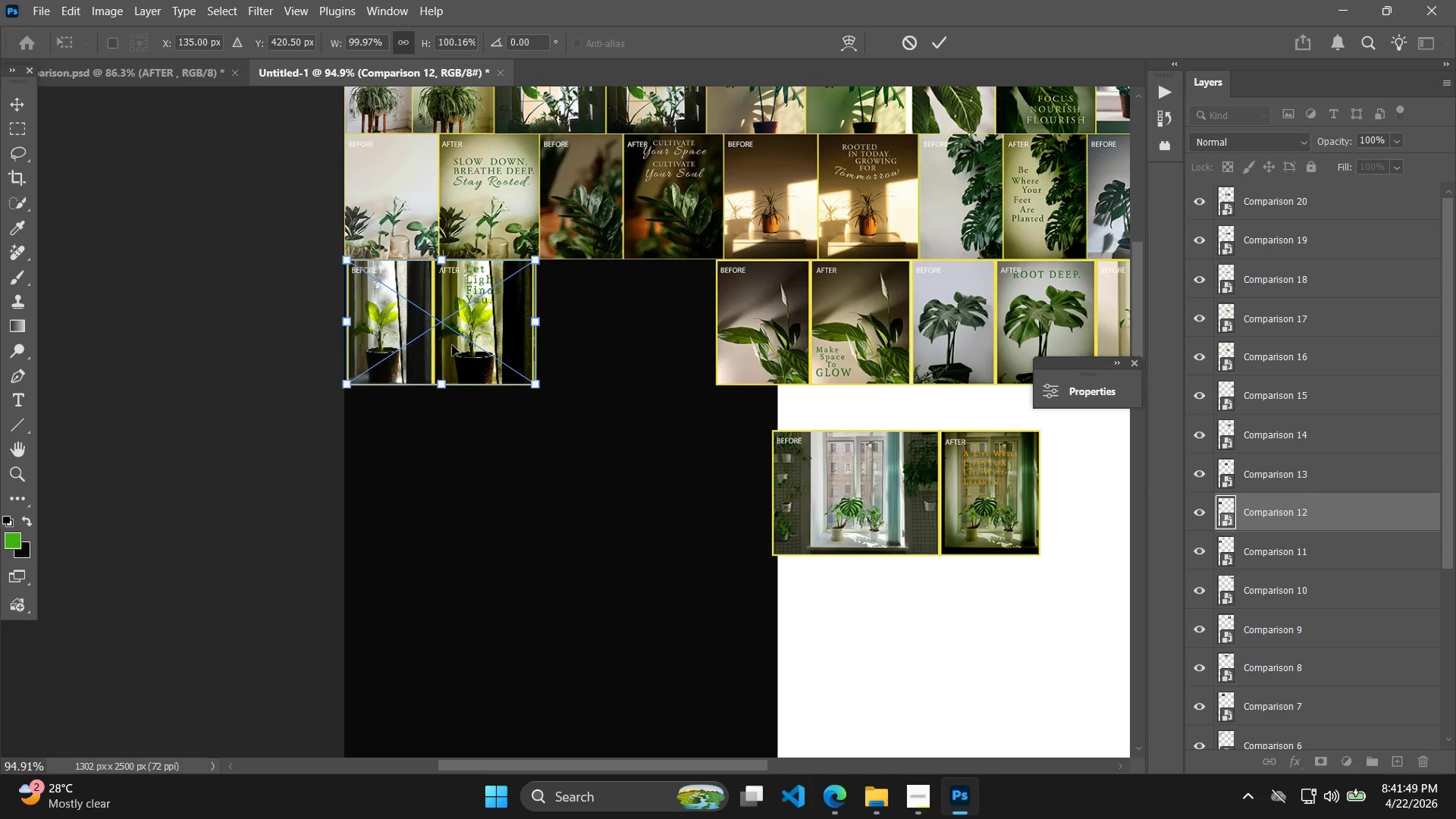 
left_click_drag(start_coordinate=[669, 418], to_coordinate=[1023, 461])
 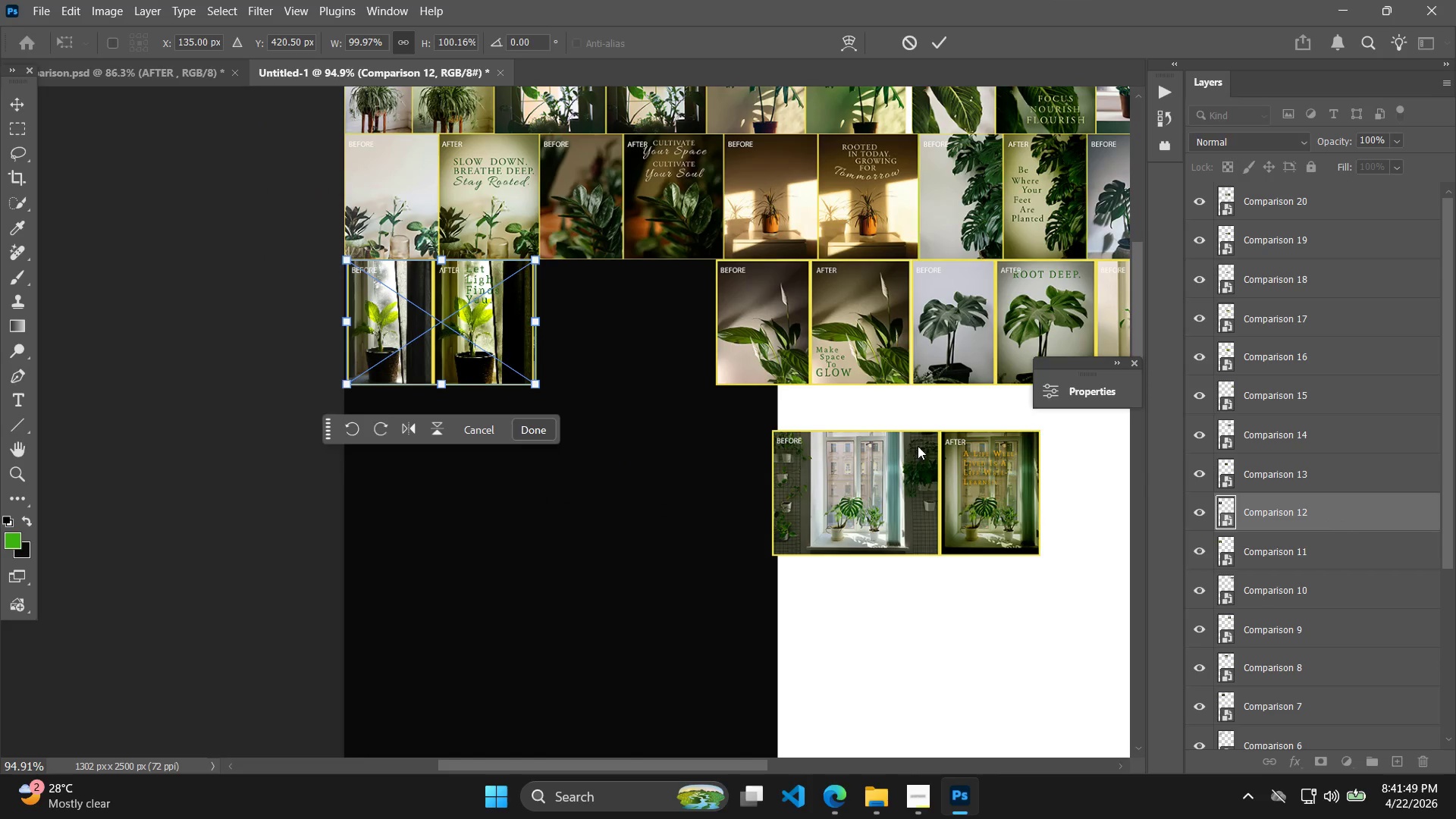 
hold_key(key=ShiftLeft, duration=3.41)
left_click_drag(start_coordinate=[452, 345], to_coordinate=[649, 350])
 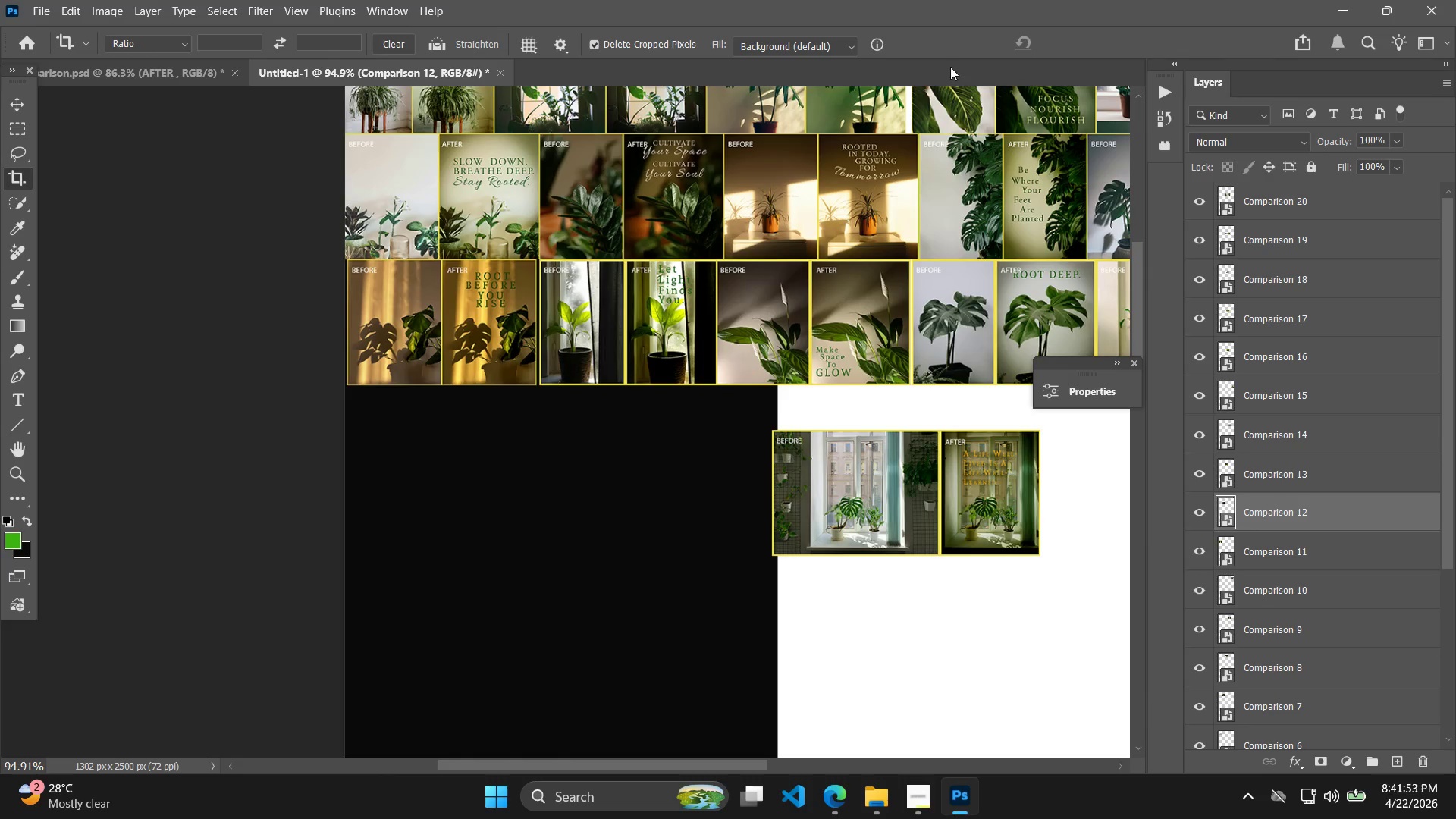 
hold_key(key=AltLeft, duration=0.31)
 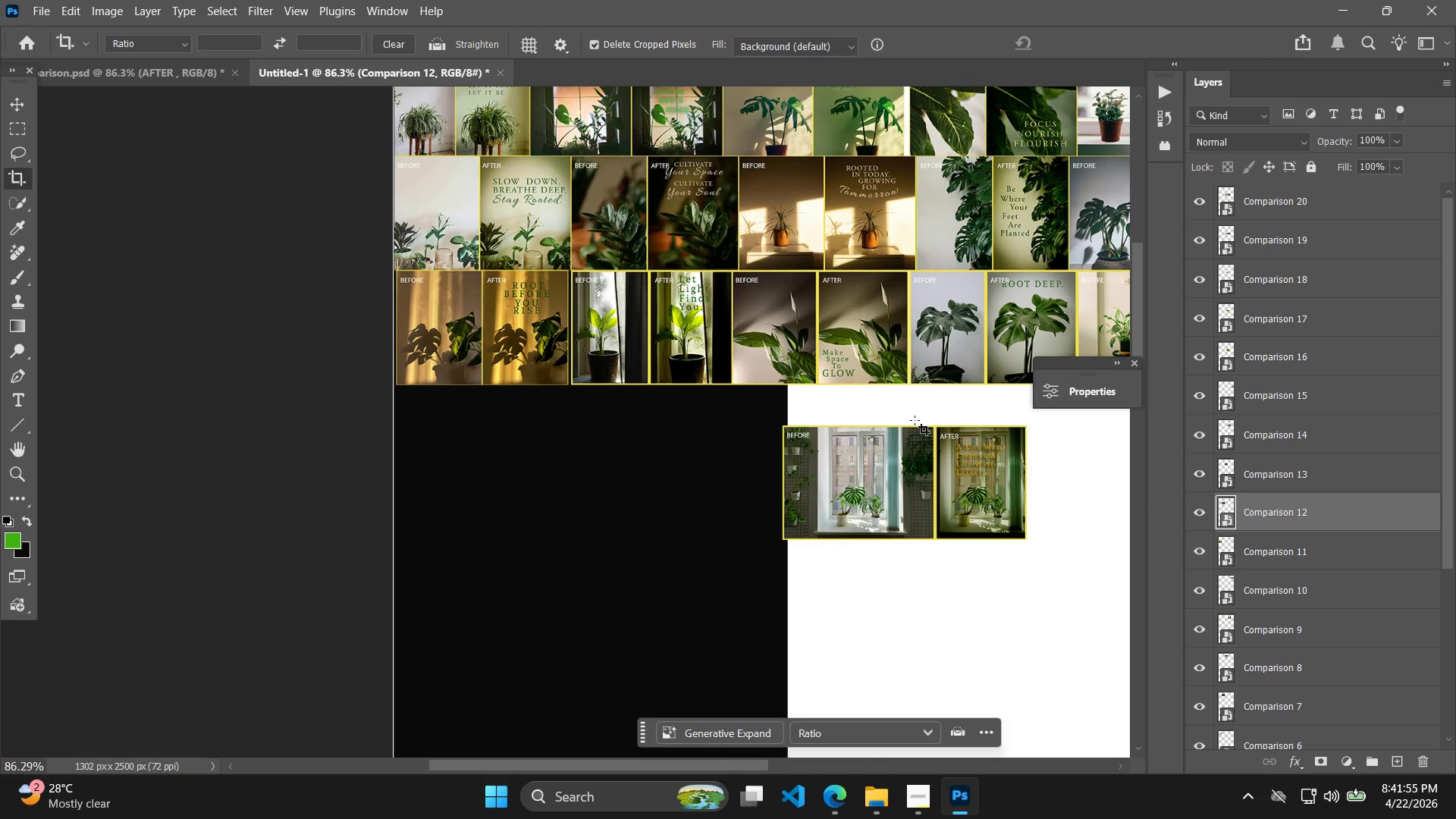 
left_click([1353, 475])
 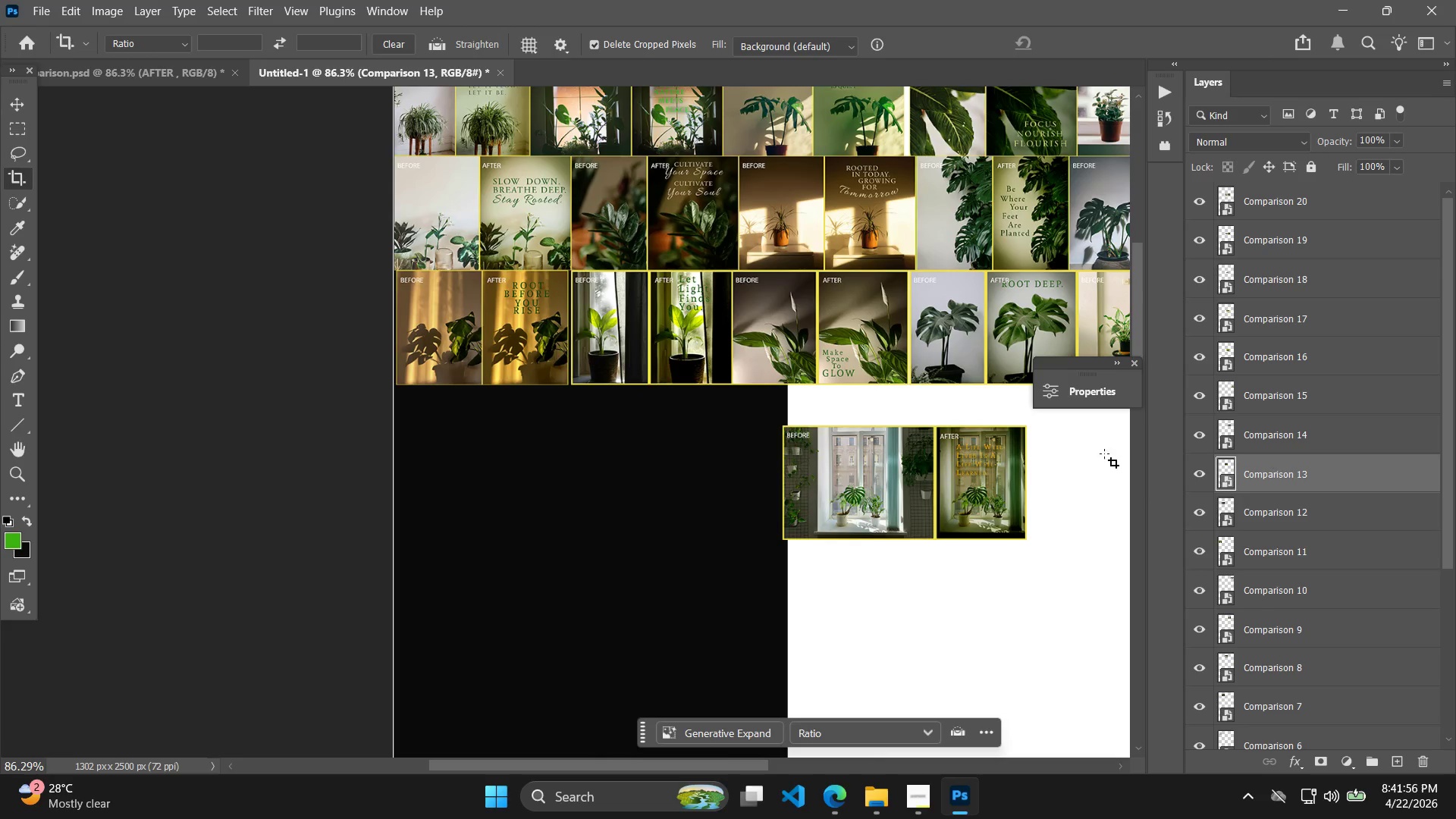 
scroll: coordinate [892, 380], scroll_direction: down, amount: 1.0
 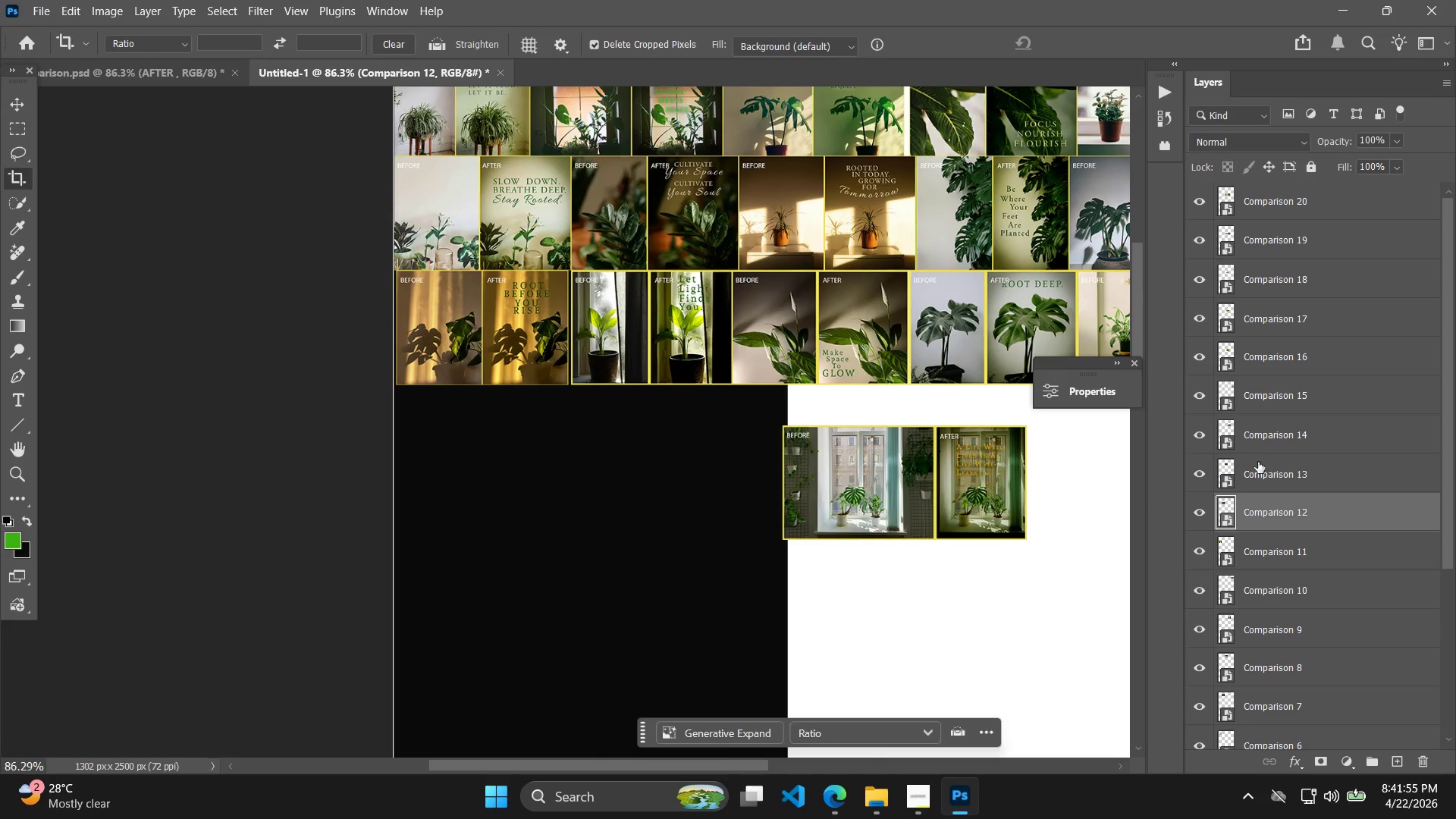 
hold_key(key=Space, duration=1.33)
 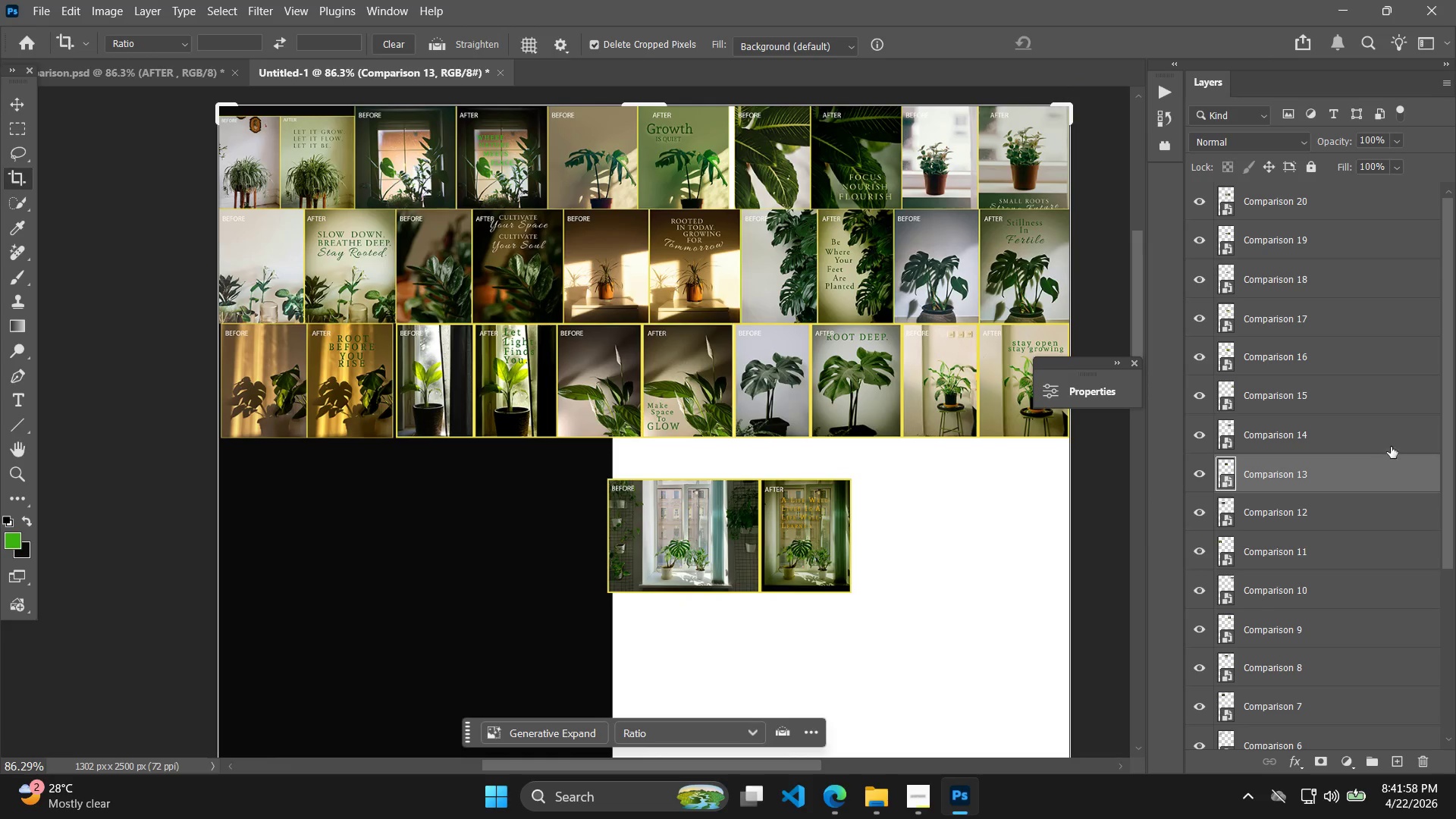 
left_click_drag(start_coordinate=[1000, 499], to_coordinate=[825, 552])
 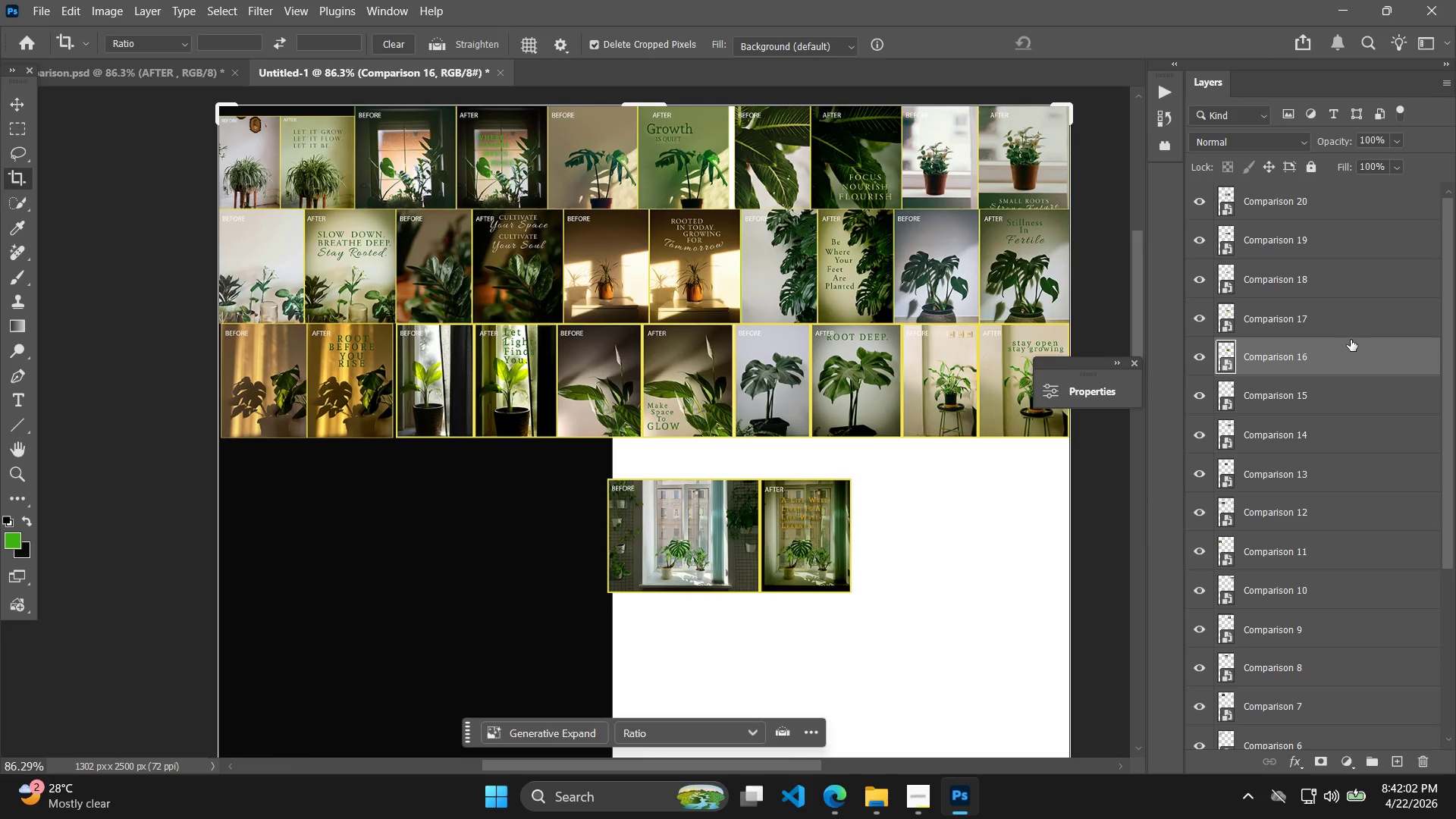 
wait(5.92)
 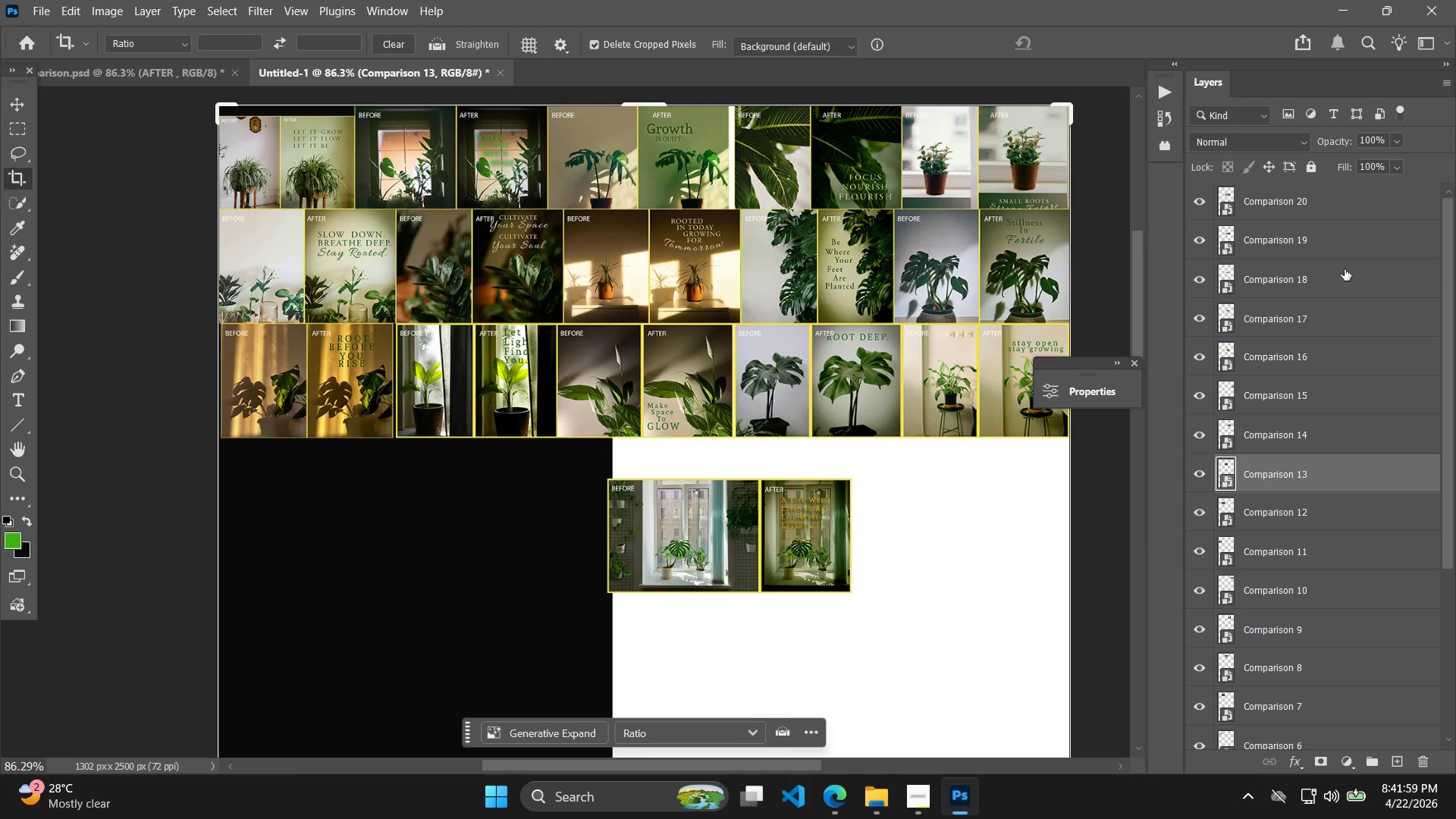 
hold_key(key=ShiftLeft, duration=1.02)
left_click([1340, 192])
 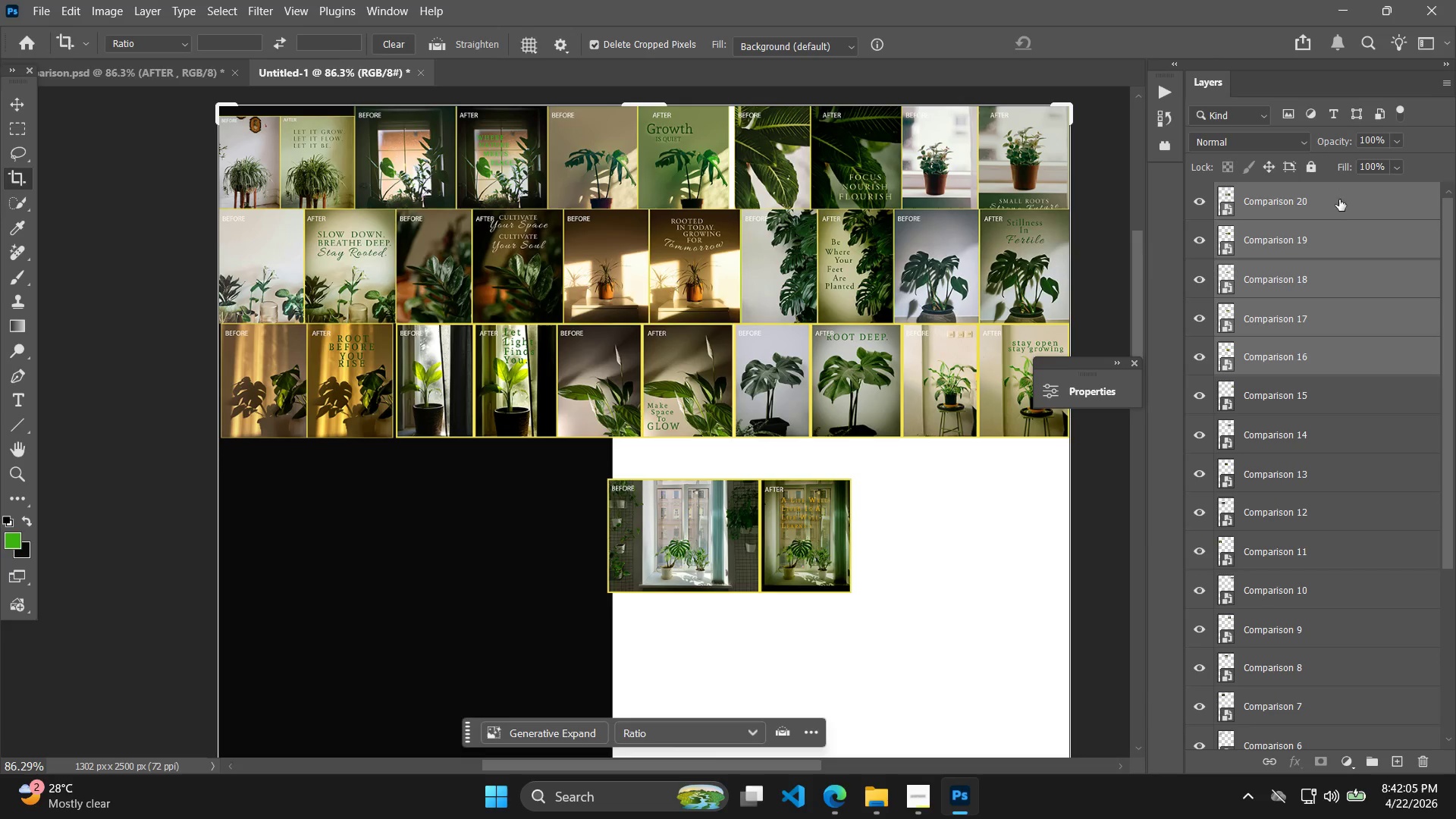 
key(Control+T)
 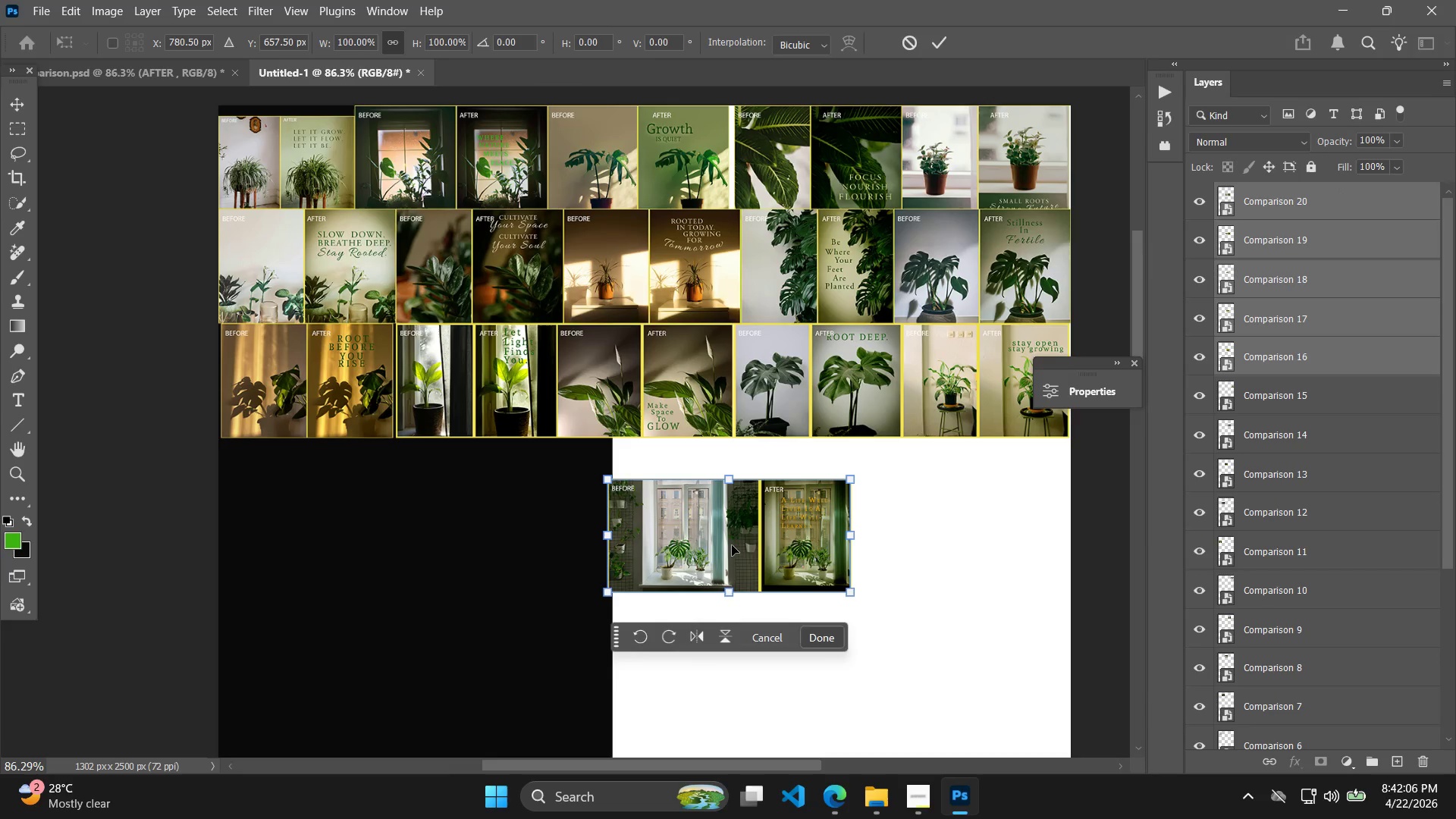 
hold_key(key=ShiftLeft, duration=1.72)
left_click_drag(start_coordinate=[742, 539], to_coordinate=[357, 499])
 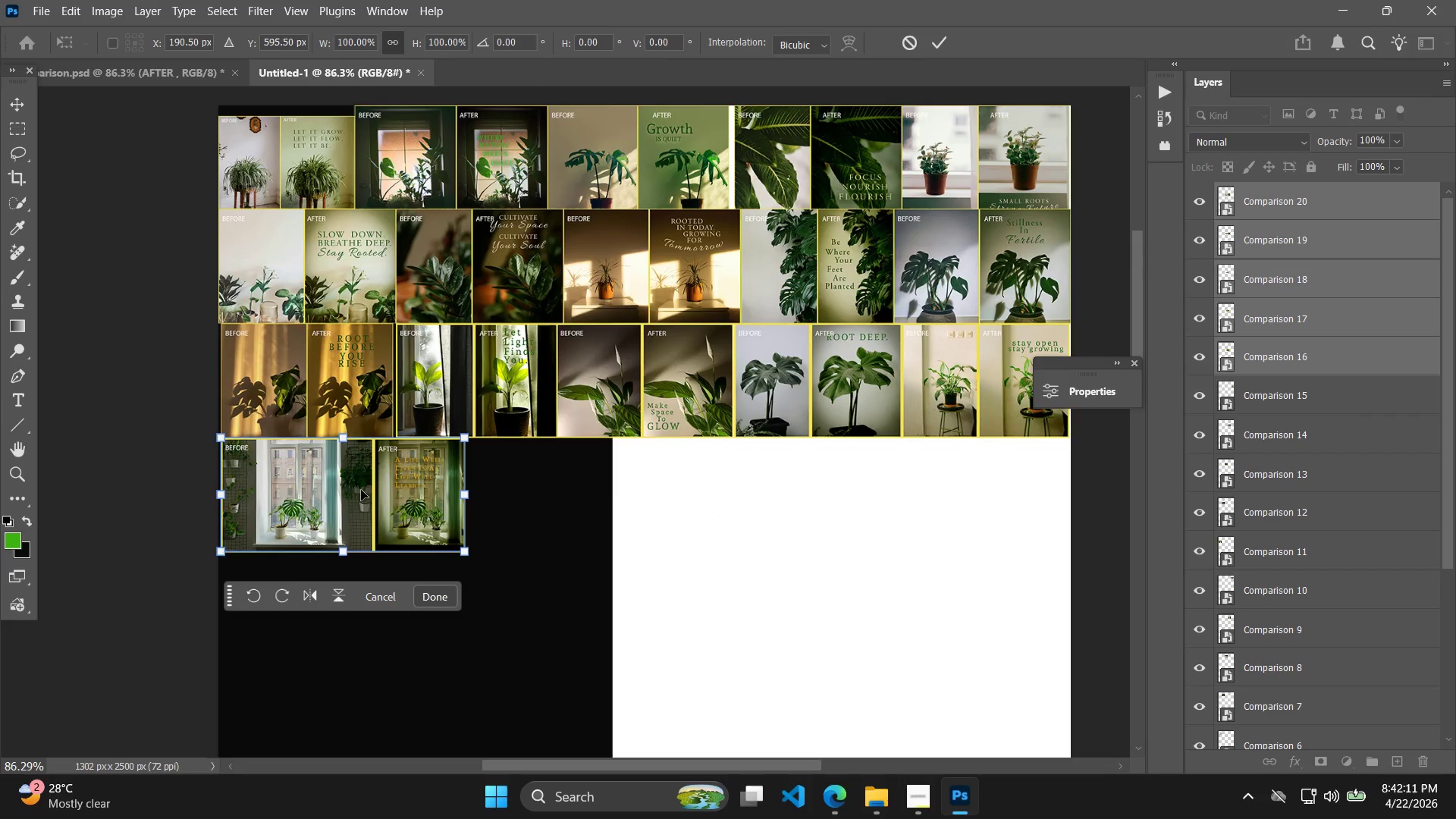 
hold_key(key=AltLeft, duration=0.66)
 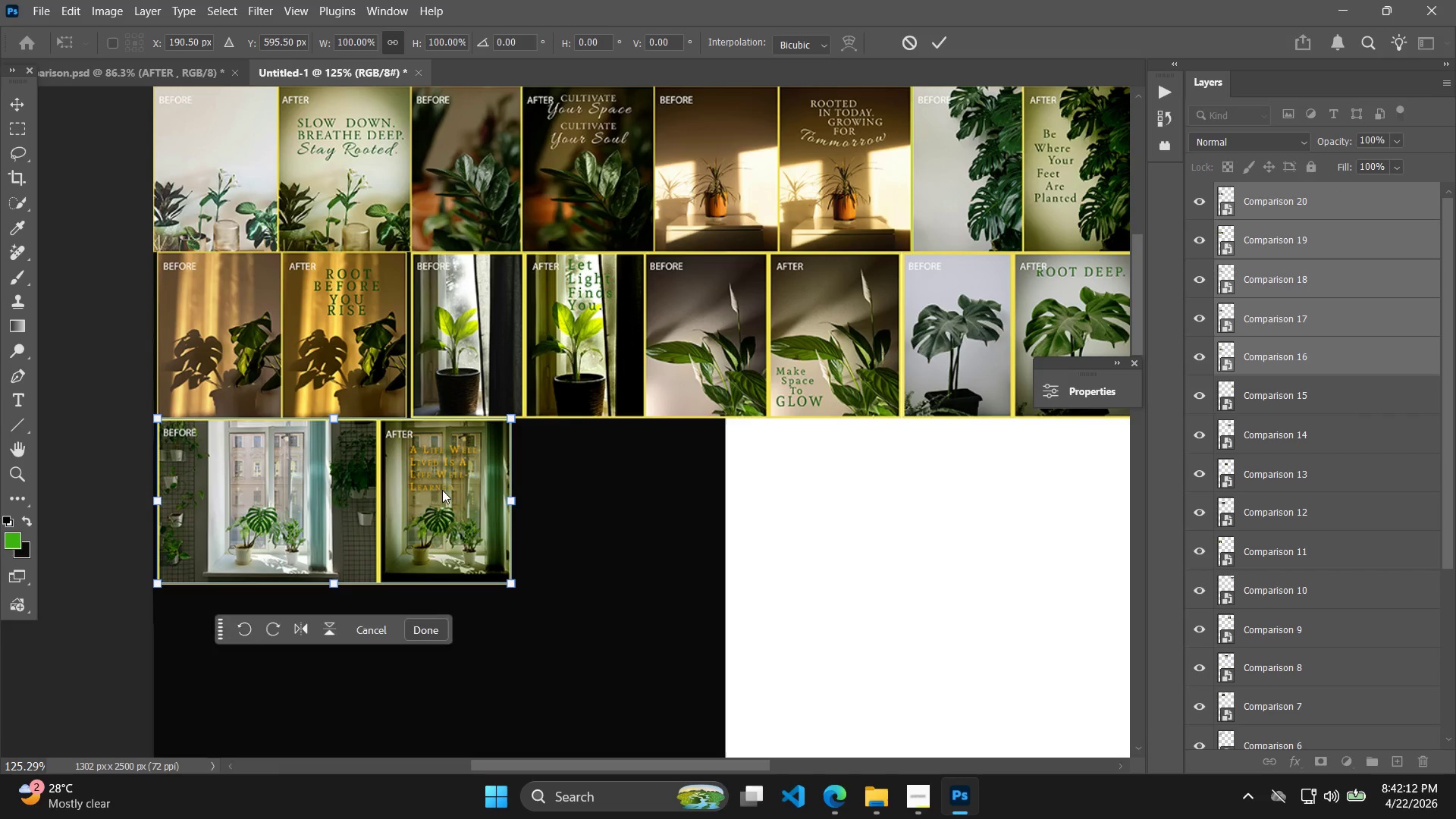 
left_click_drag(start_coordinate=[442, 490], to_coordinate=[438, 491])
 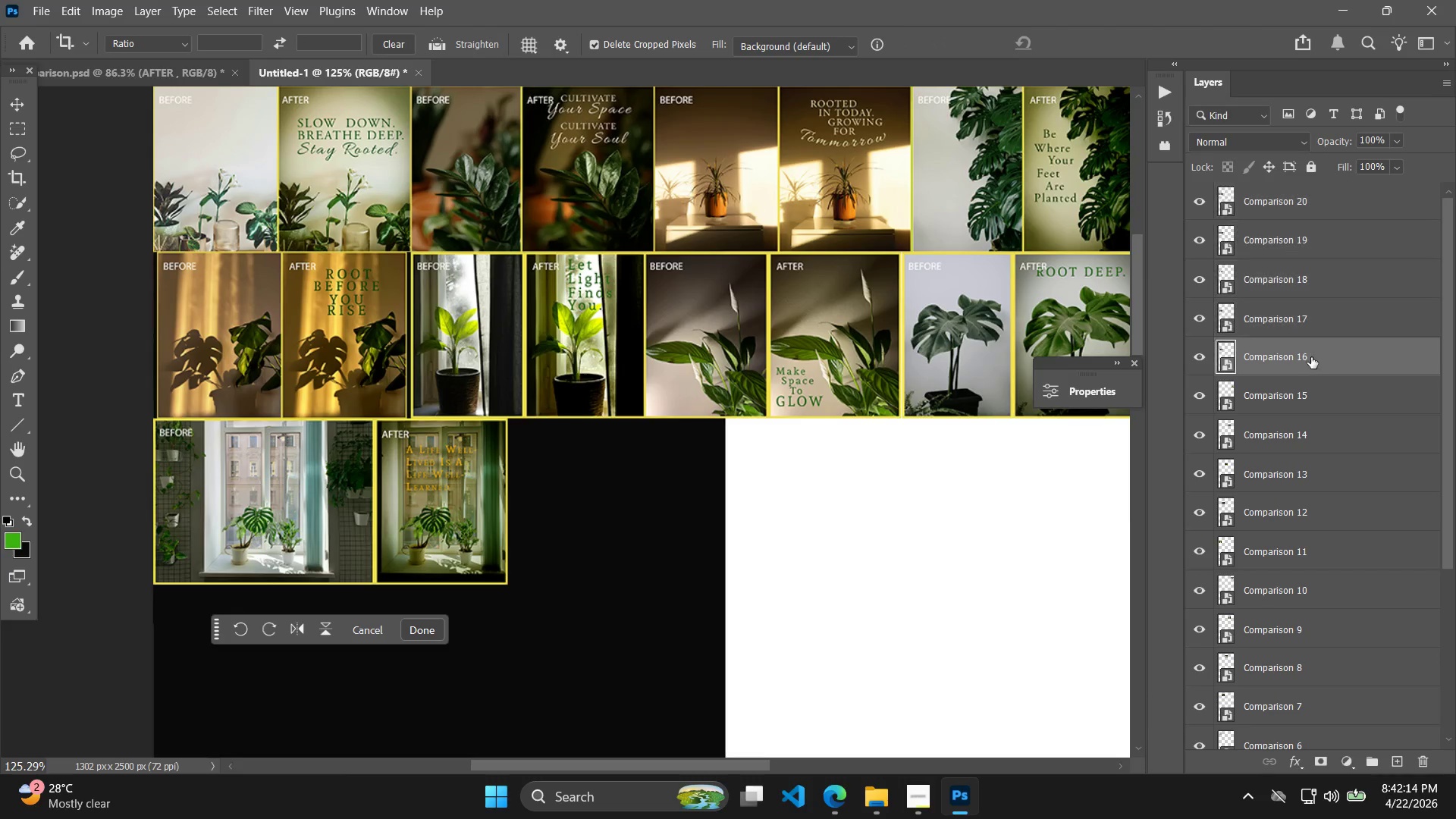 
scroll: coordinate [363, 480], scroll_direction: up, amount: 4.0
 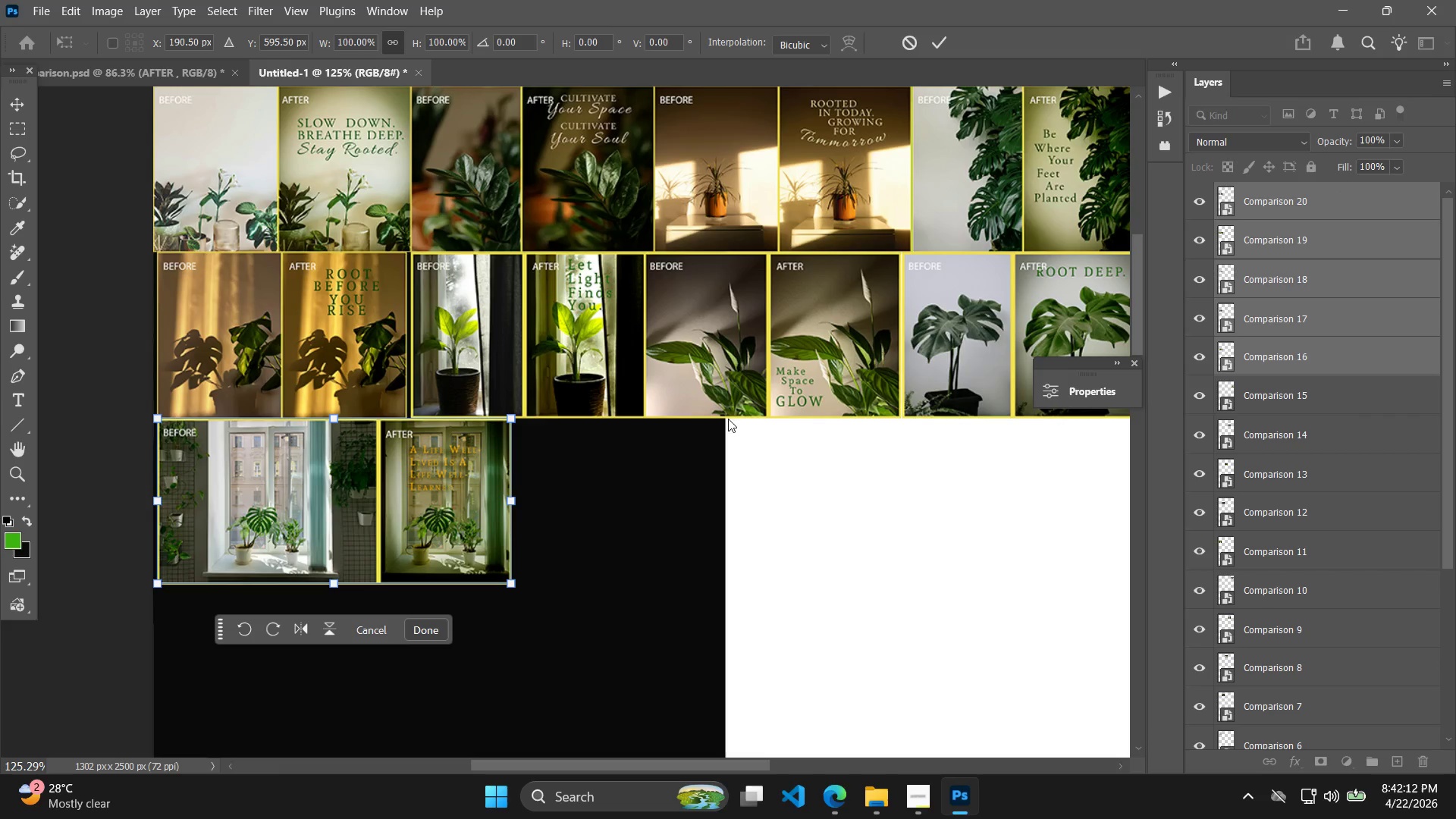 
left_click([1322, 333])
 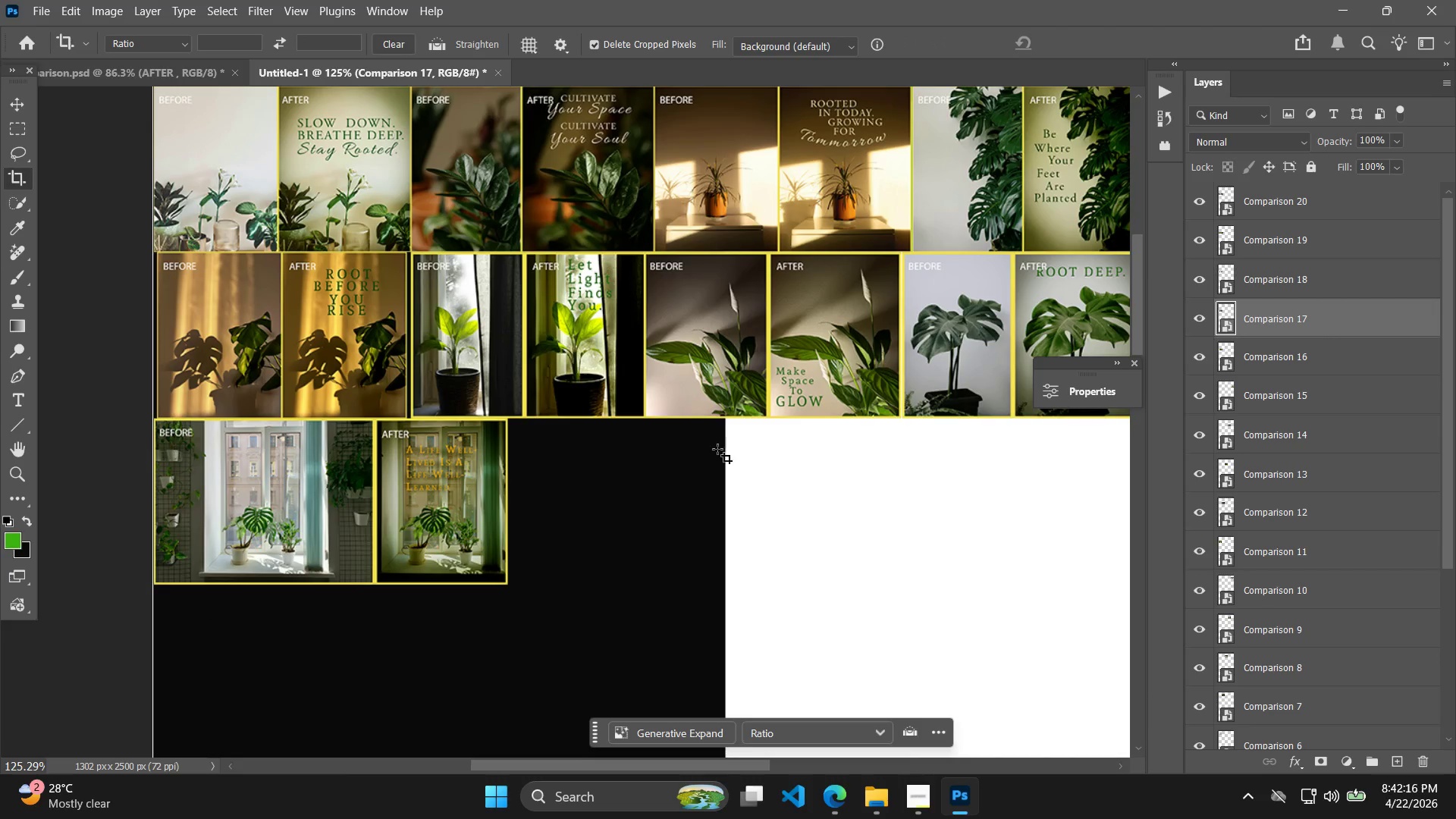 
key(Control+T)
 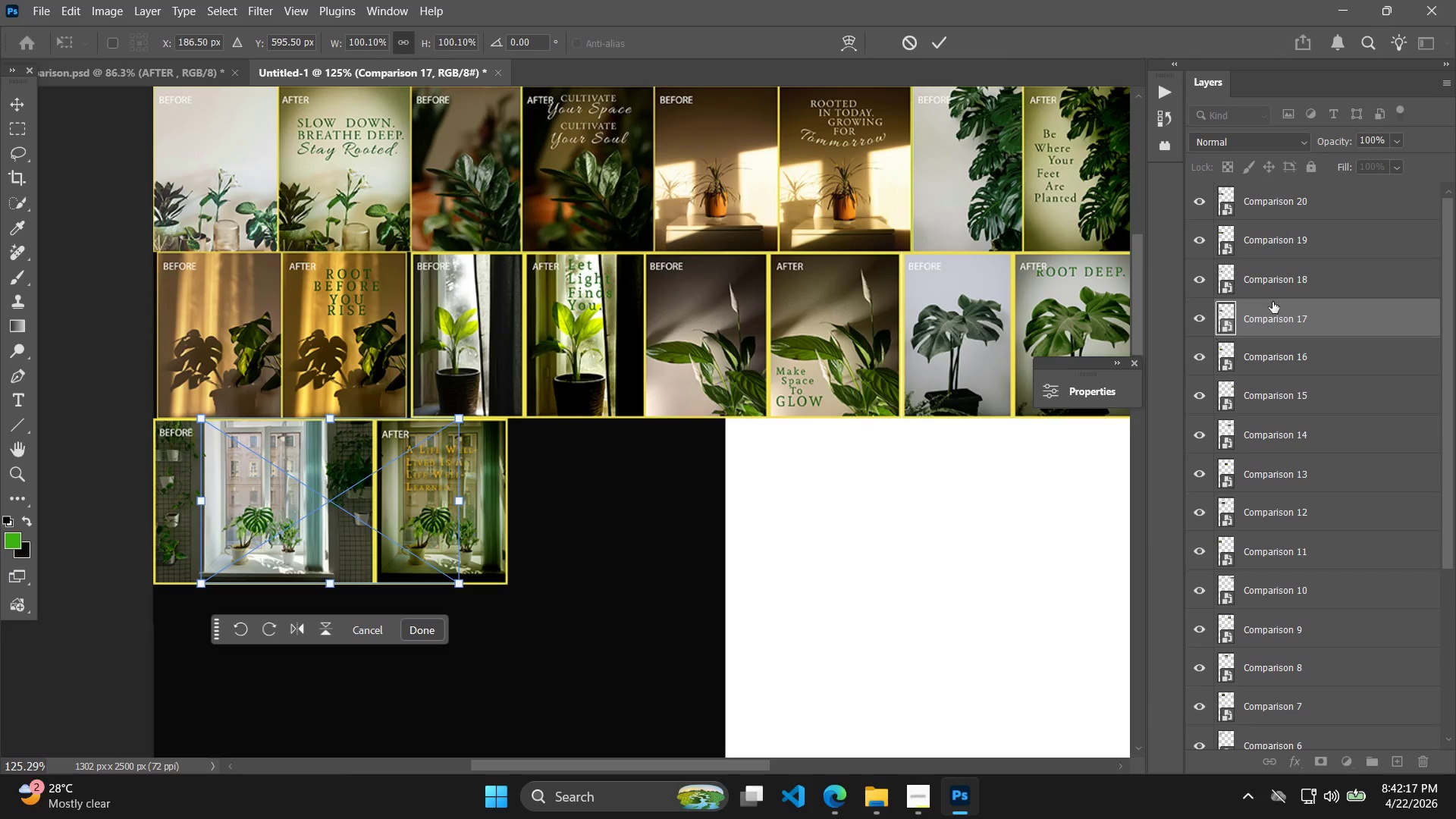 
left_click([1304, 211])
 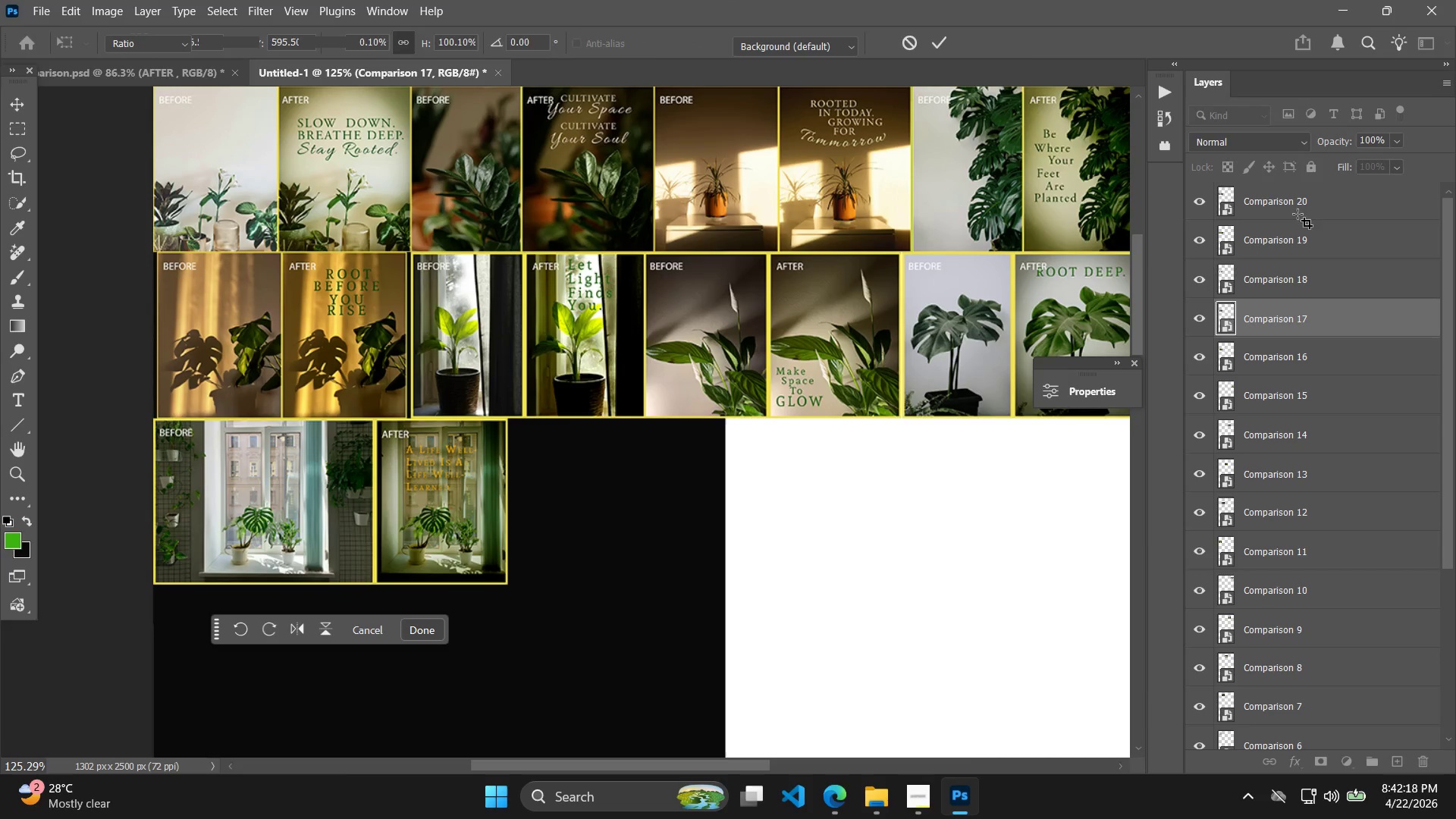 
hold_key(key=AltLeft, duration=0.81)
 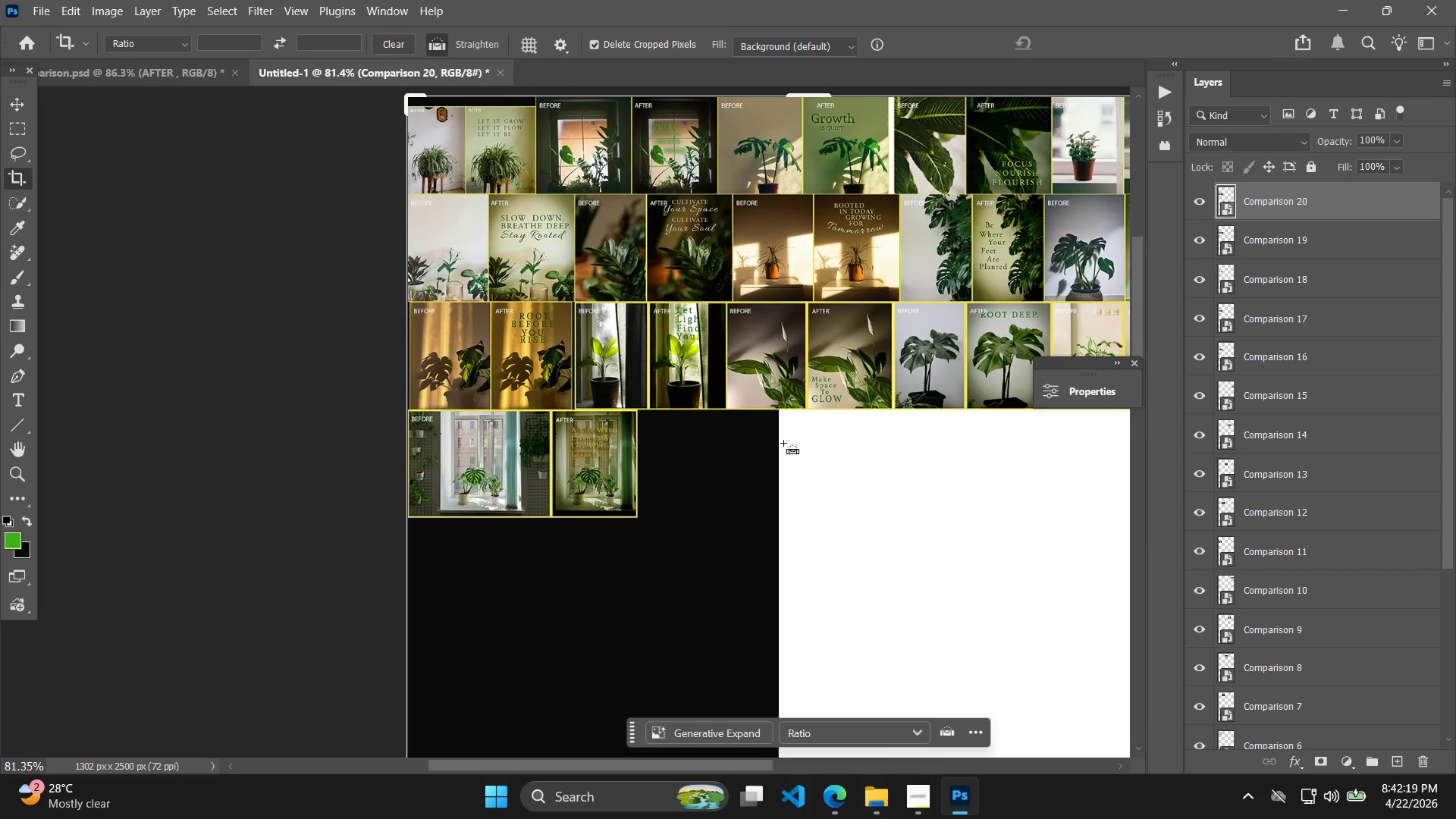 
key(Control+T)
 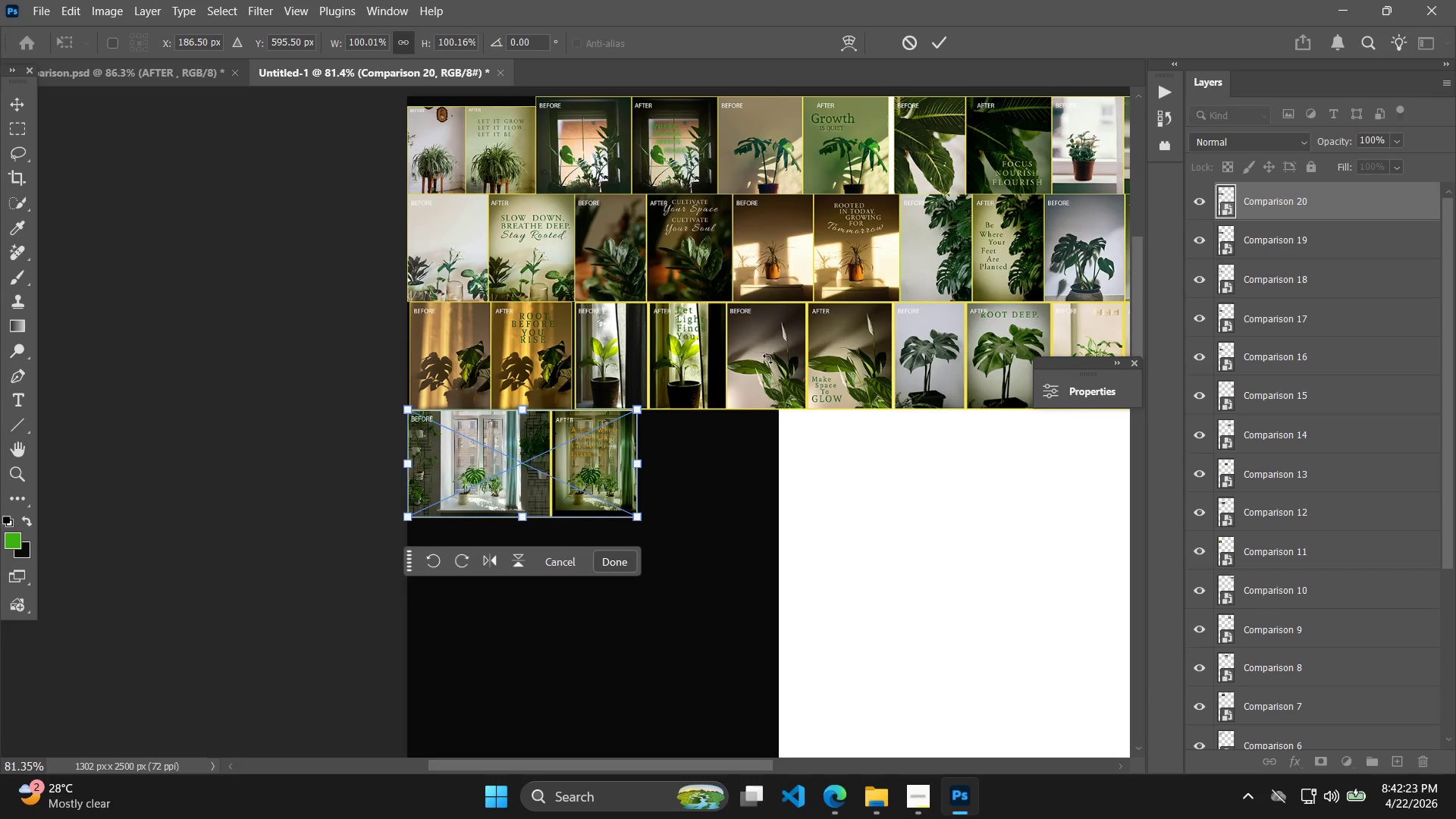 
scroll: coordinate [879, 393], scroll_direction: down, amount: 5.0
 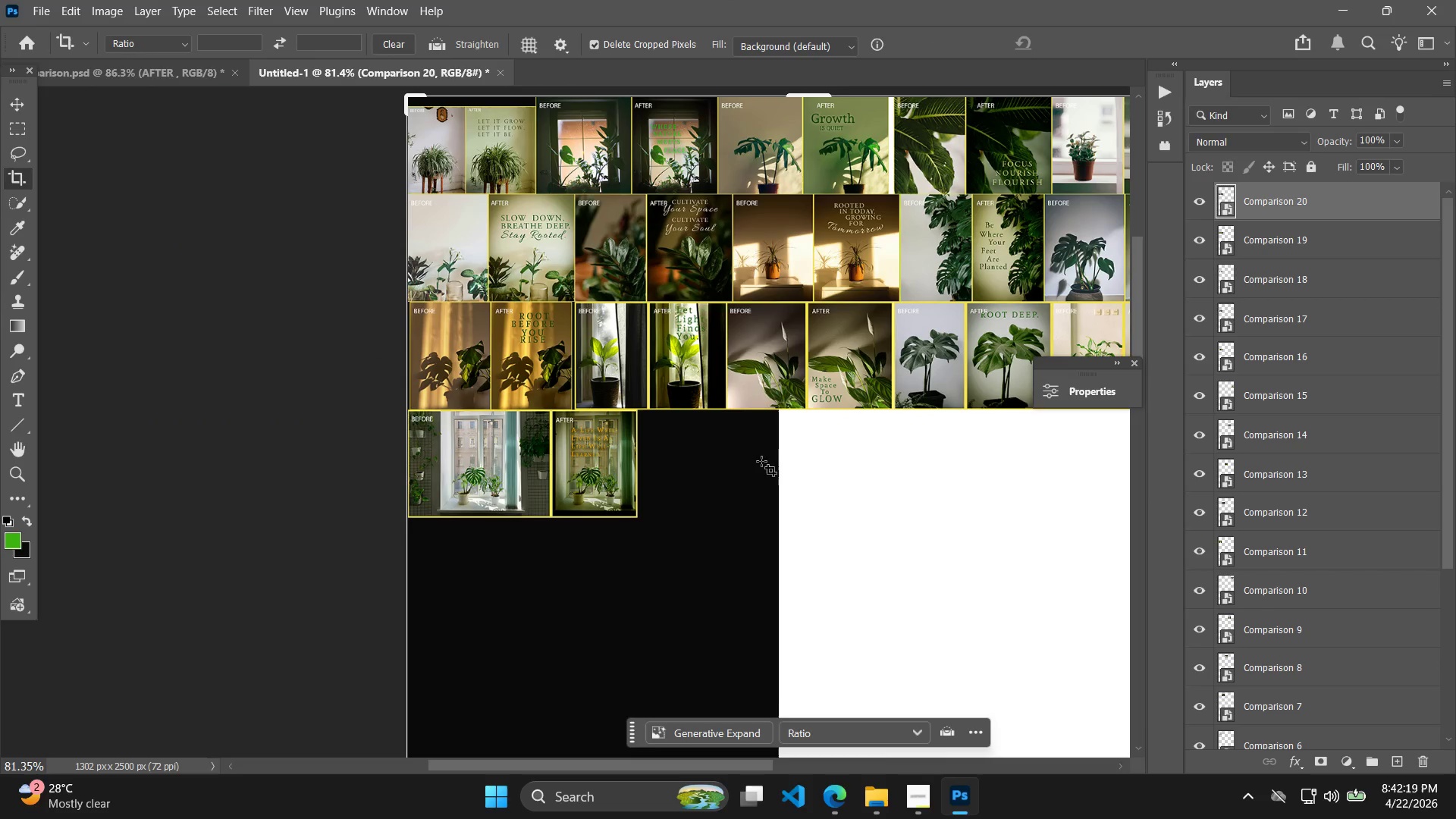 
hold_key(key=Space, duration=0.41)
 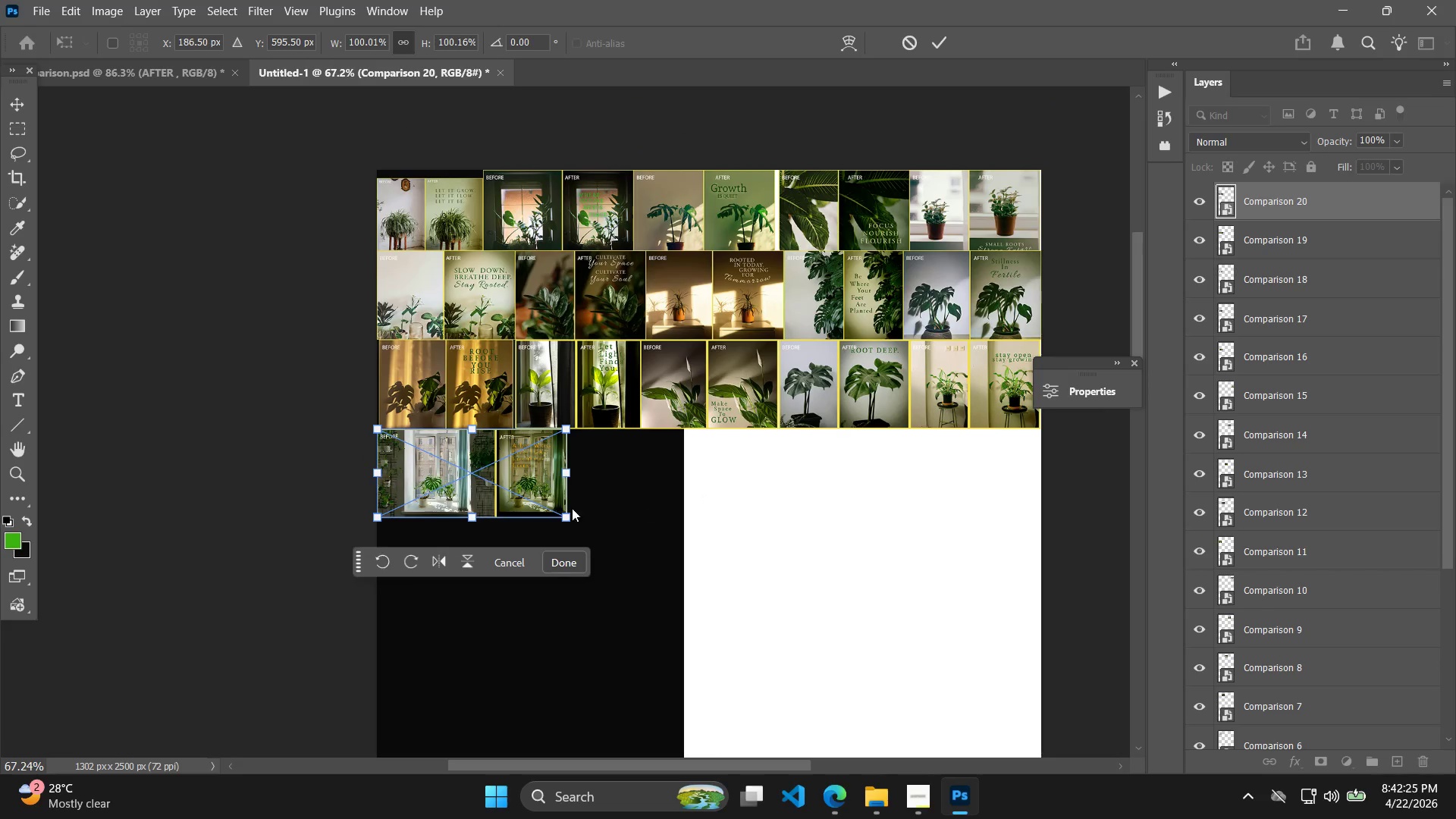 
left_click_drag(start_coordinate=[819, 484], to_coordinate=[717, 491])
 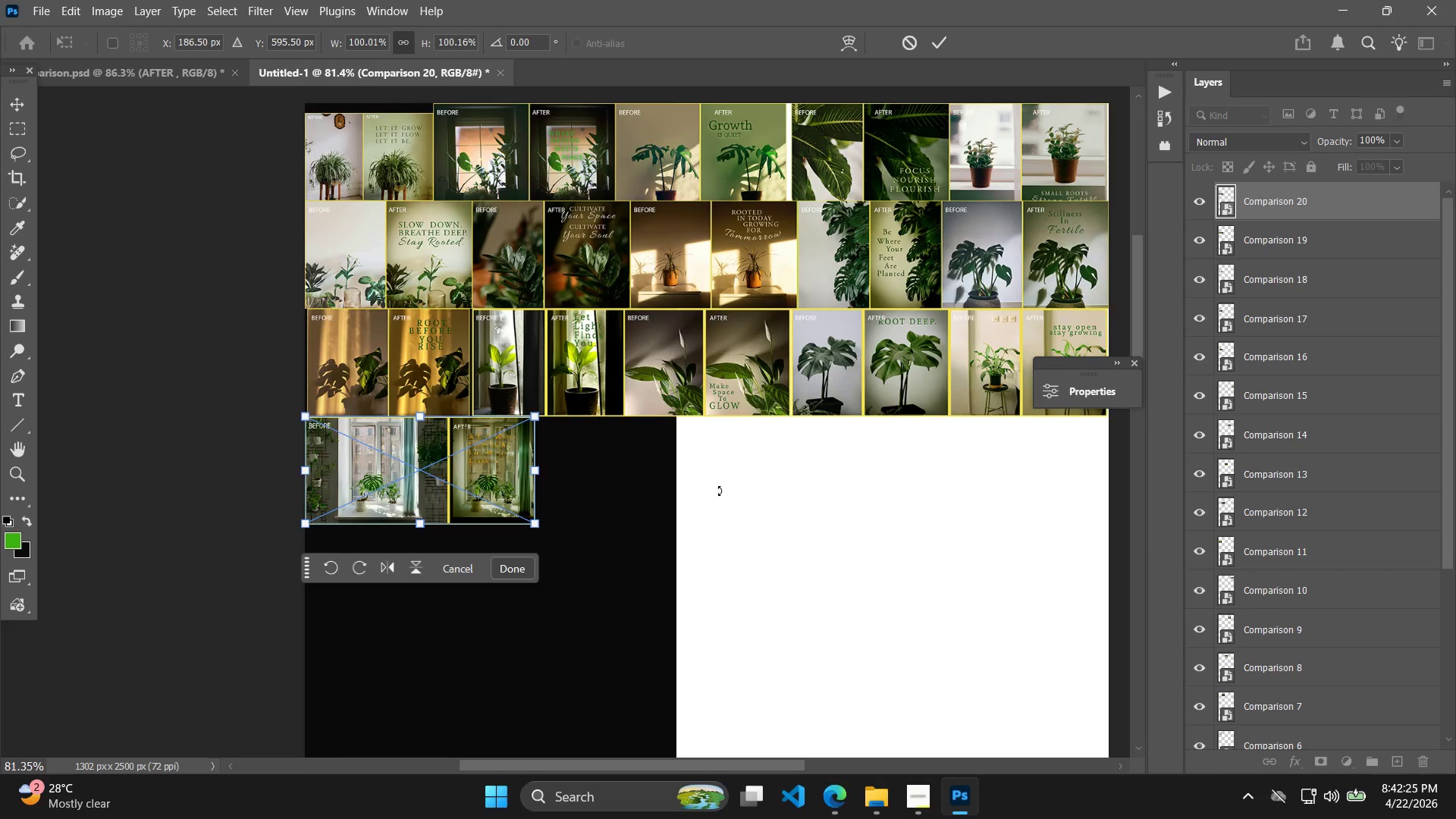 
key(Alt+AltLeft)
 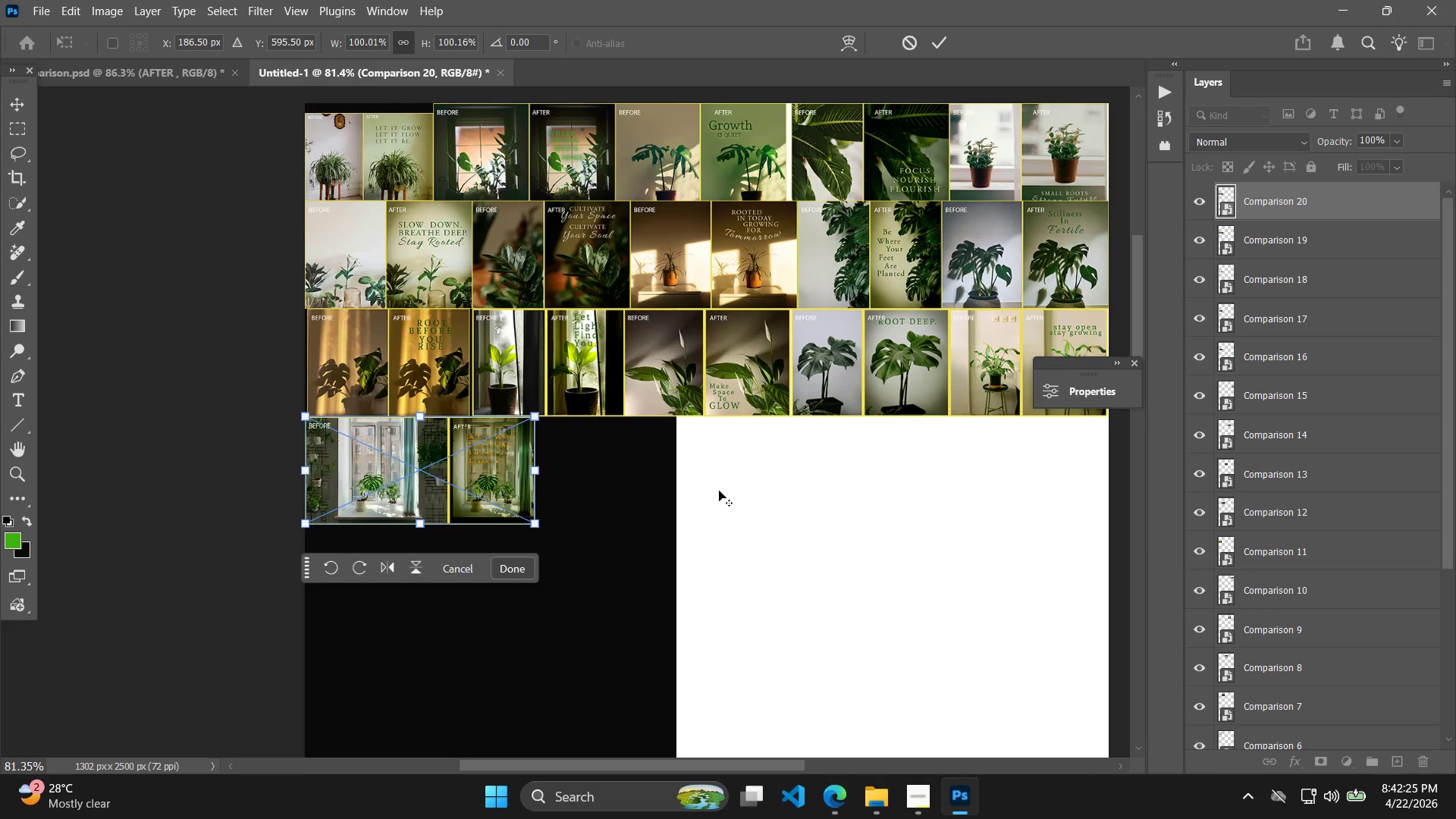 
hold_key(key=ShiftLeft, duration=2.25)
left_click_drag(start_coordinate=[535, 482], to_coordinate=[1008, 492])
 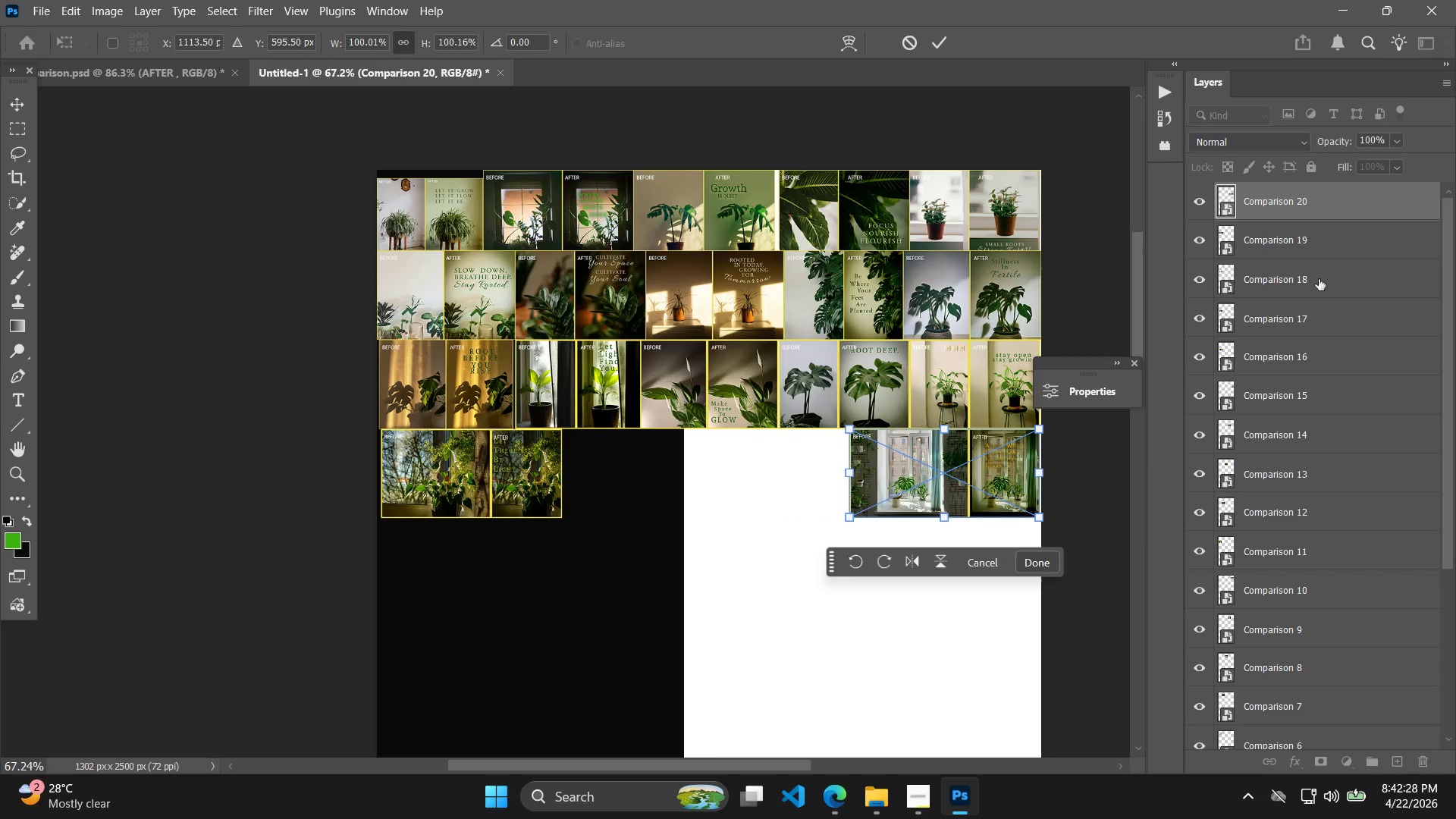 
scroll: coordinate [719, 491], scroll_direction: down, amount: 2.0
 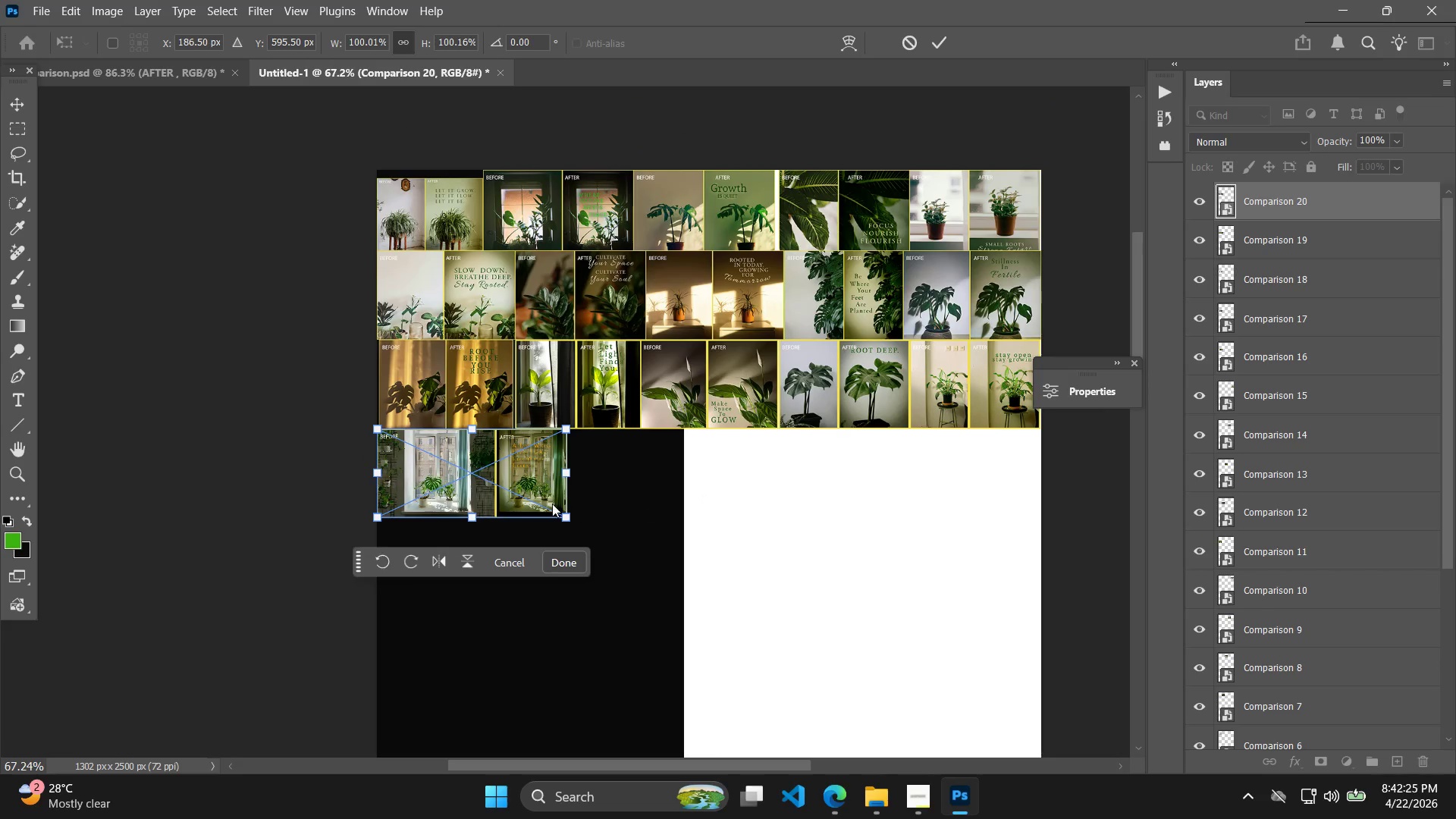 
left_click([1324, 240])
 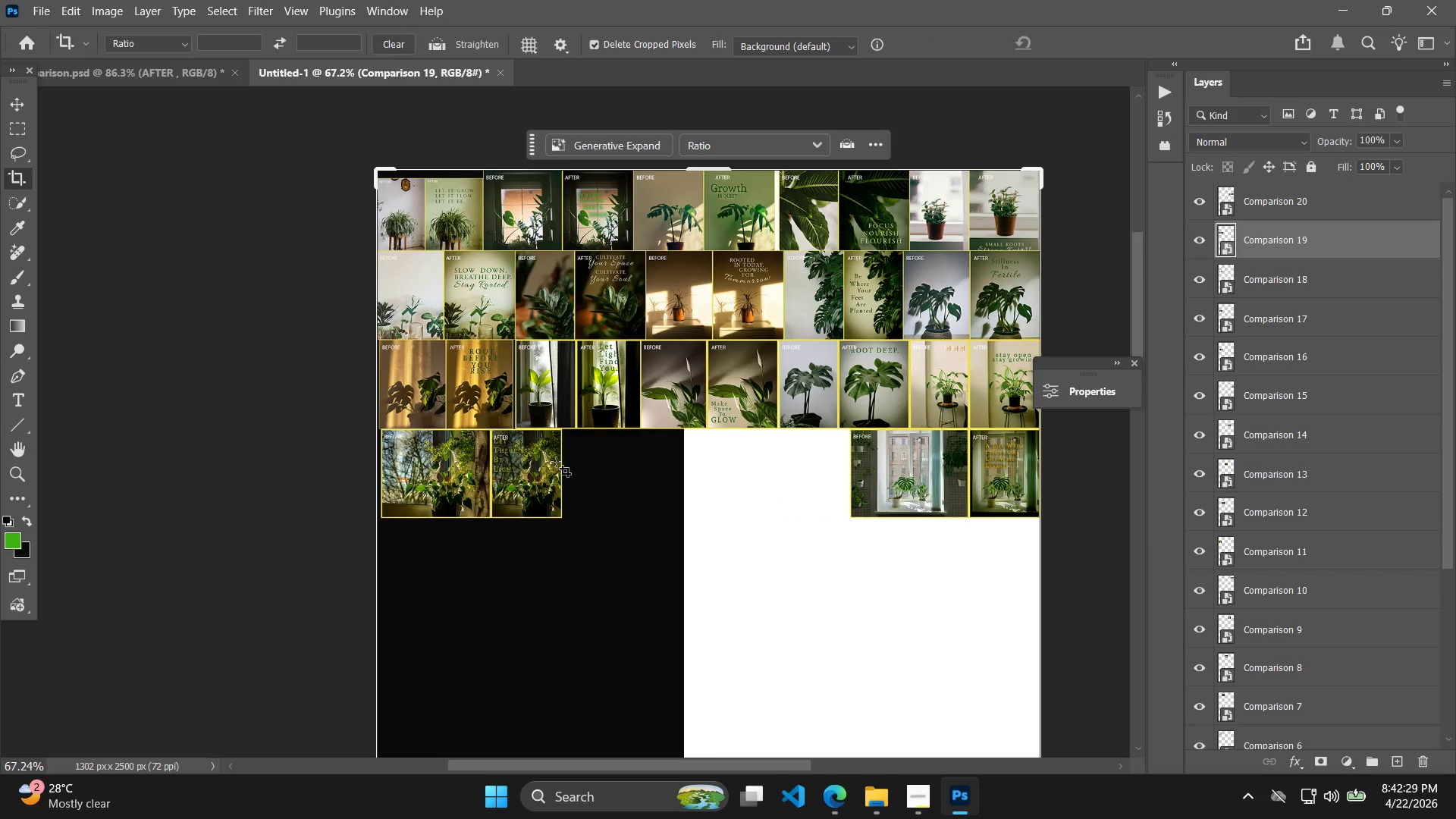 
key(Control+T)
 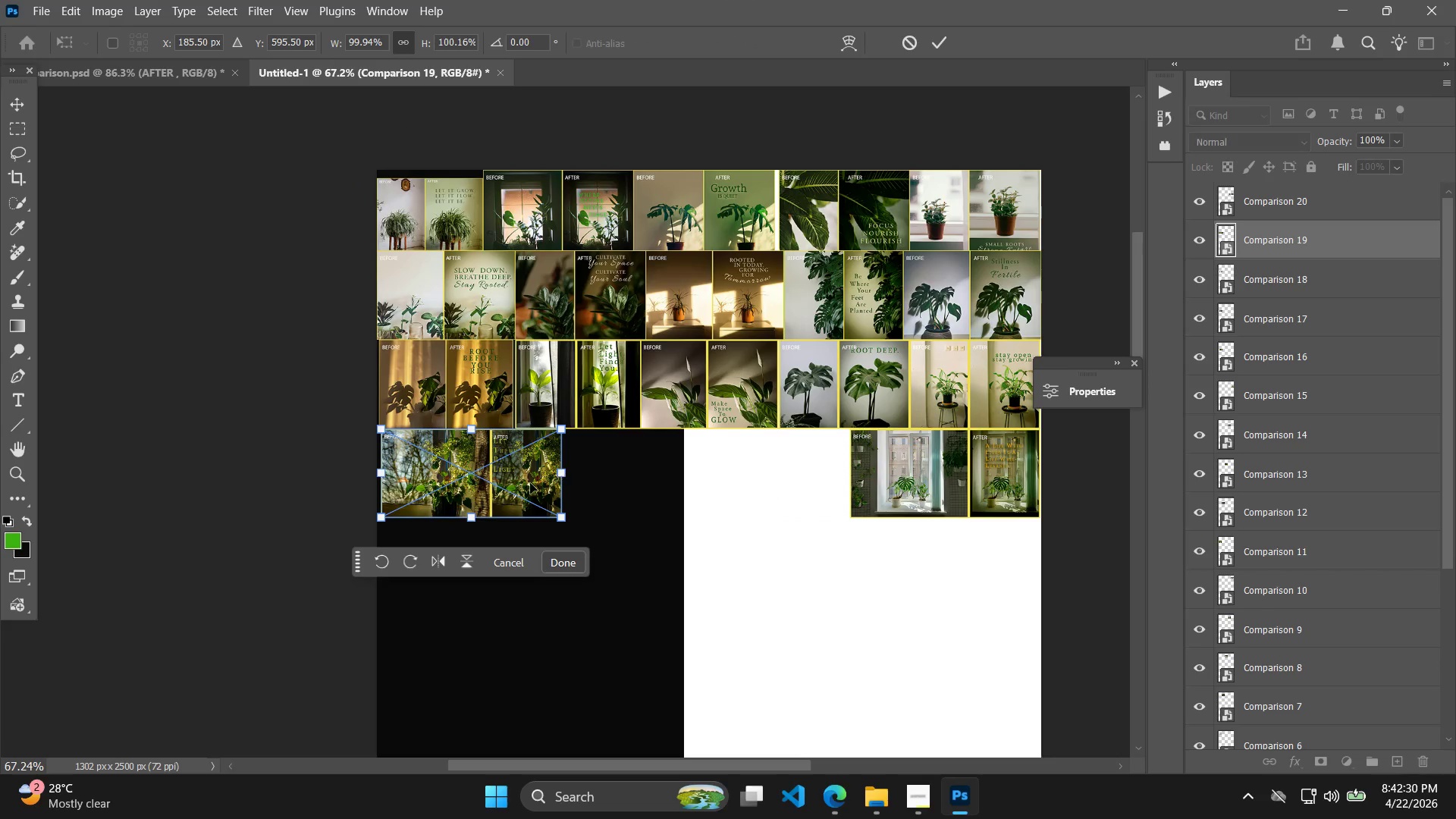 
hold_key(key=ShiftLeft, duration=1.97)
left_click_drag(start_coordinate=[519, 483], to_coordinate=[810, 489])
 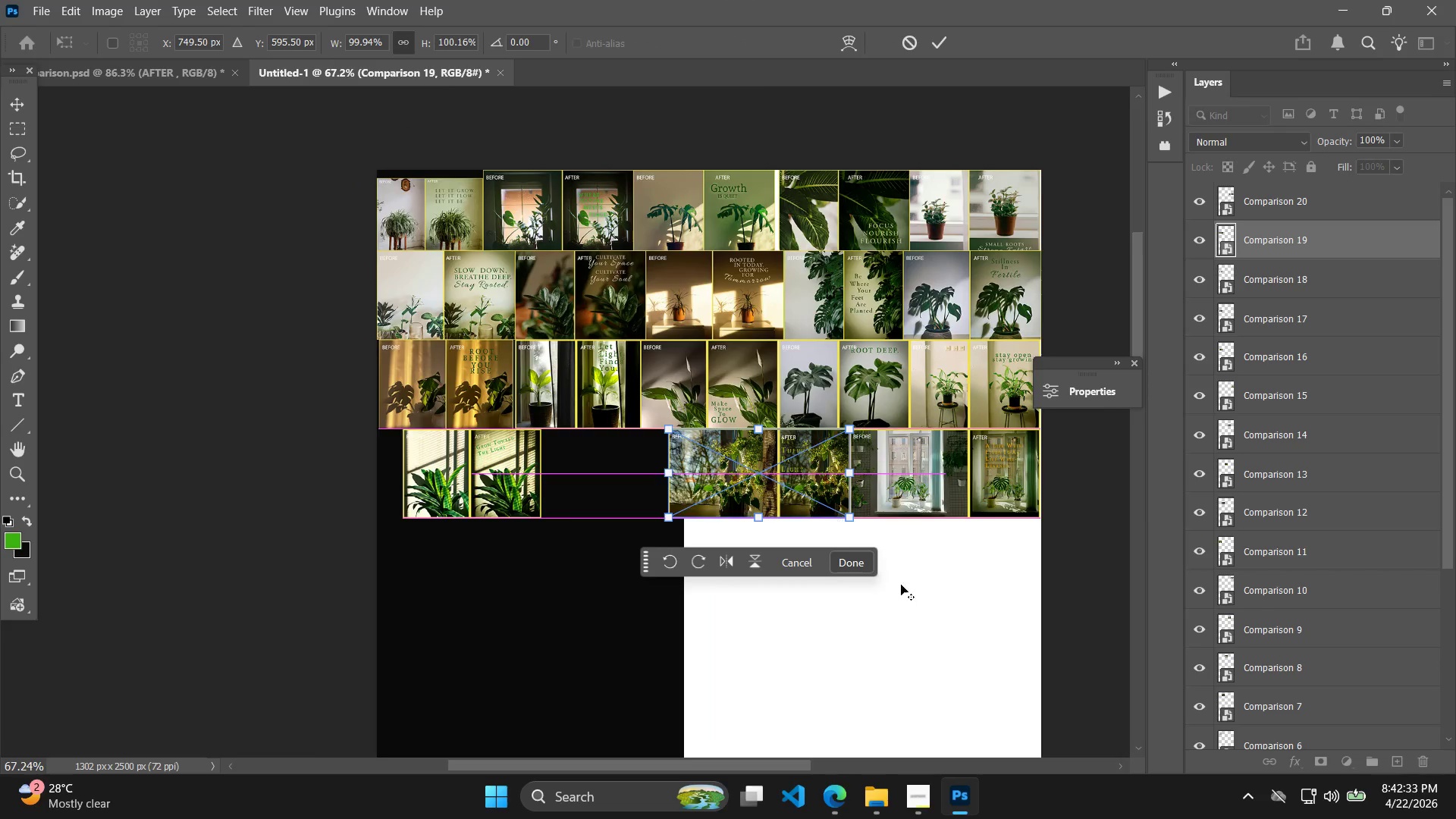 
hold_key(key=AltLeft, duration=1.8)
 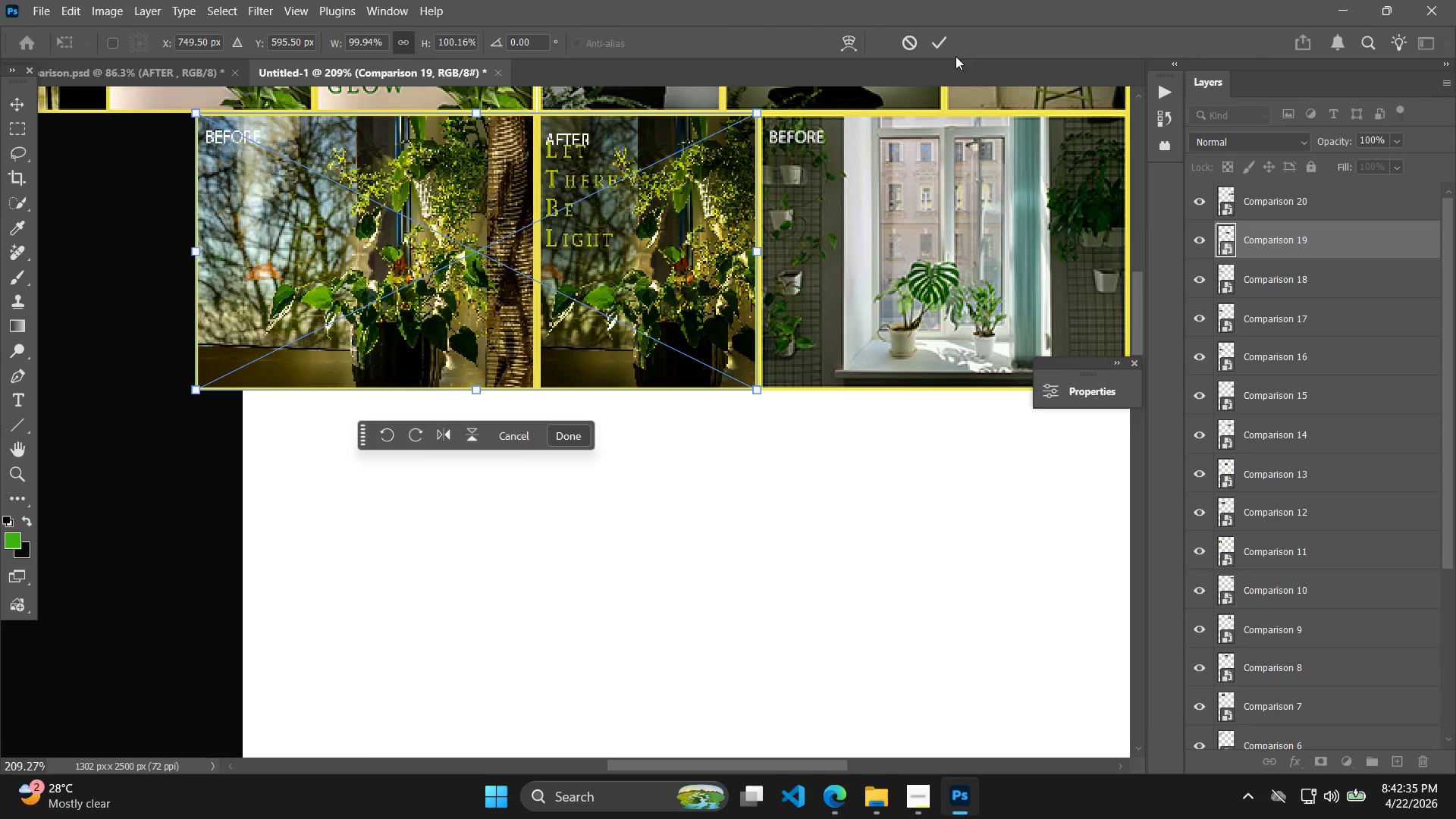 
left_click([947, 44])
 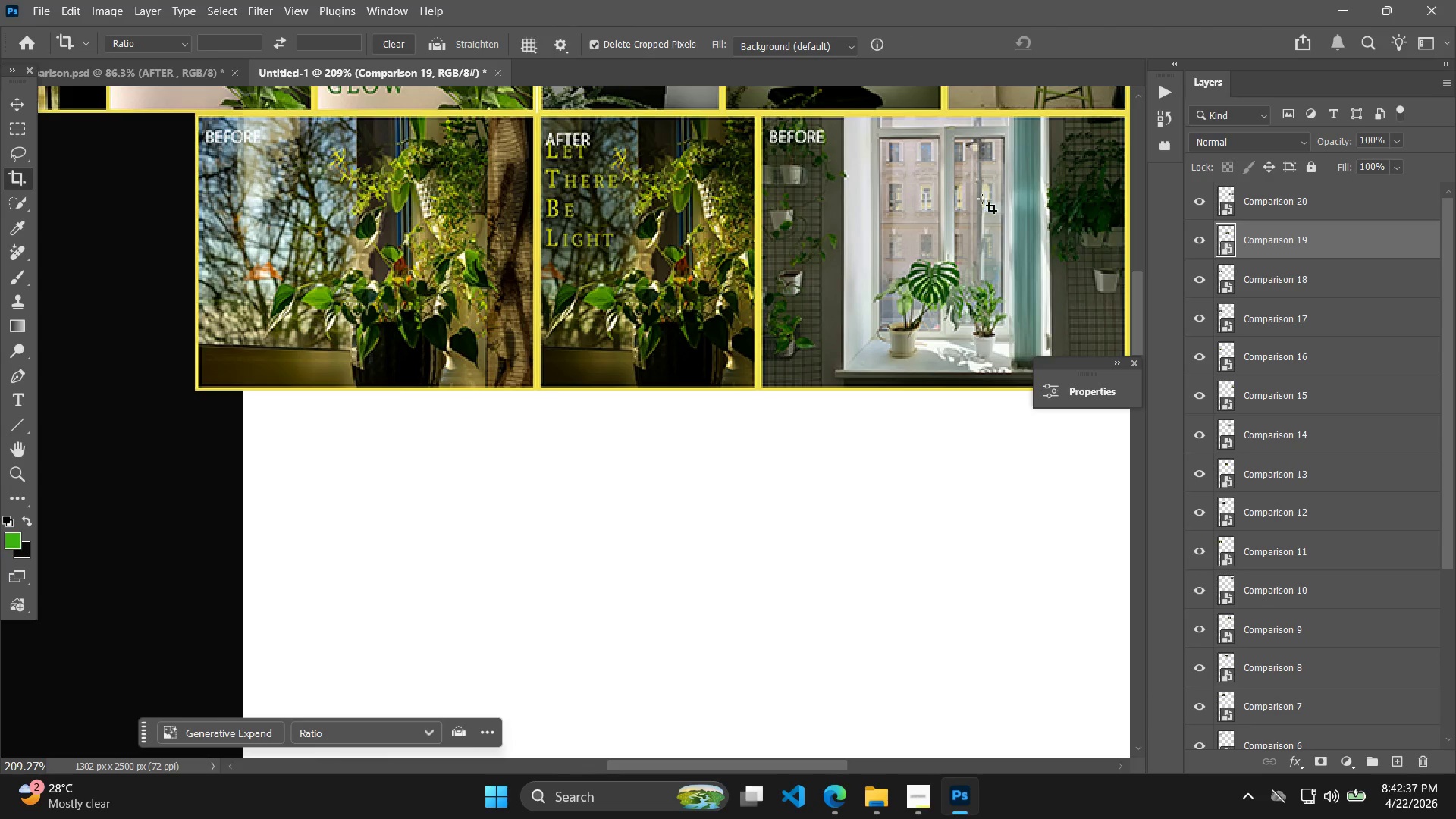 
scroll: coordinate [907, 535], scroll_direction: up, amount: 12.0
 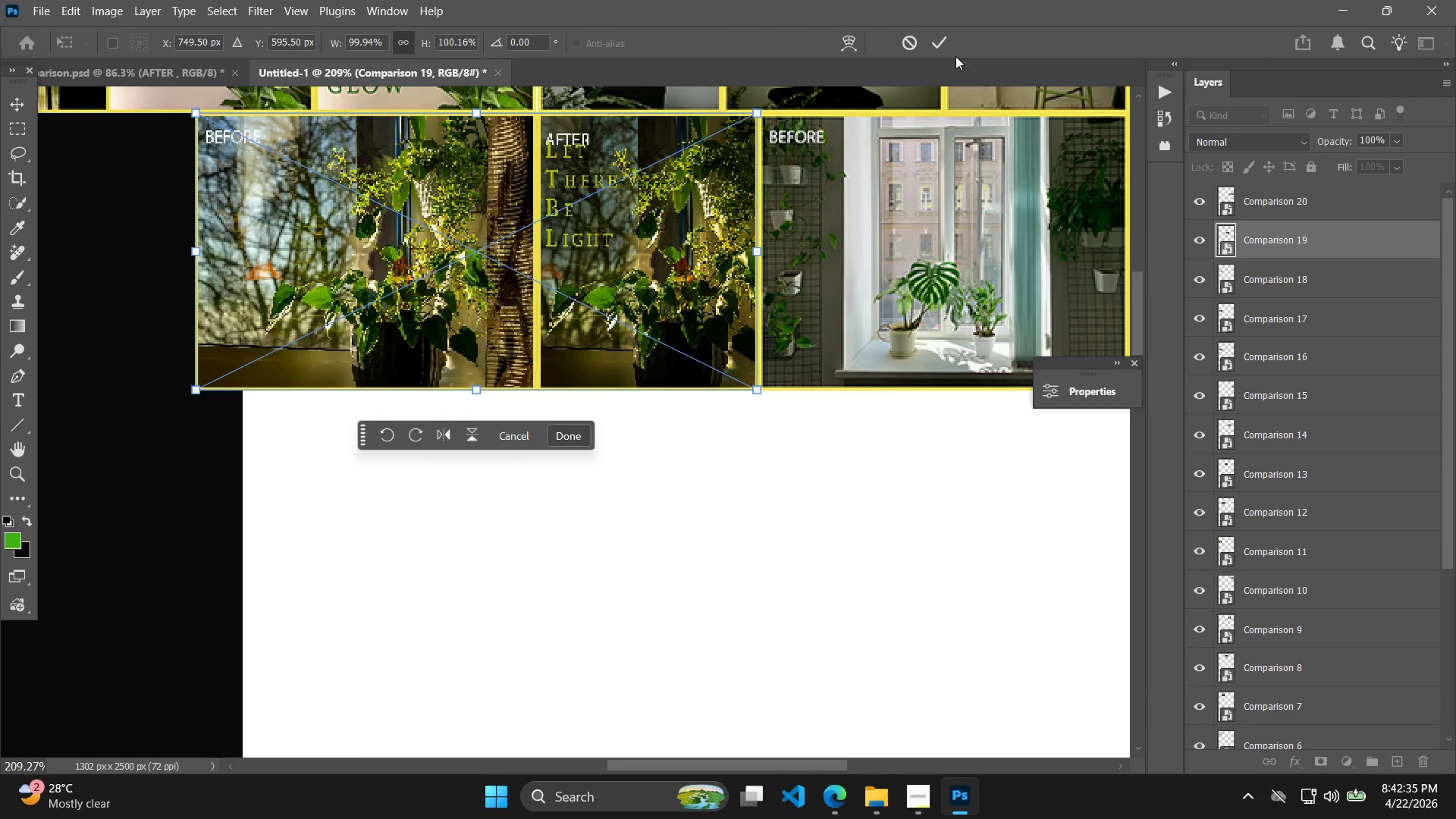 
hold_key(key=AltLeft, duration=0.53)
 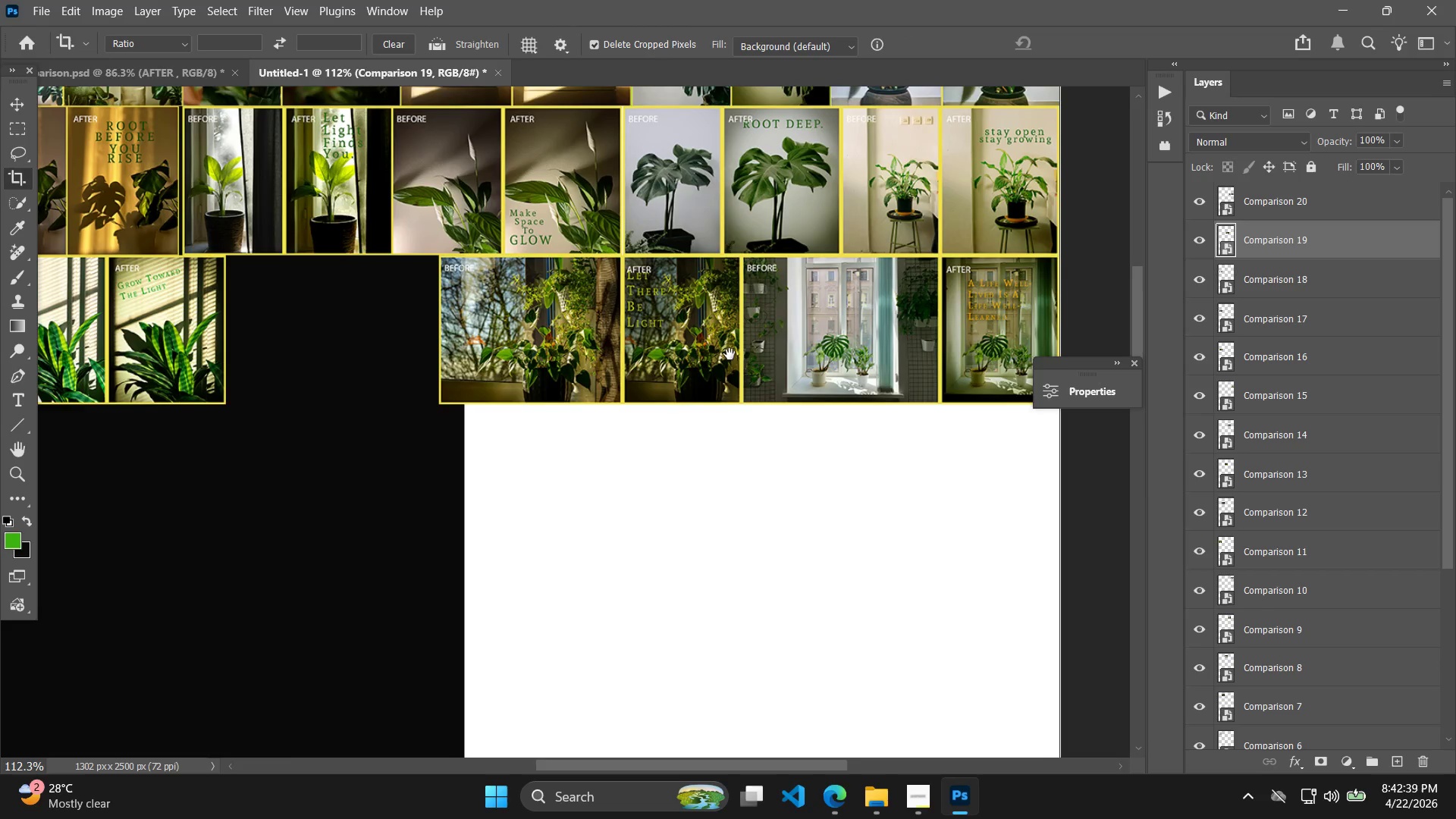 
hold_key(key=Space, duration=0.7)
 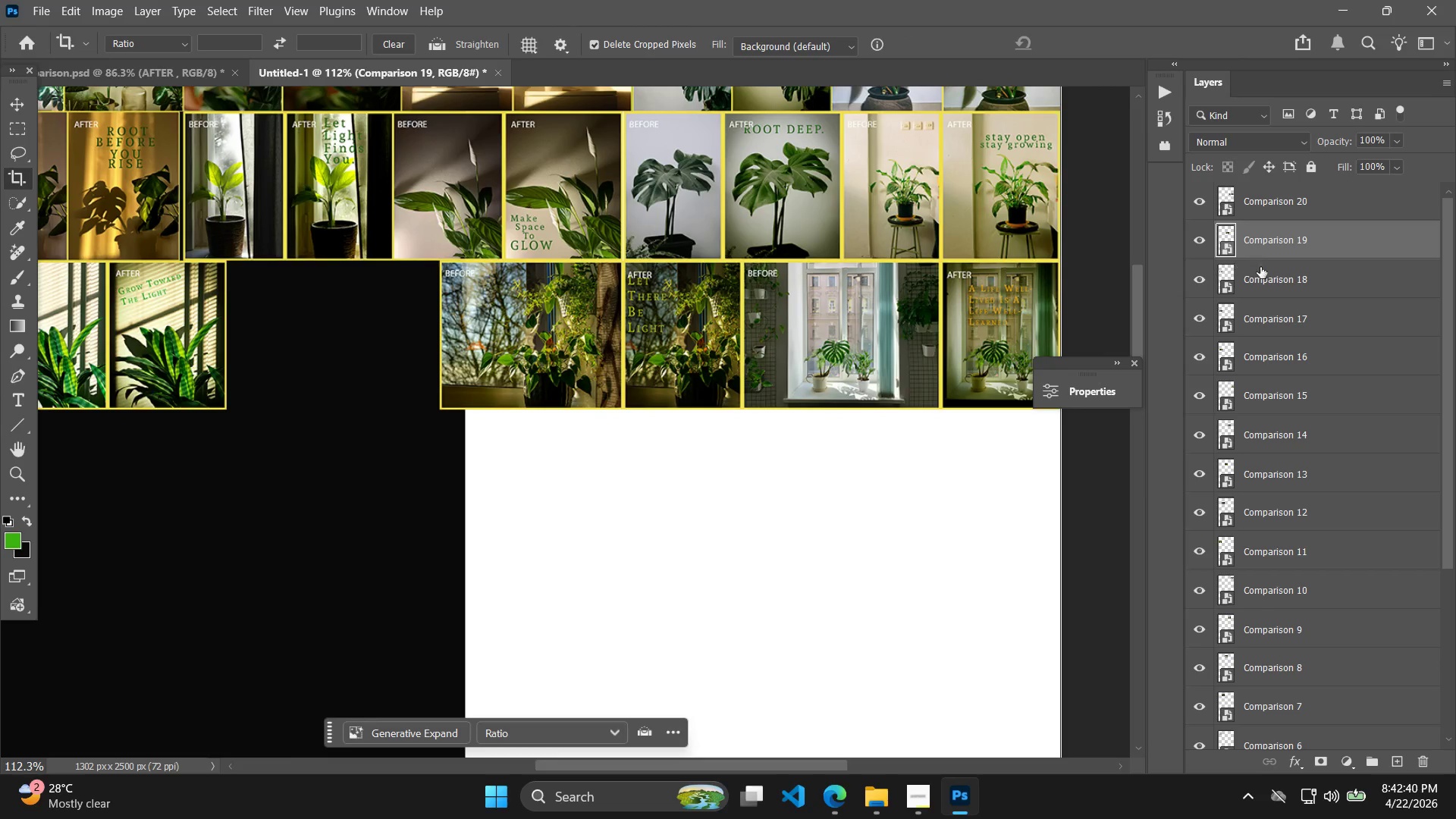 
left_click_drag(start_coordinate=[723, 284], to_coordinate=[730, 359])
 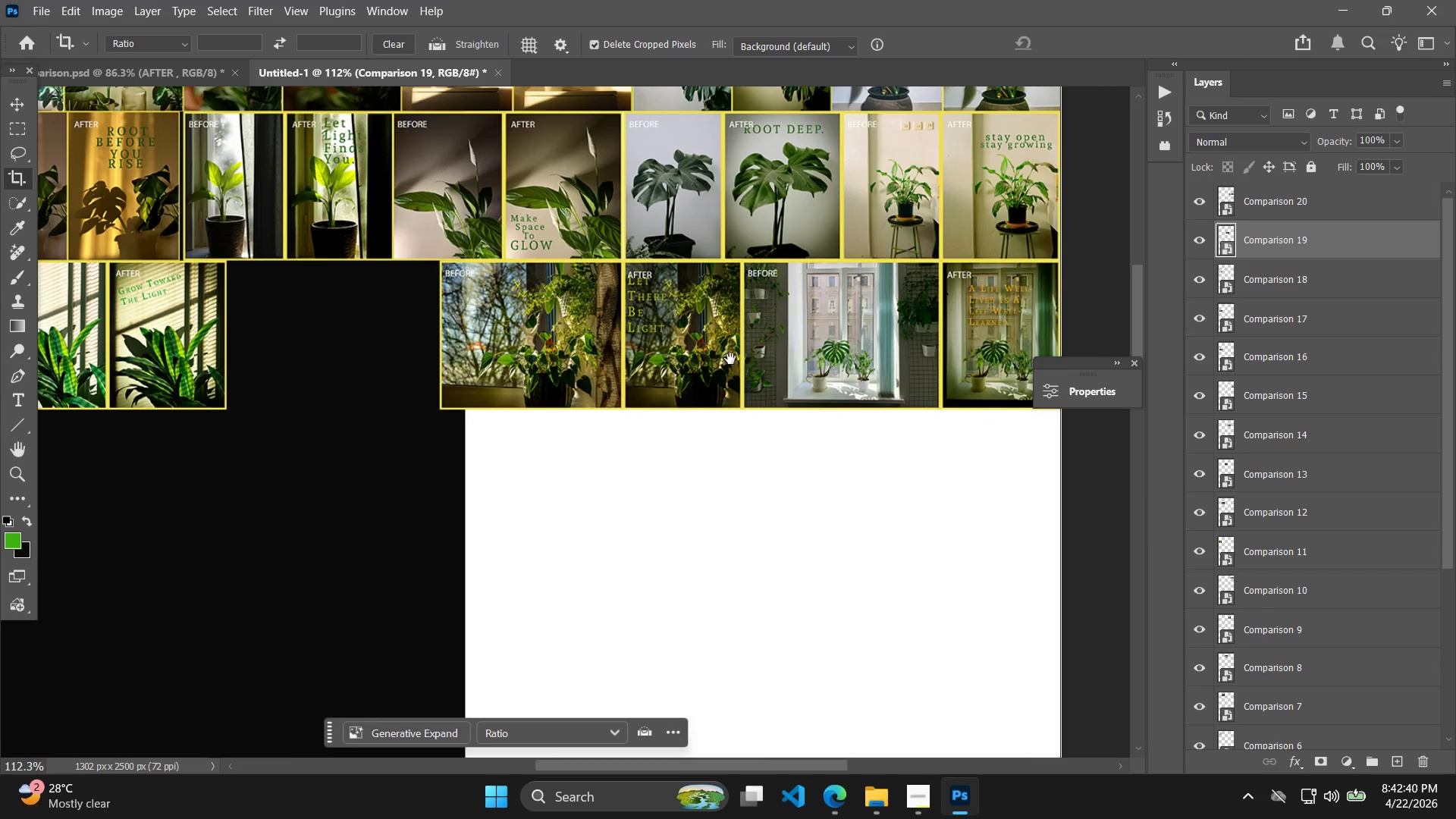 
hold_key(key=Space, duration=1.5)
 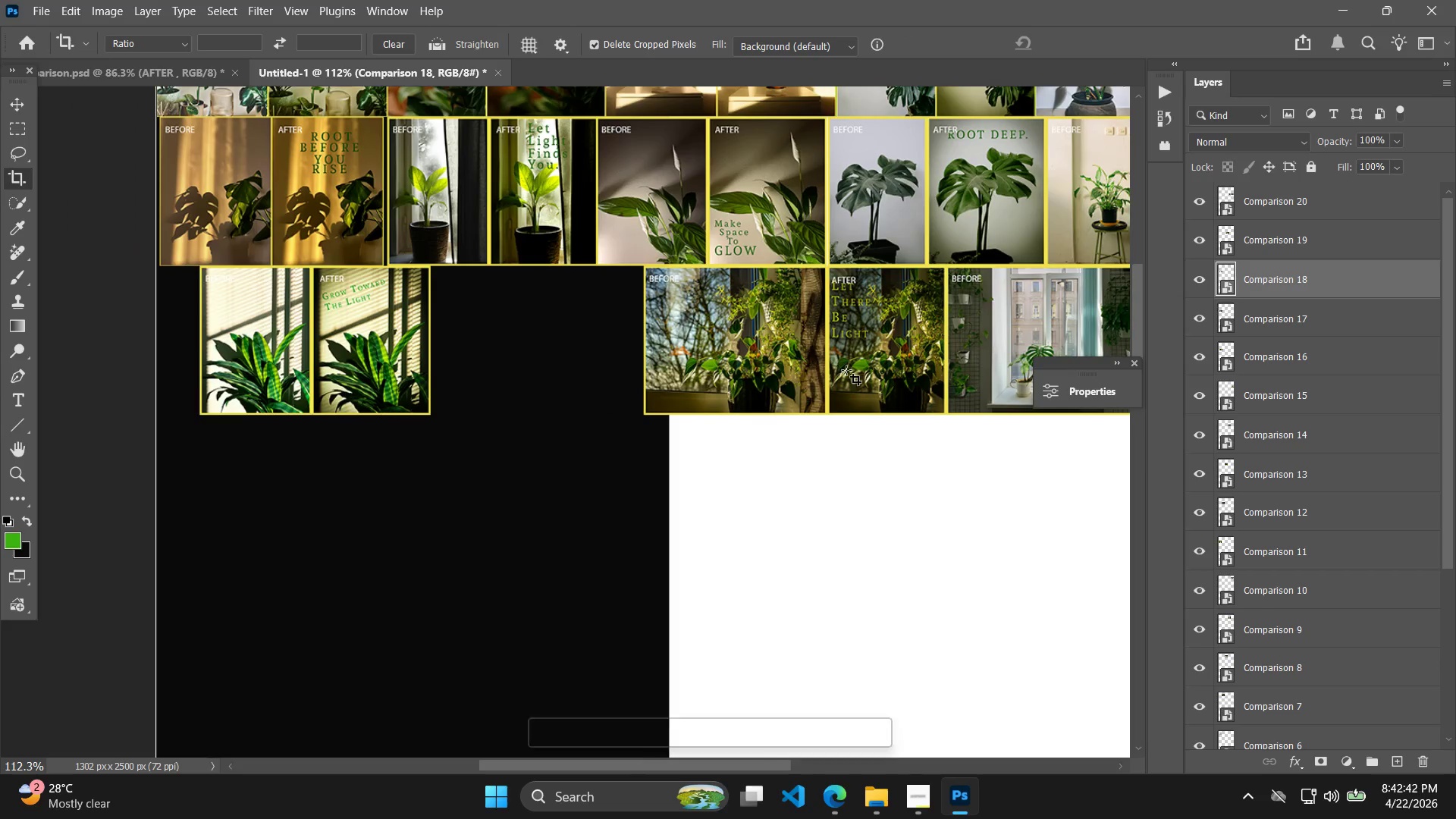 
left_click([1279, 280])
 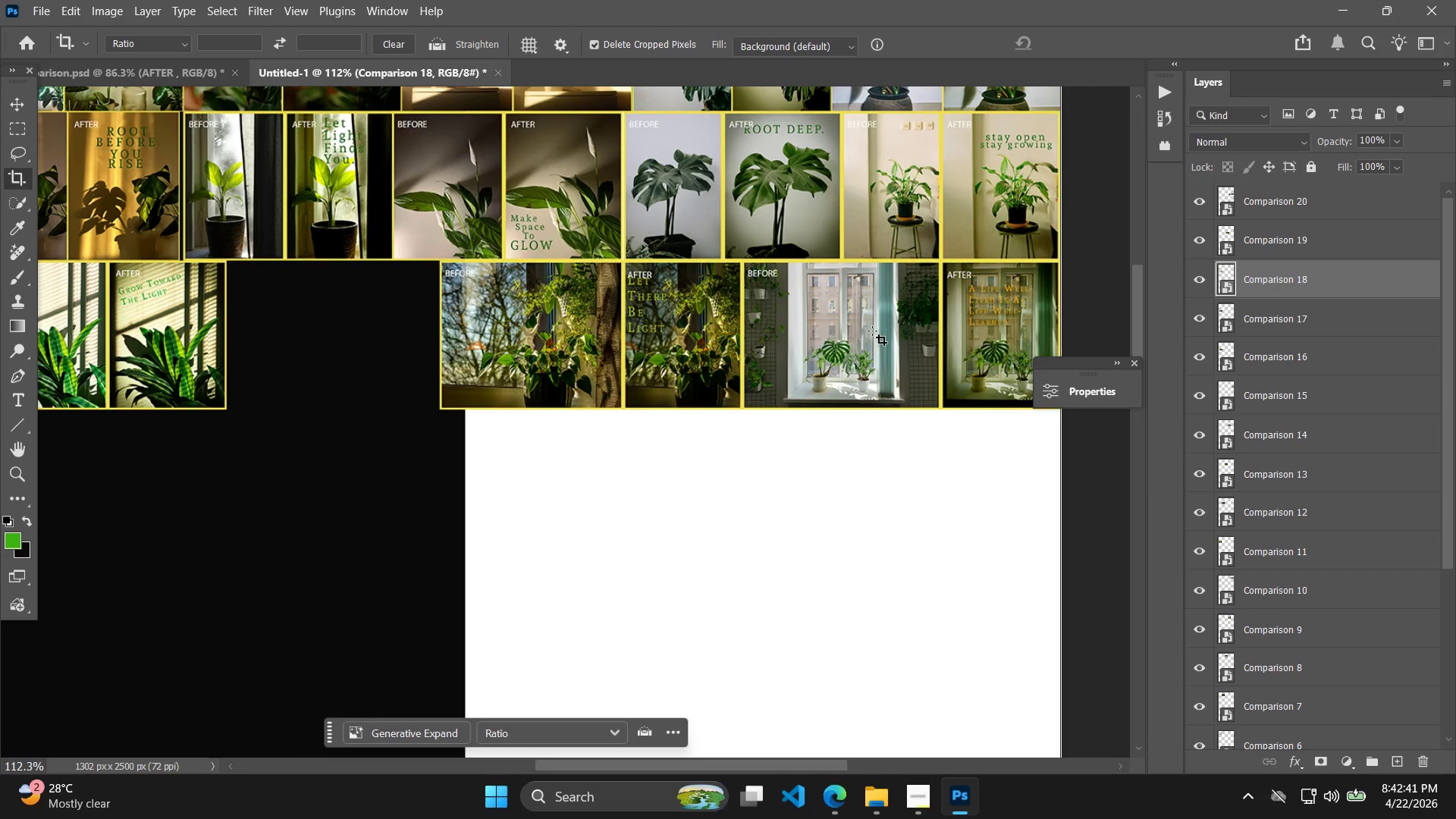 
hold_key(key=Space, duration=0.41)
 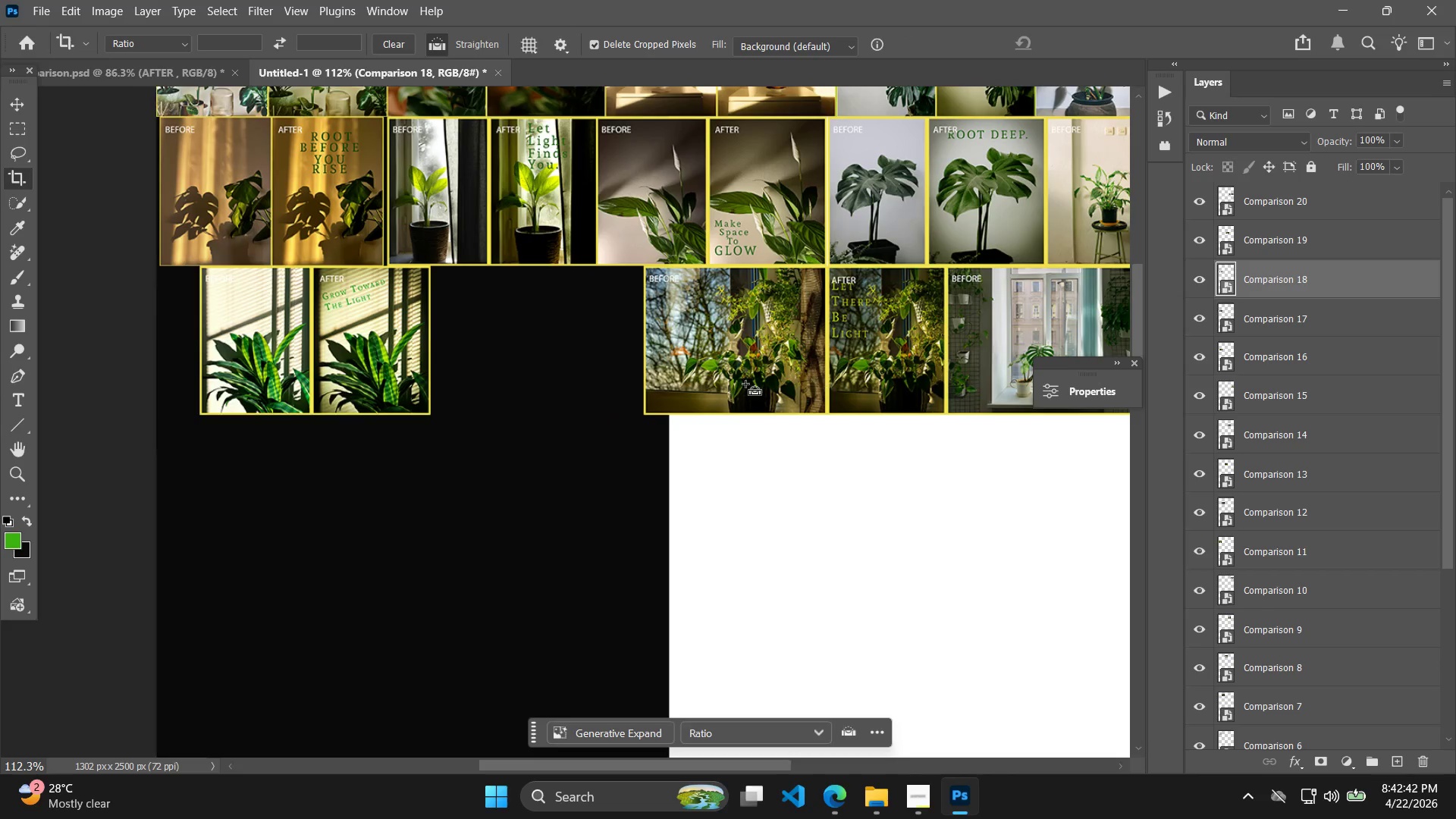 
left_click_drag(start_coordinate=[642, 365], to_coordinate=[846, 370])
 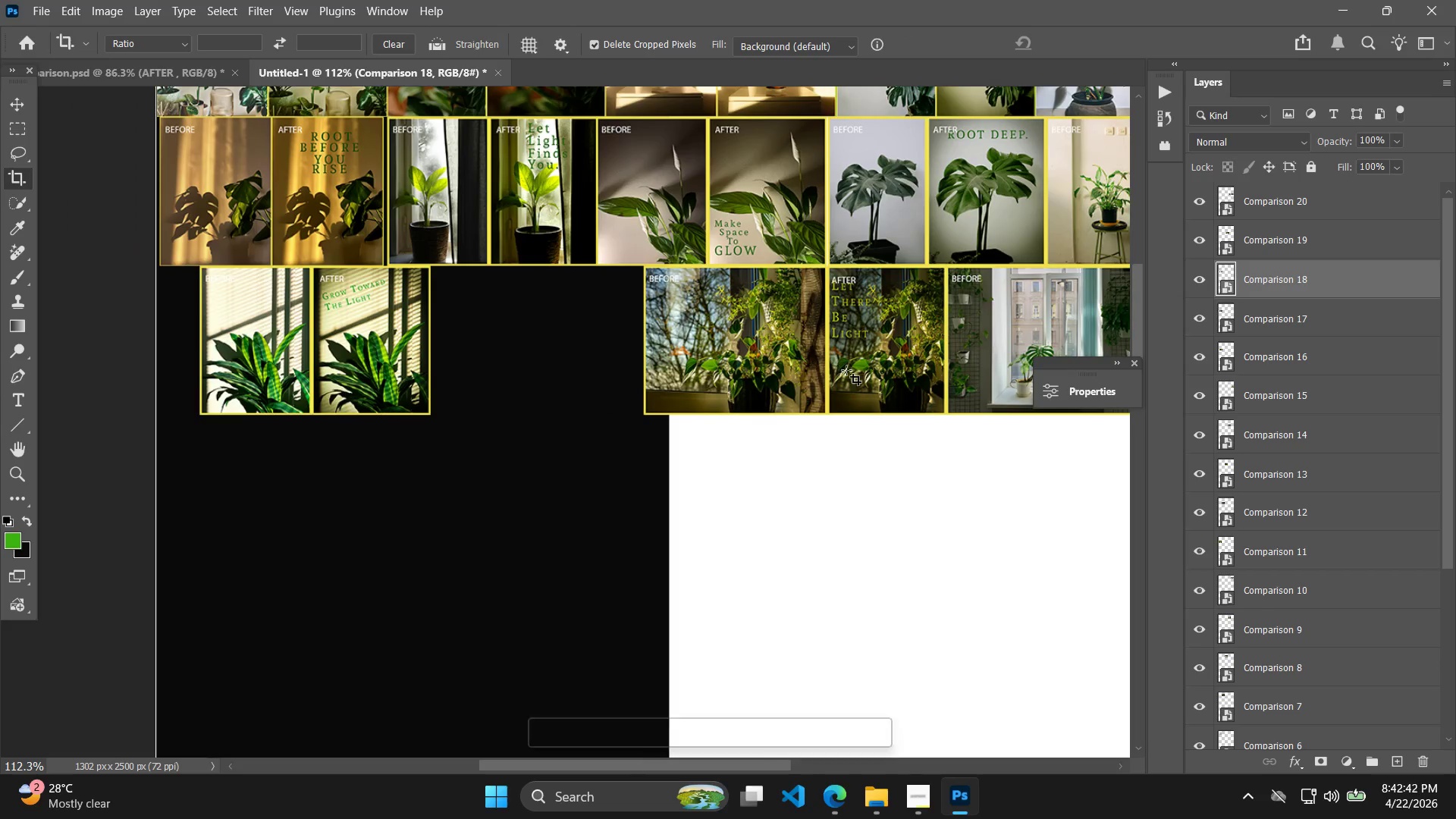 
scroll: coordinate [723, 282], scroll_direction: down, amount: 7.0
 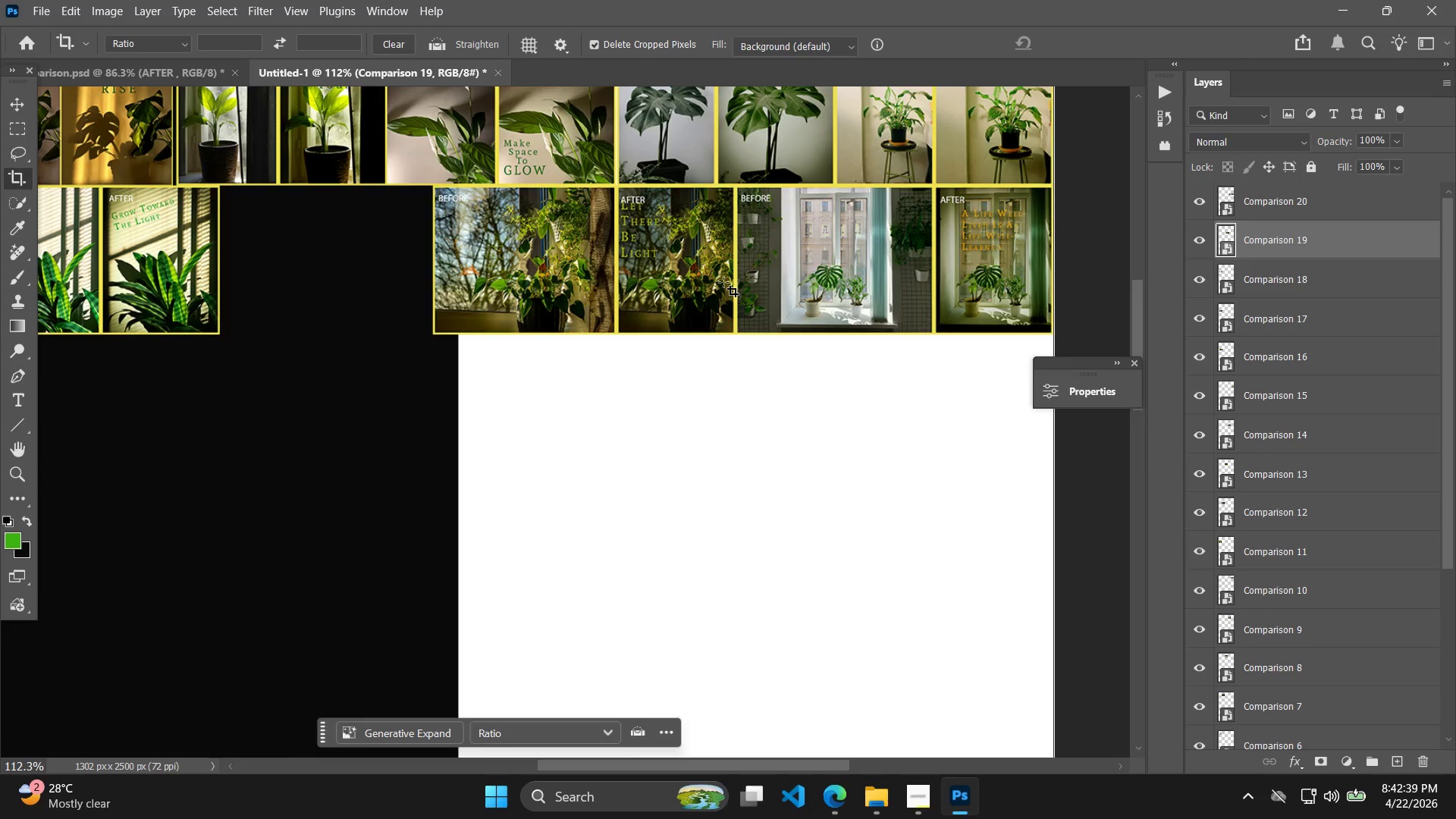 
key(Control+T)
 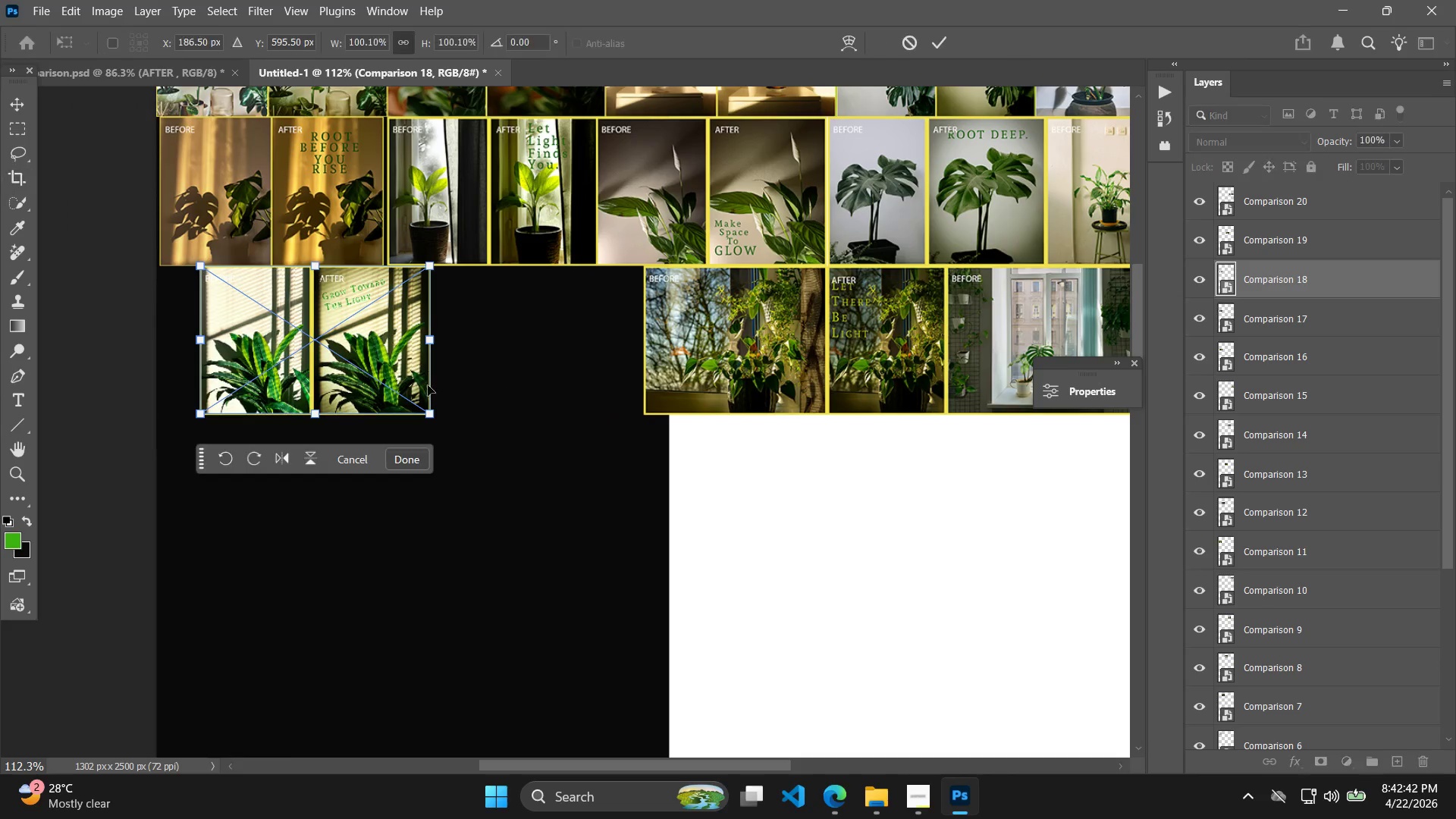 
hold_key(key=ShiftLeft, duration=1.34)
left_click_drag(start_coordinate=[380, 361], to_coordinate=[600, 372])
 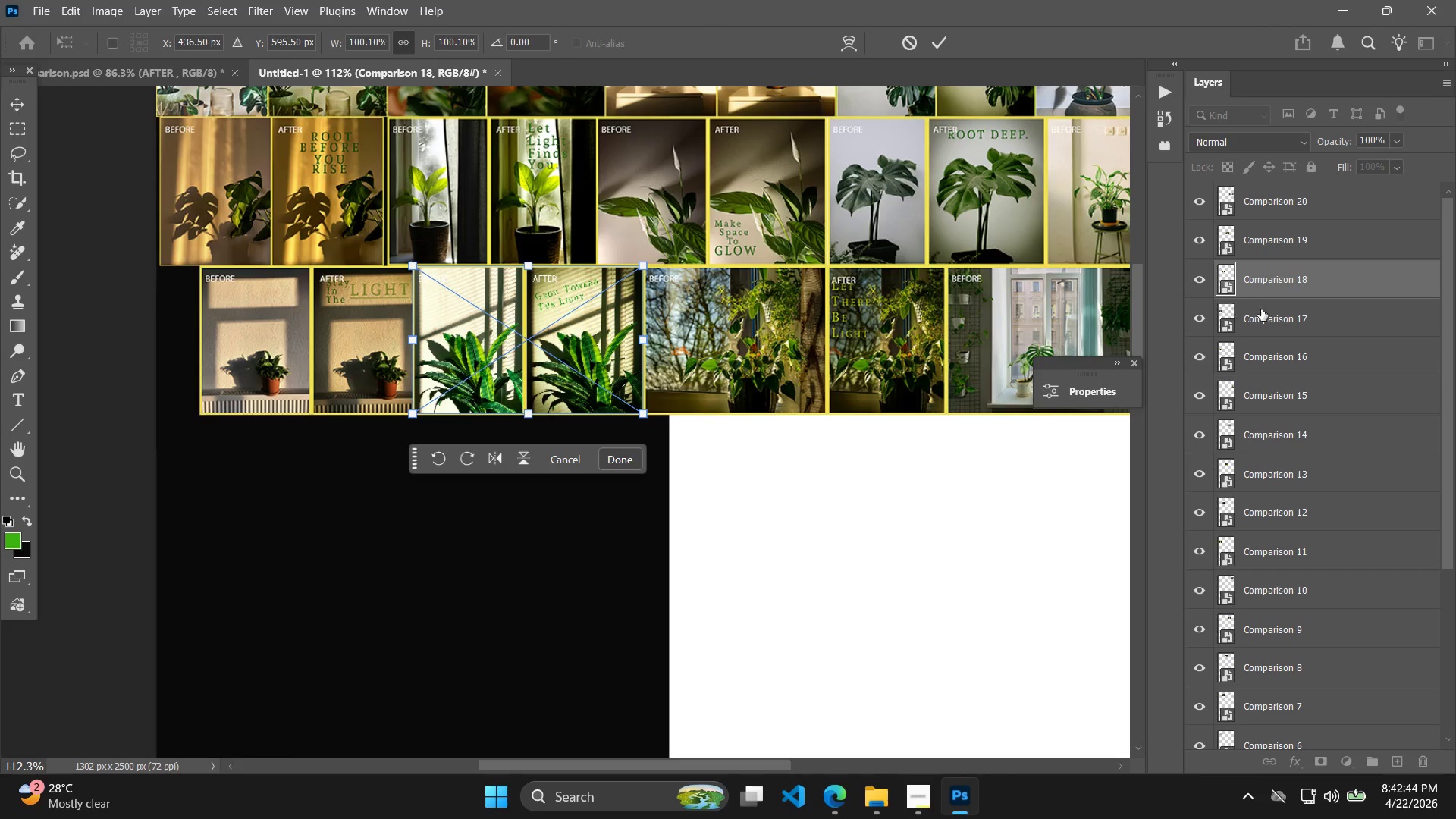 
left_click([1265, 310])
 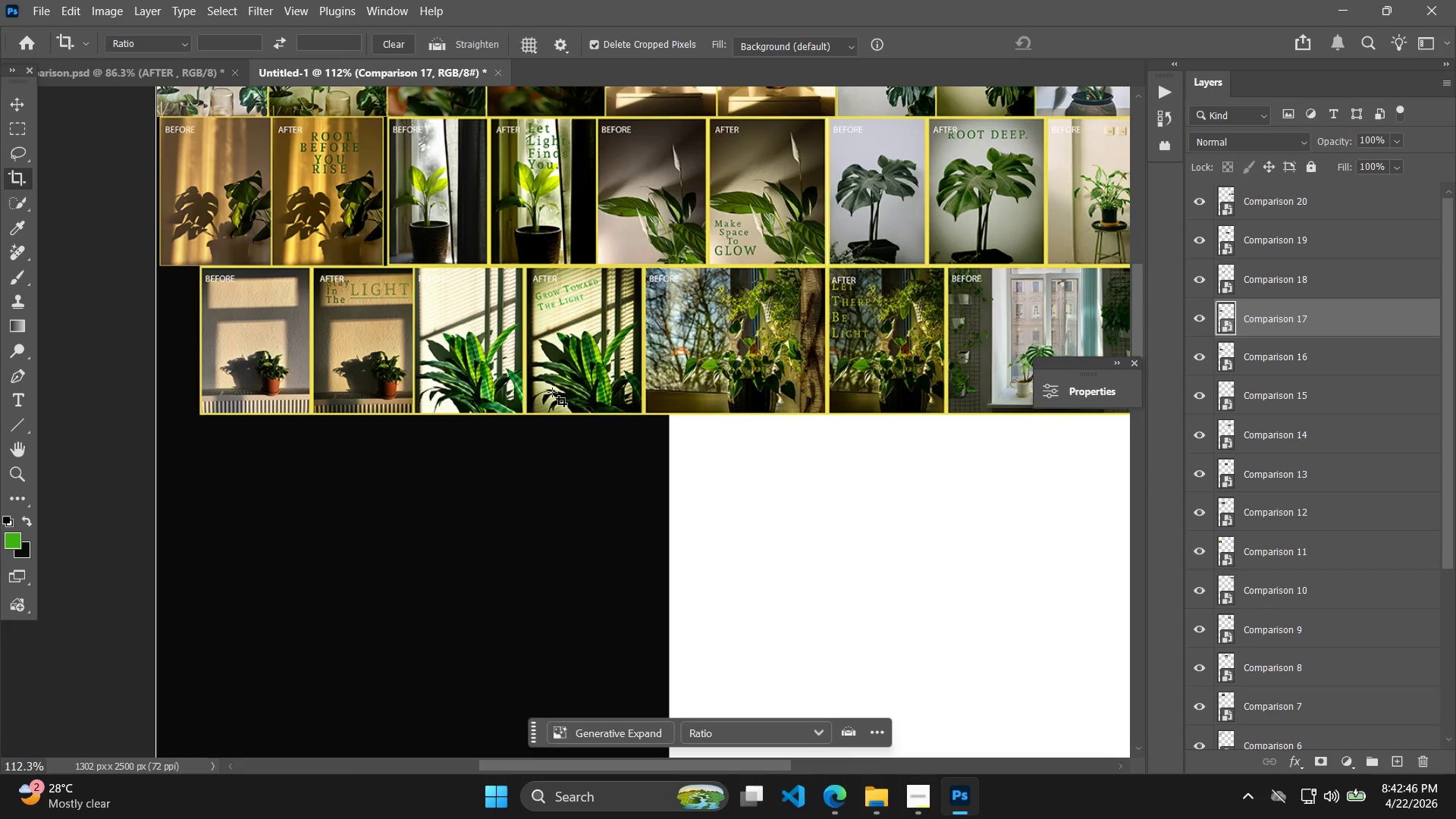 
key(Control+T)
 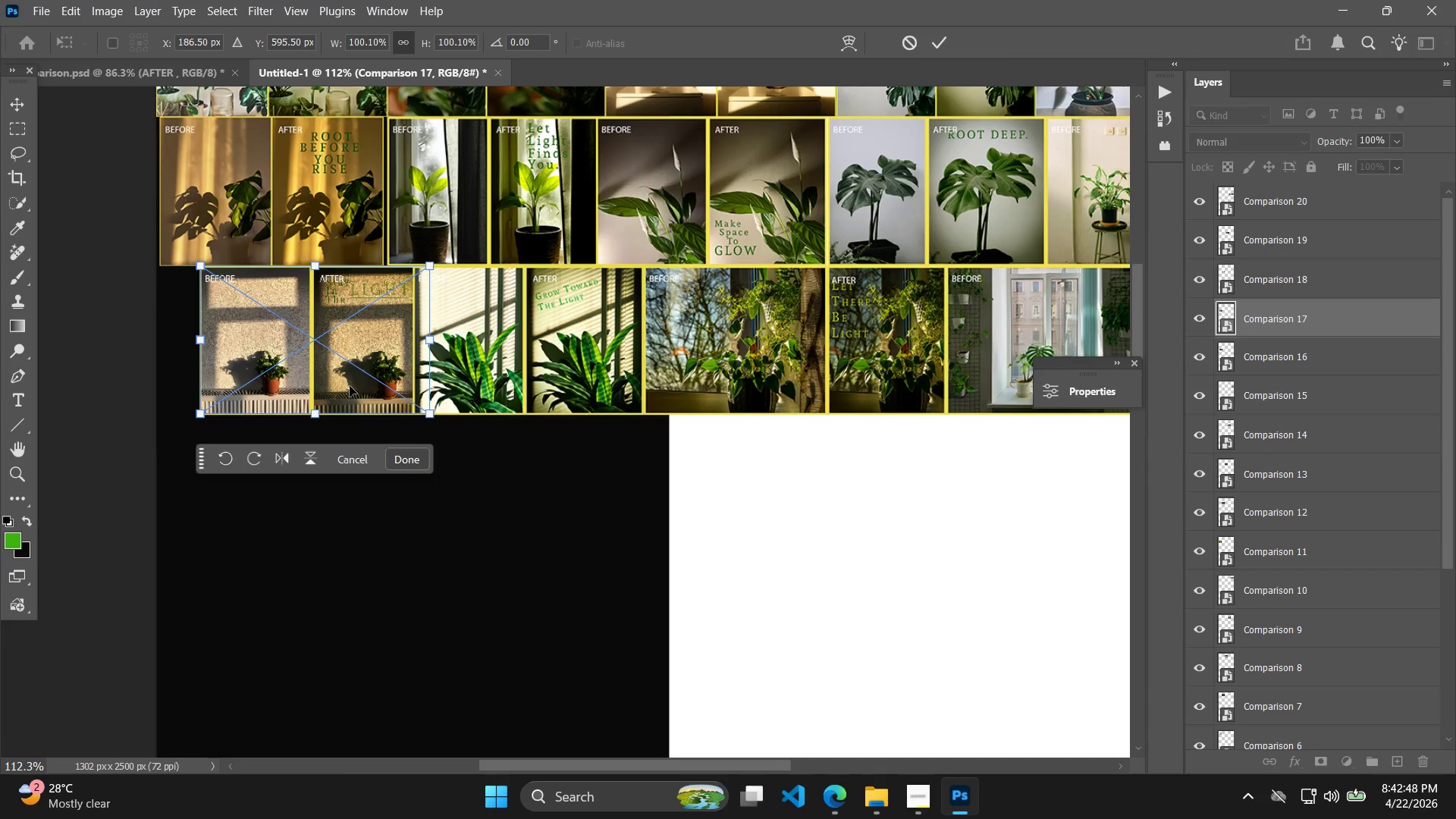 
left_click_drag(start_coordinate=[352, 378], to_coordinate=[314, 378])
 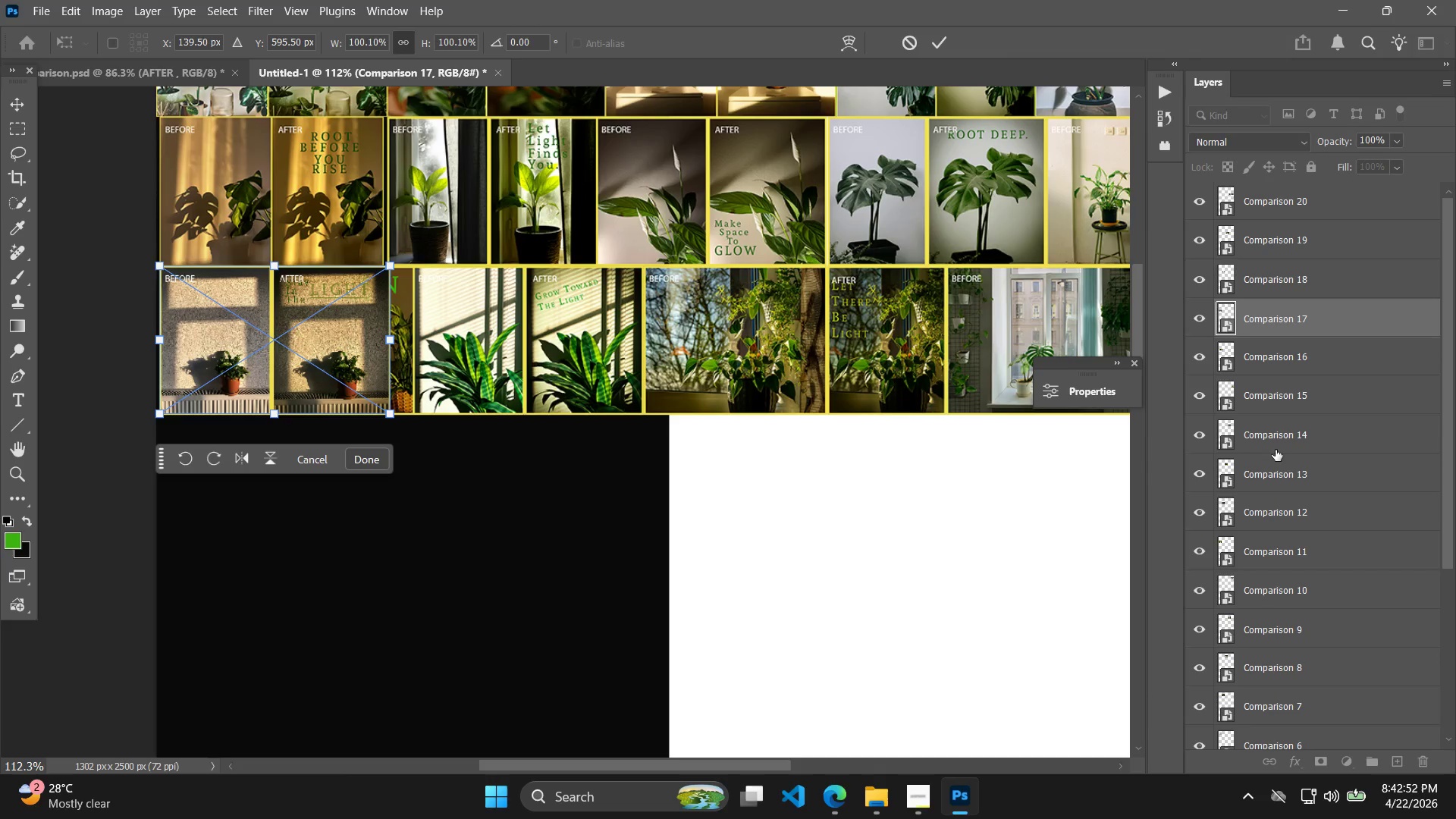 
left_click([1279, 435])
 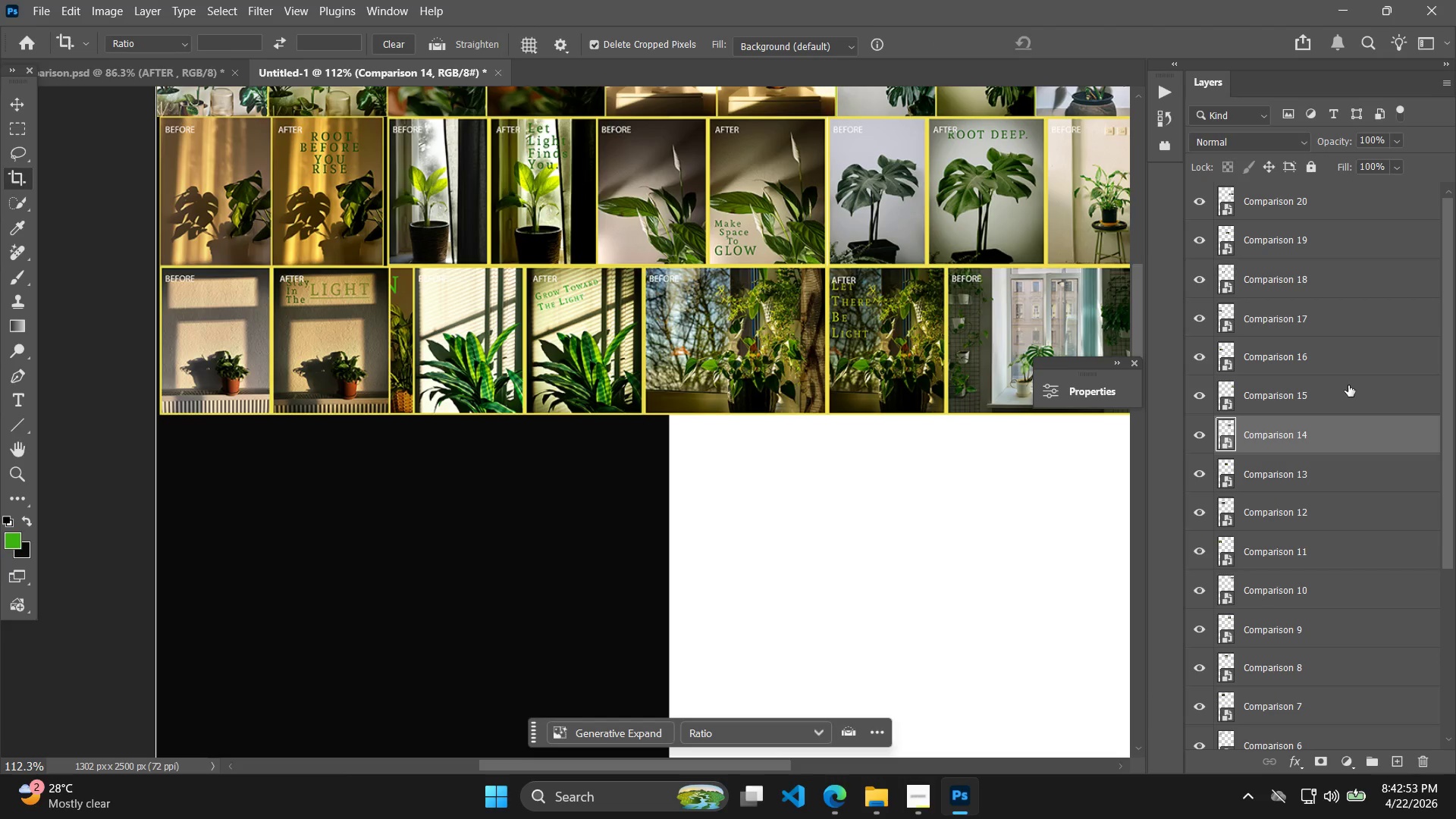 
left_click([1332, 362])
 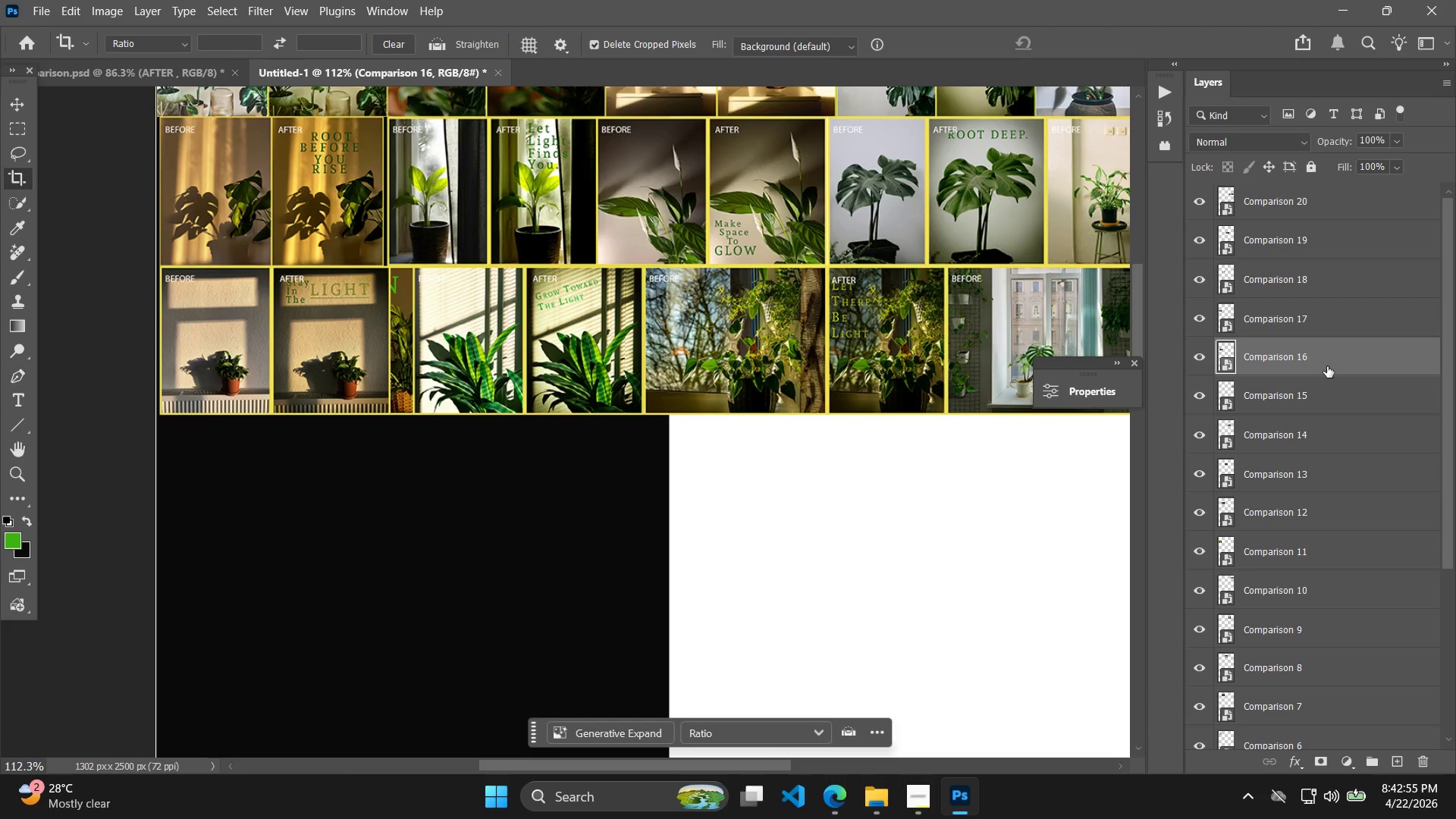 
hold_key(key=ControlLeft, duration=0.92)
 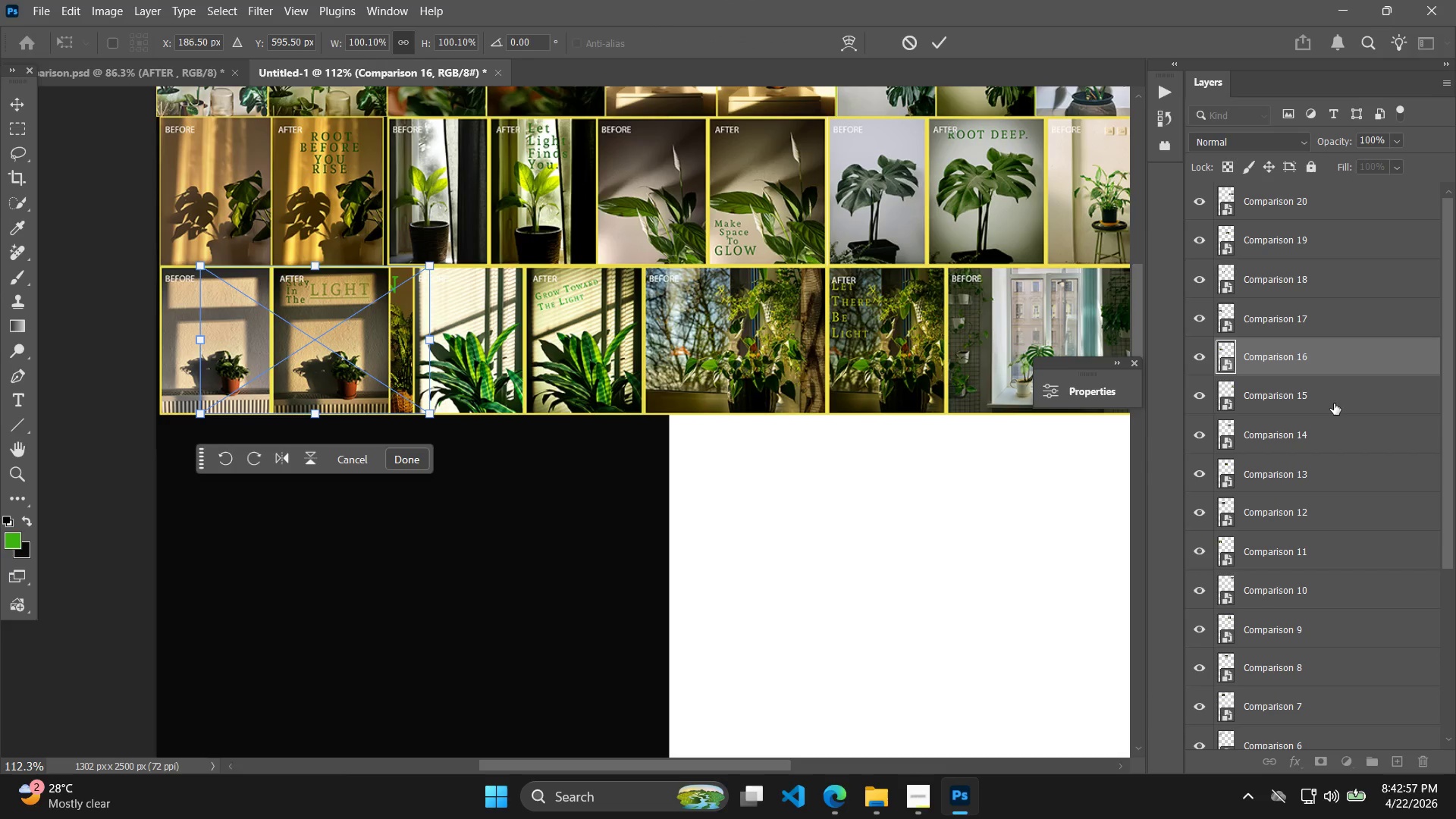 
hold_key(key=T, duration=0.33)
 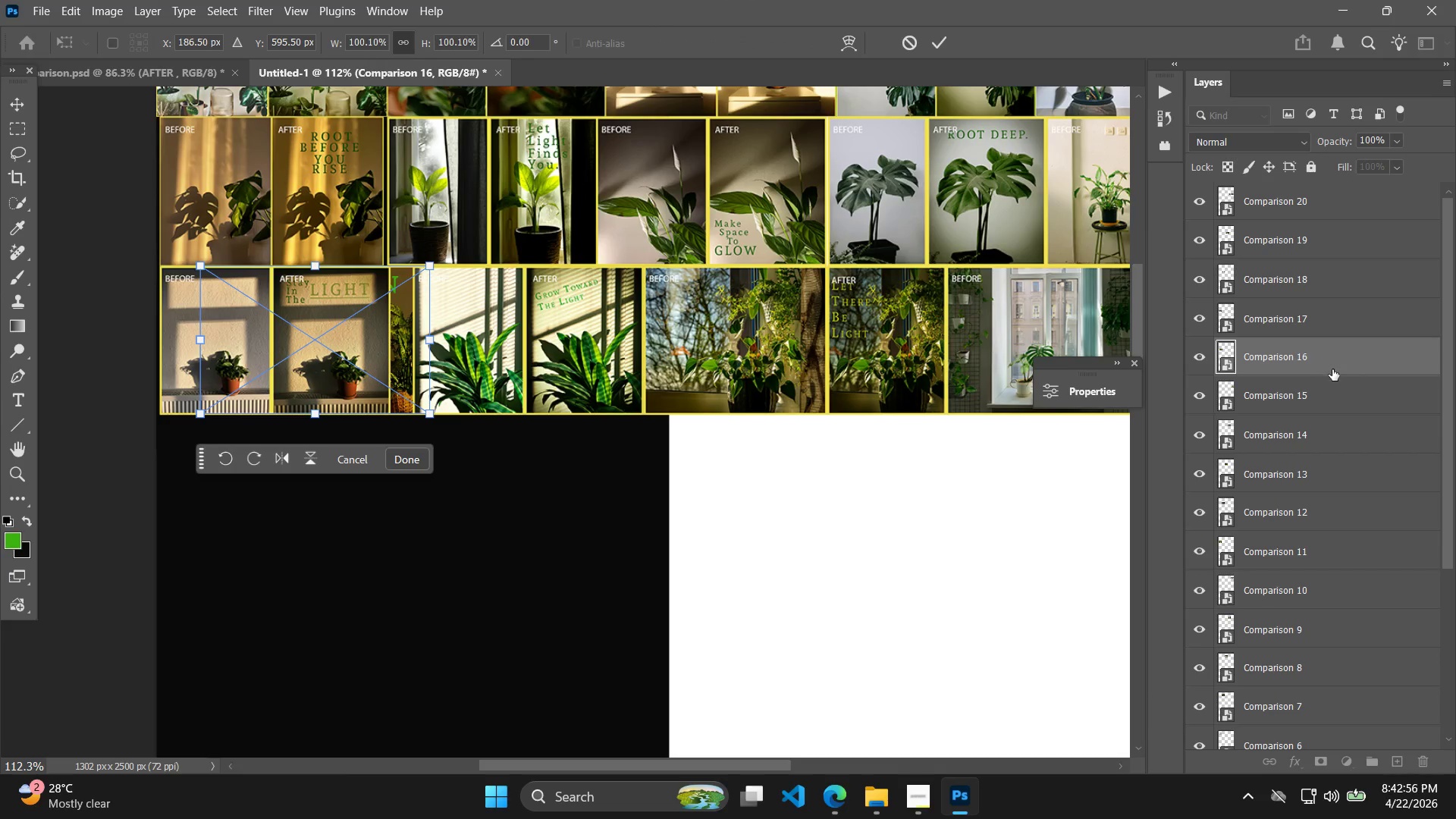 
left_click([1333, 404])
 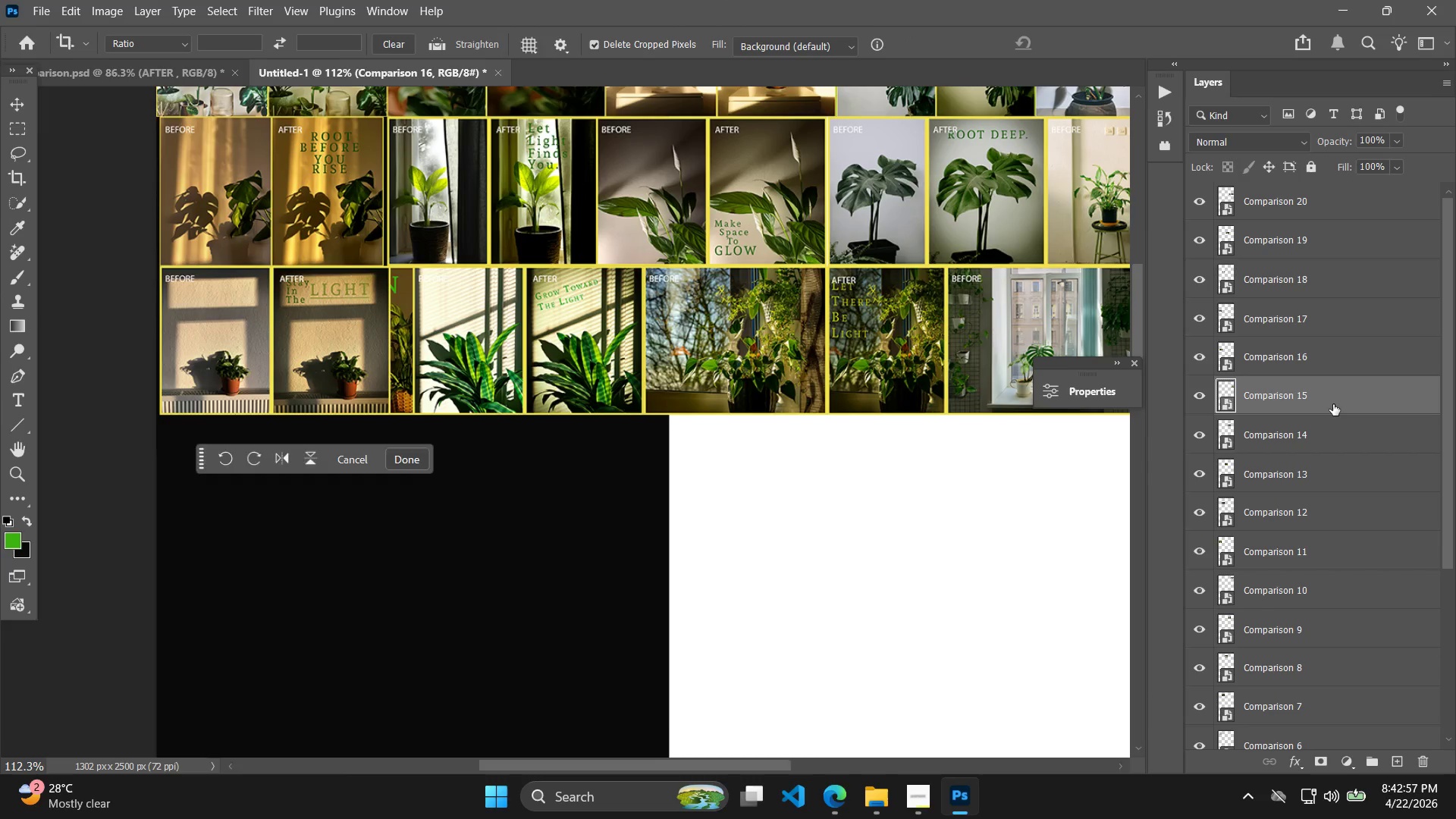 
hold_key(key=ControlLeft, duration=1.41)
 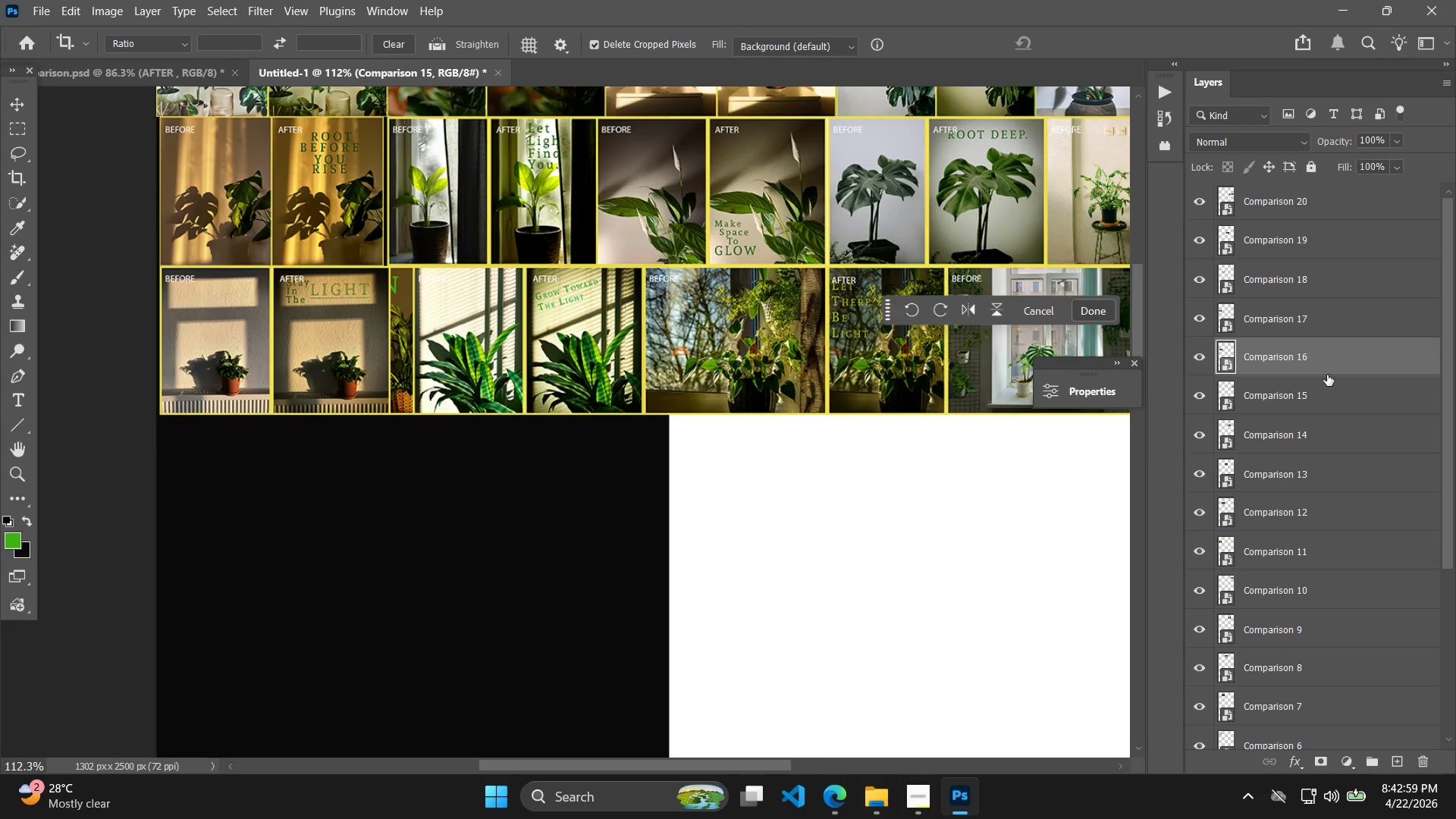 
hold_key(key=T, duration=0.38)
 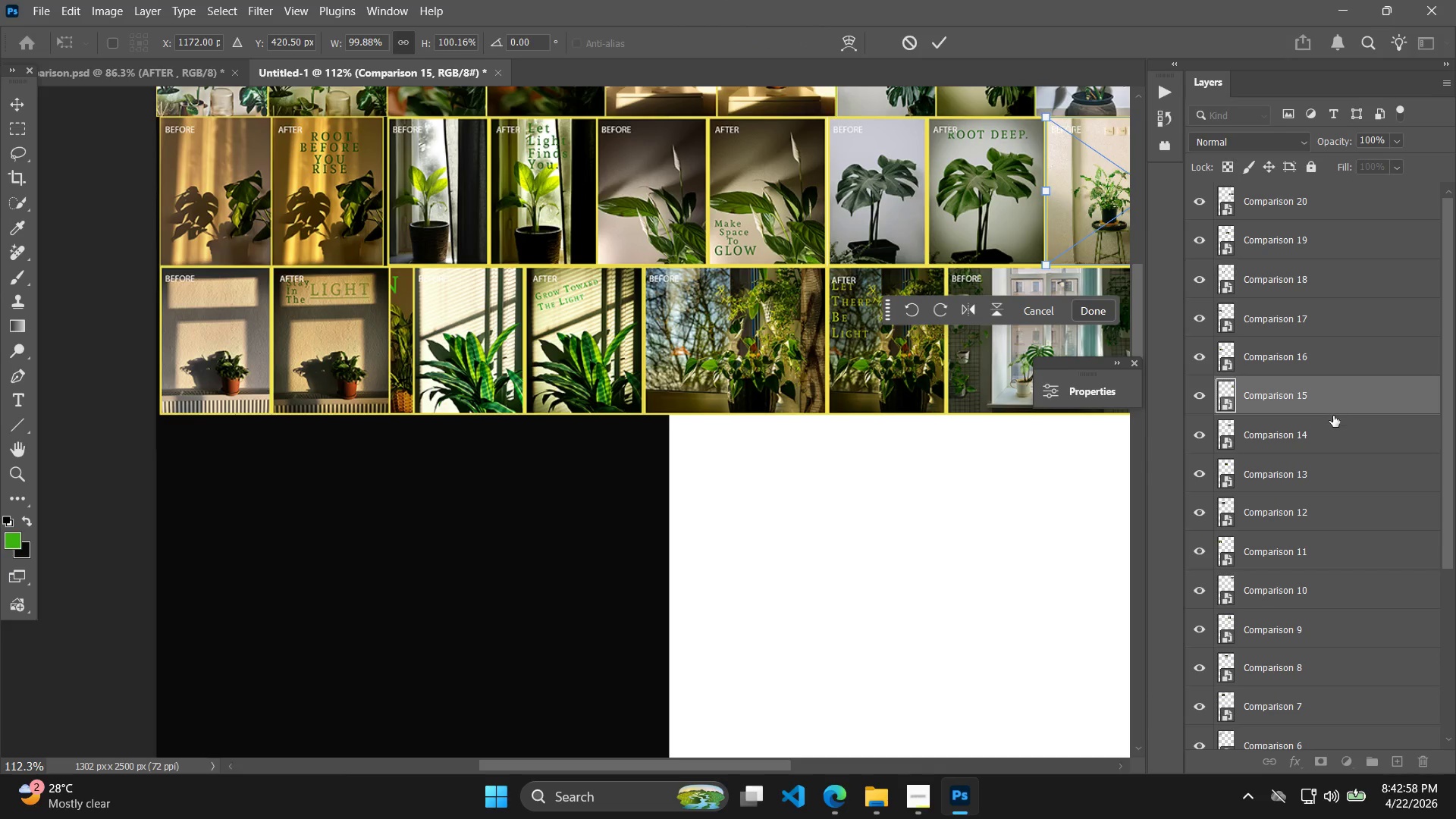 
left_click([1327, 375])
 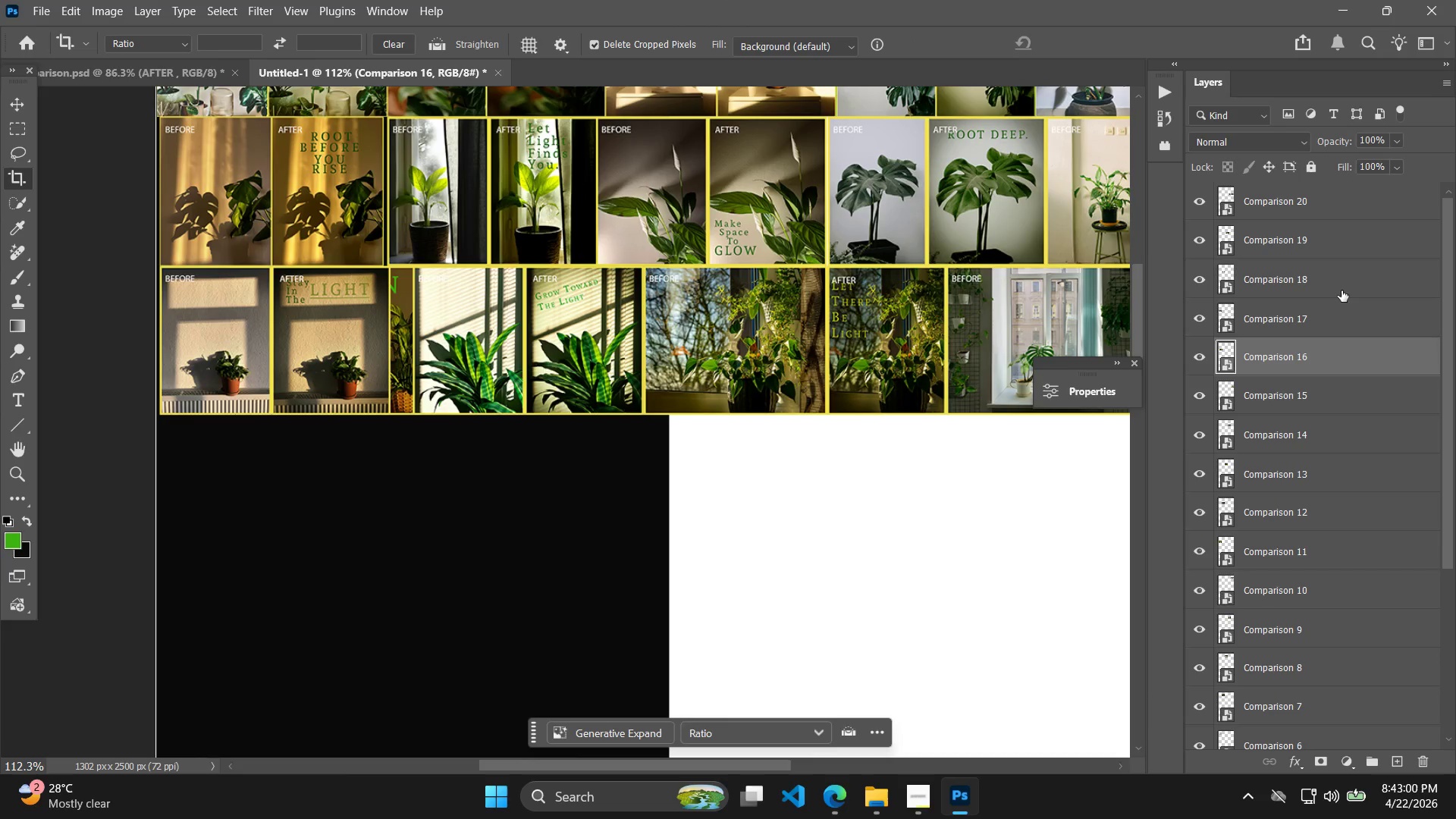 
left_click([1339, 256])
 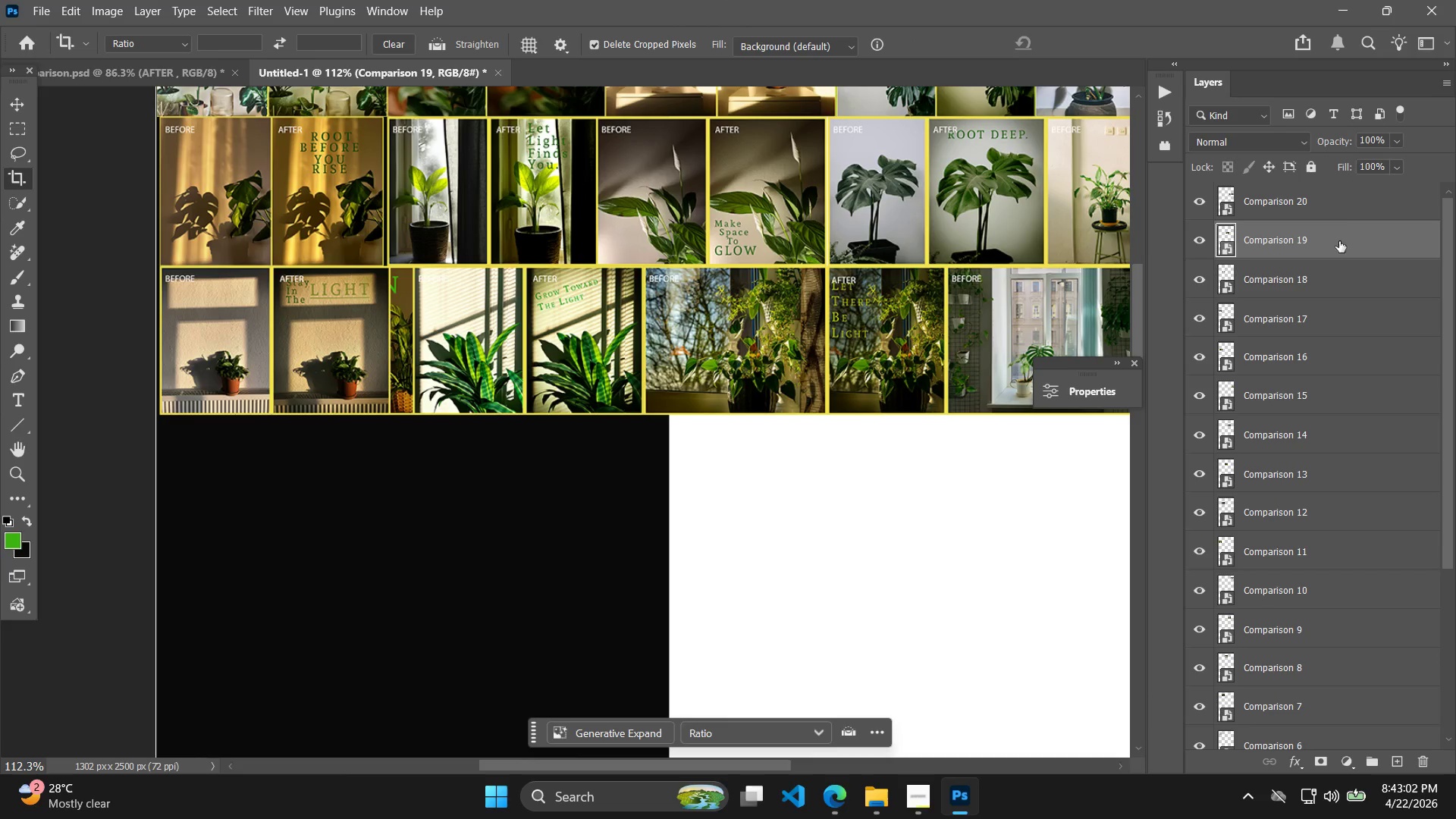 
left_click([1344, 209])
 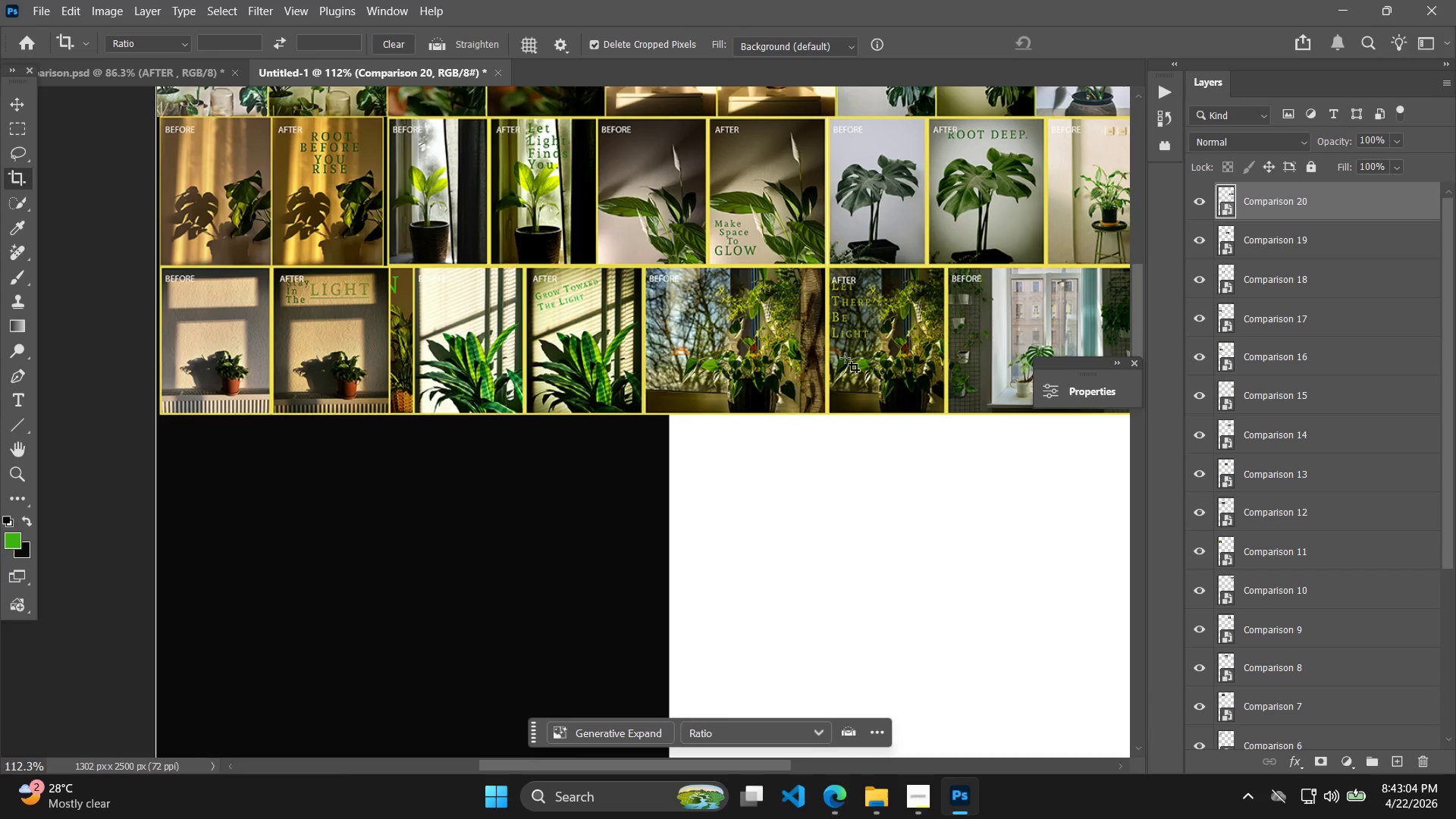 
left_click_drag(start_coordinate=[664, 300], to_coordinate=[635, 469])
 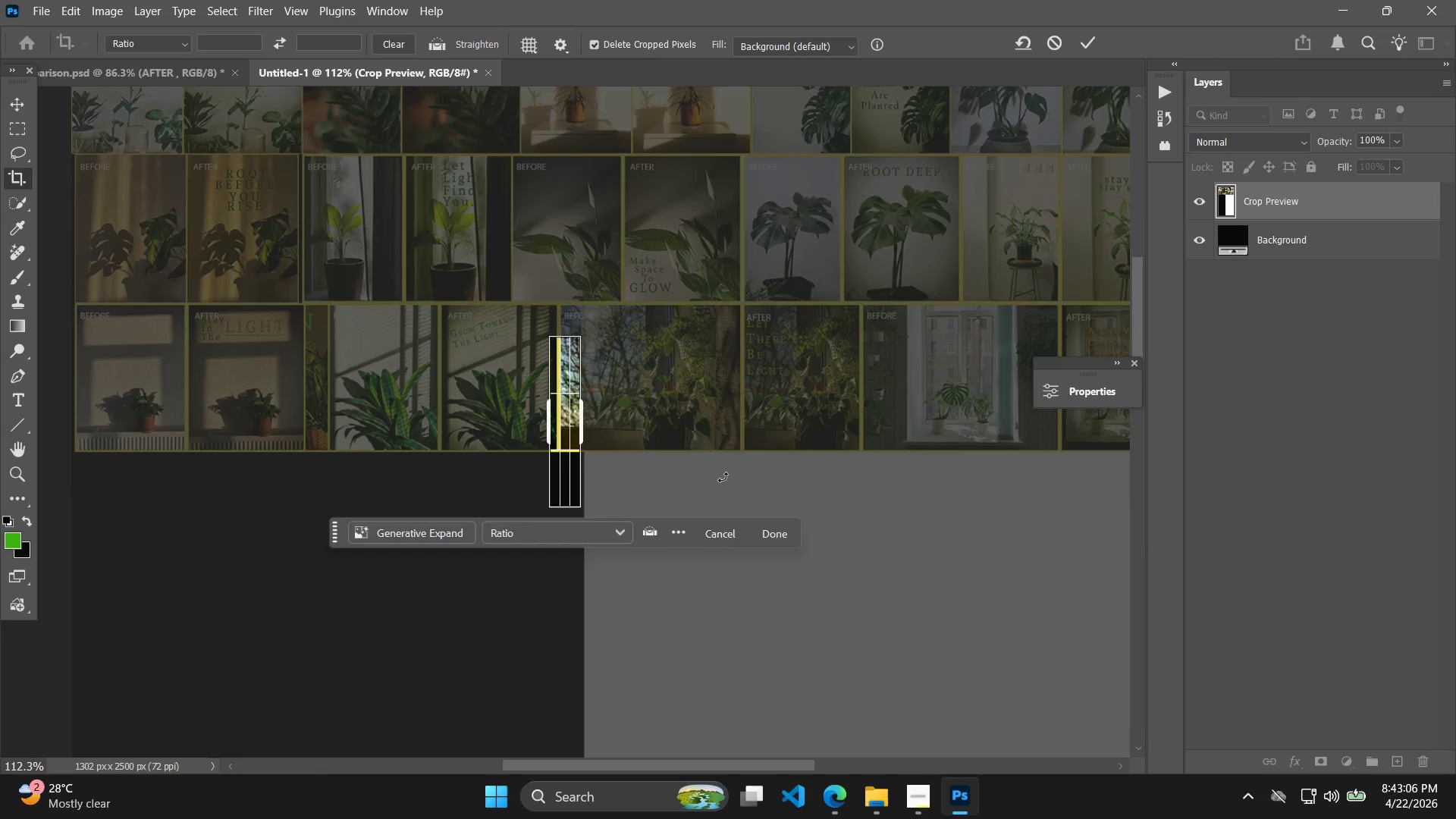 
hold_key(key=Space, duration=0.58)
 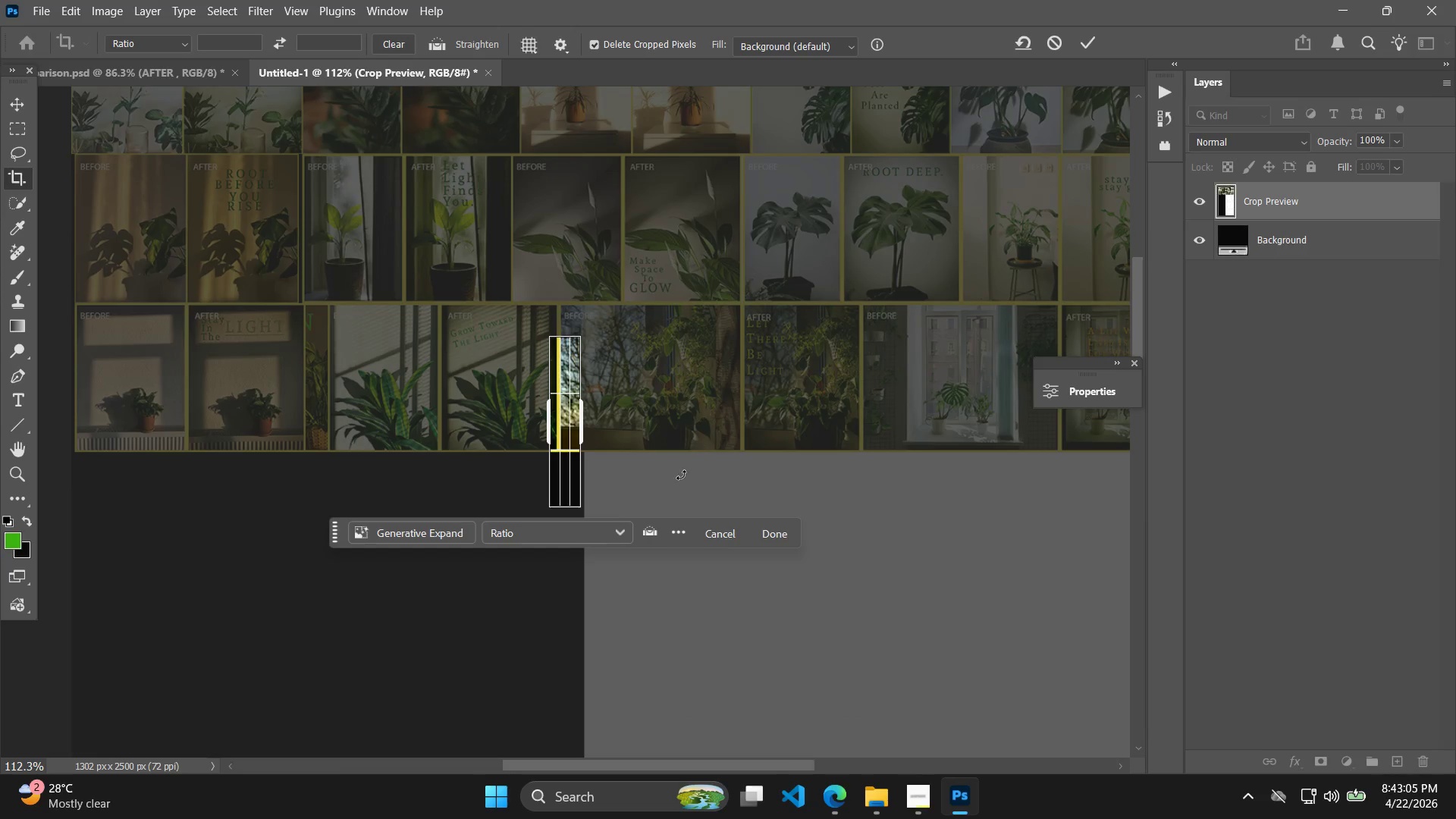 
key(Control+ControlLeft)
 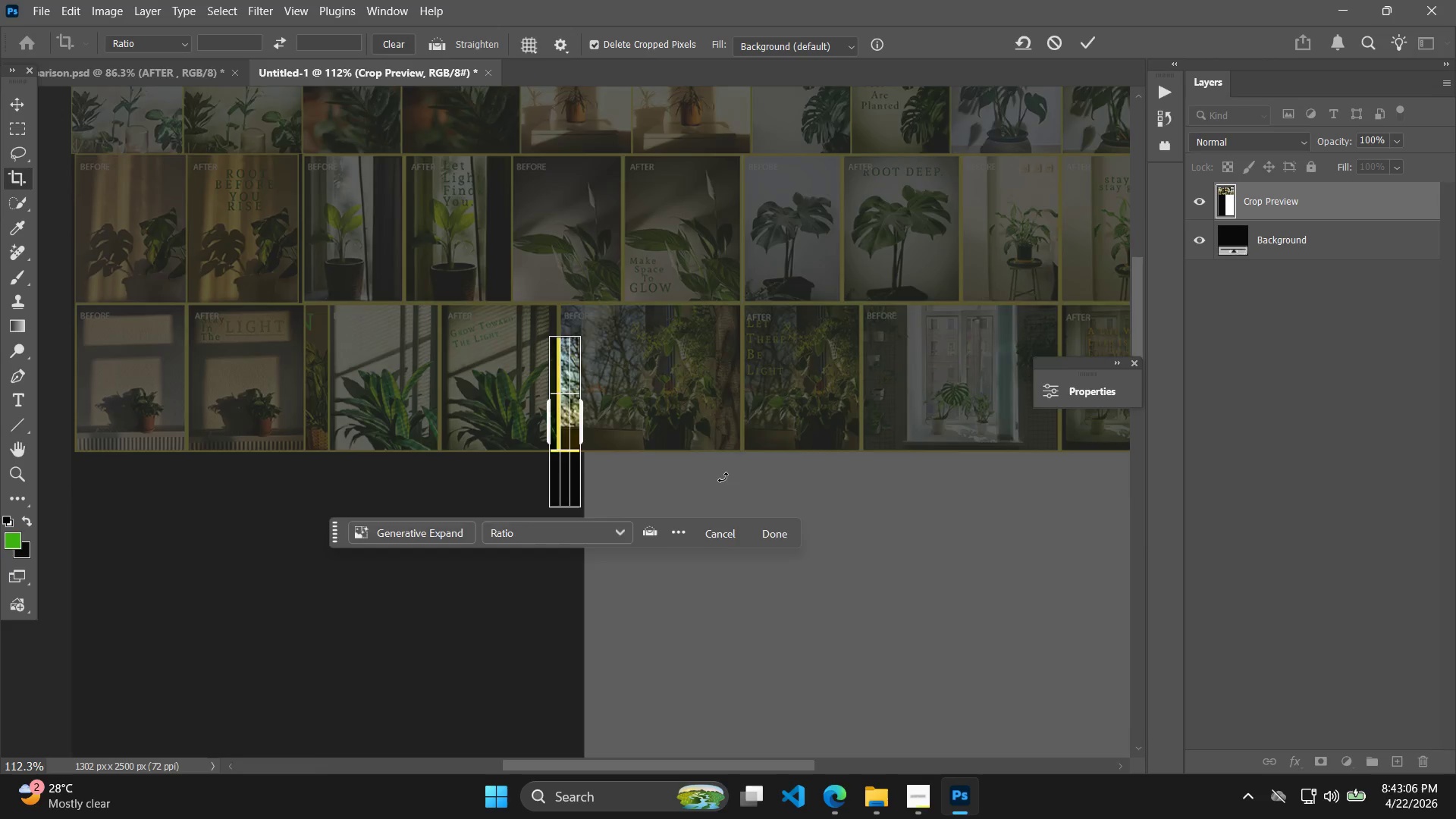 
key(Control+Z)
 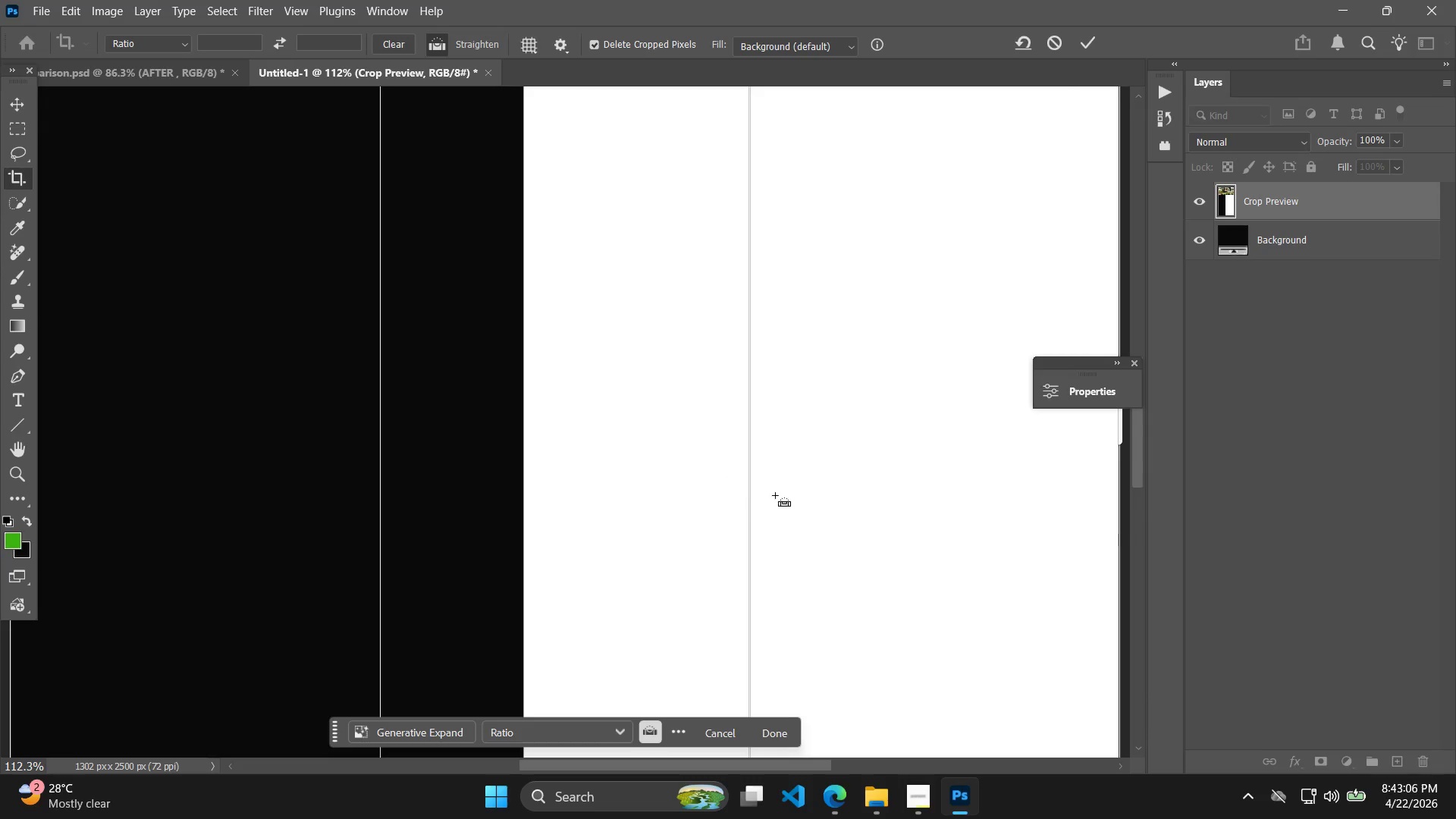 
hold_key(key=Space, duration=0.39)
 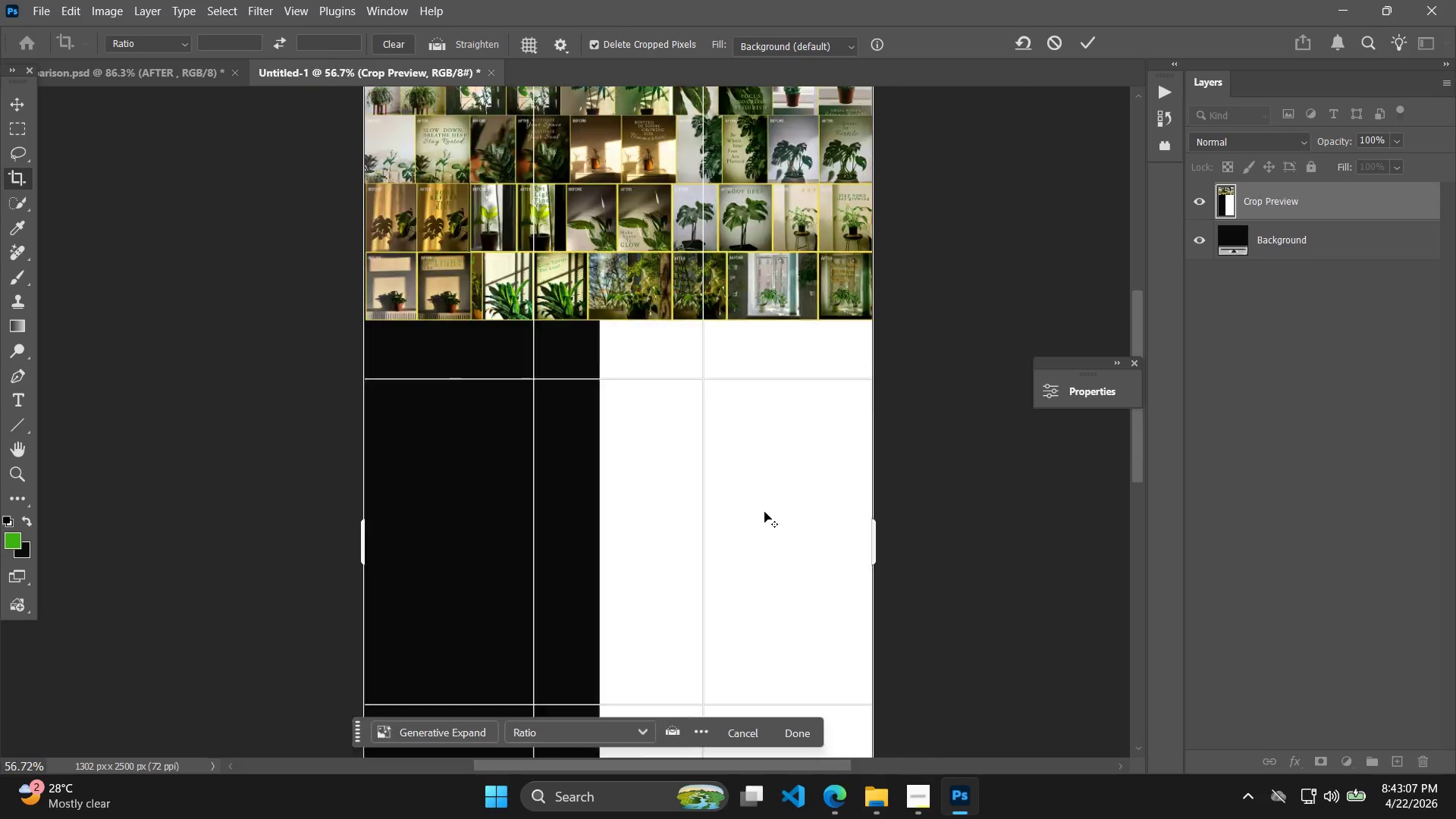 
left_click_drag(start_coordinate=[823, 488], to_coordinate=[734, 589])
 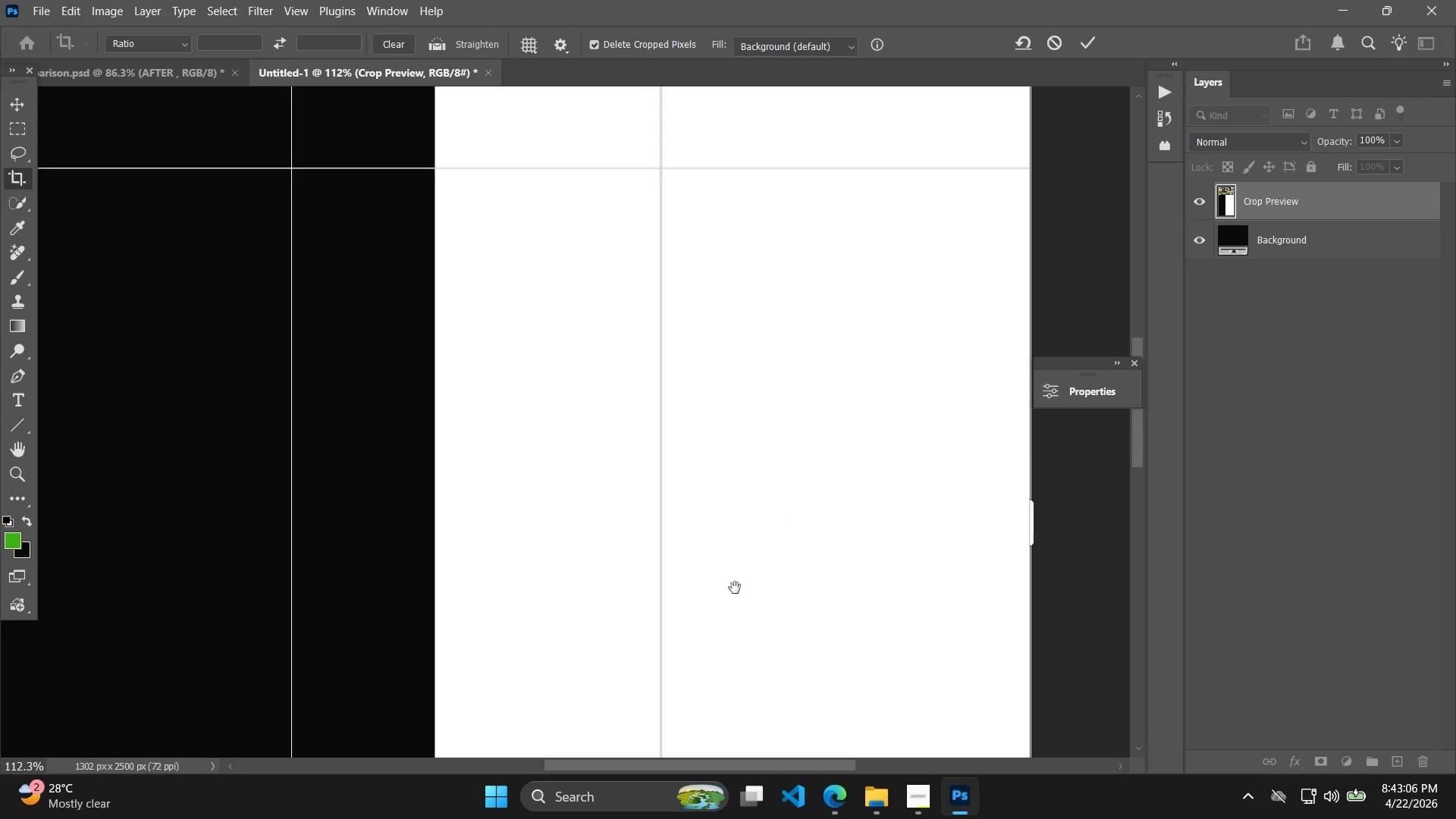 
hold_key(key=AltLeft, duration=0.61)
 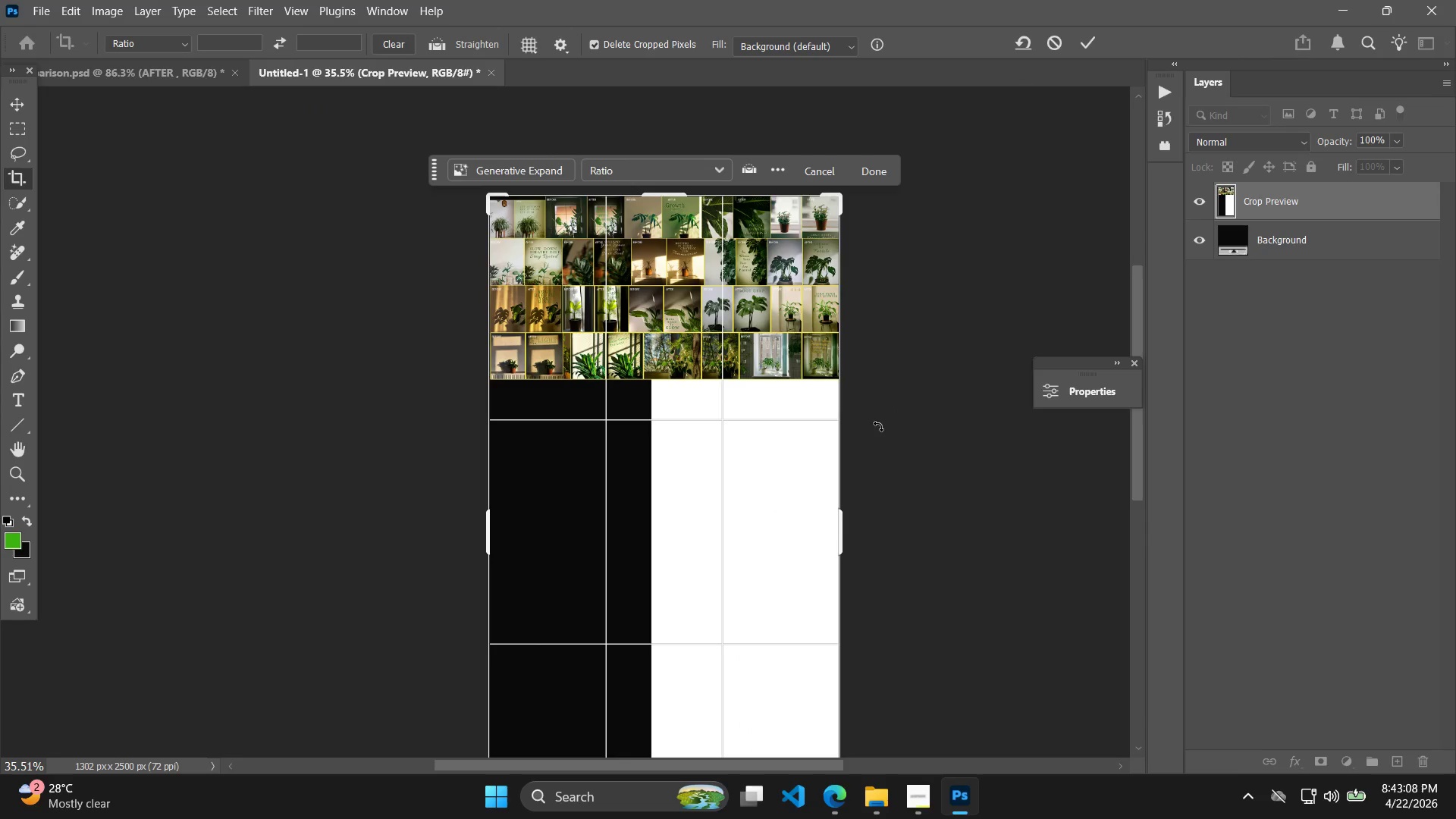 
hold_key(key=Space, duration=0.48)
 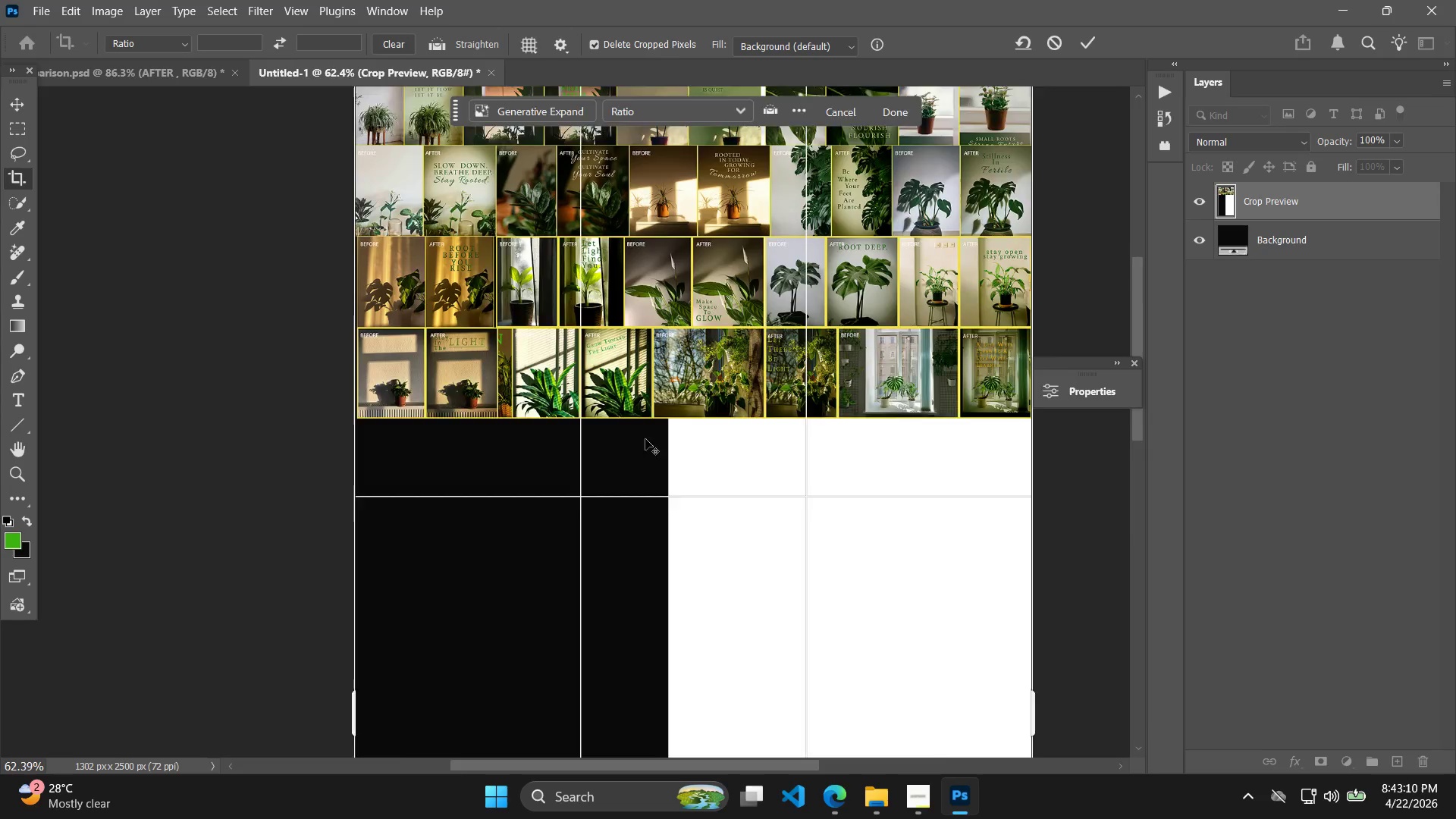 
left_click_drag(start_coordinate=[629, 486], to_coordinate=[632, 469])
 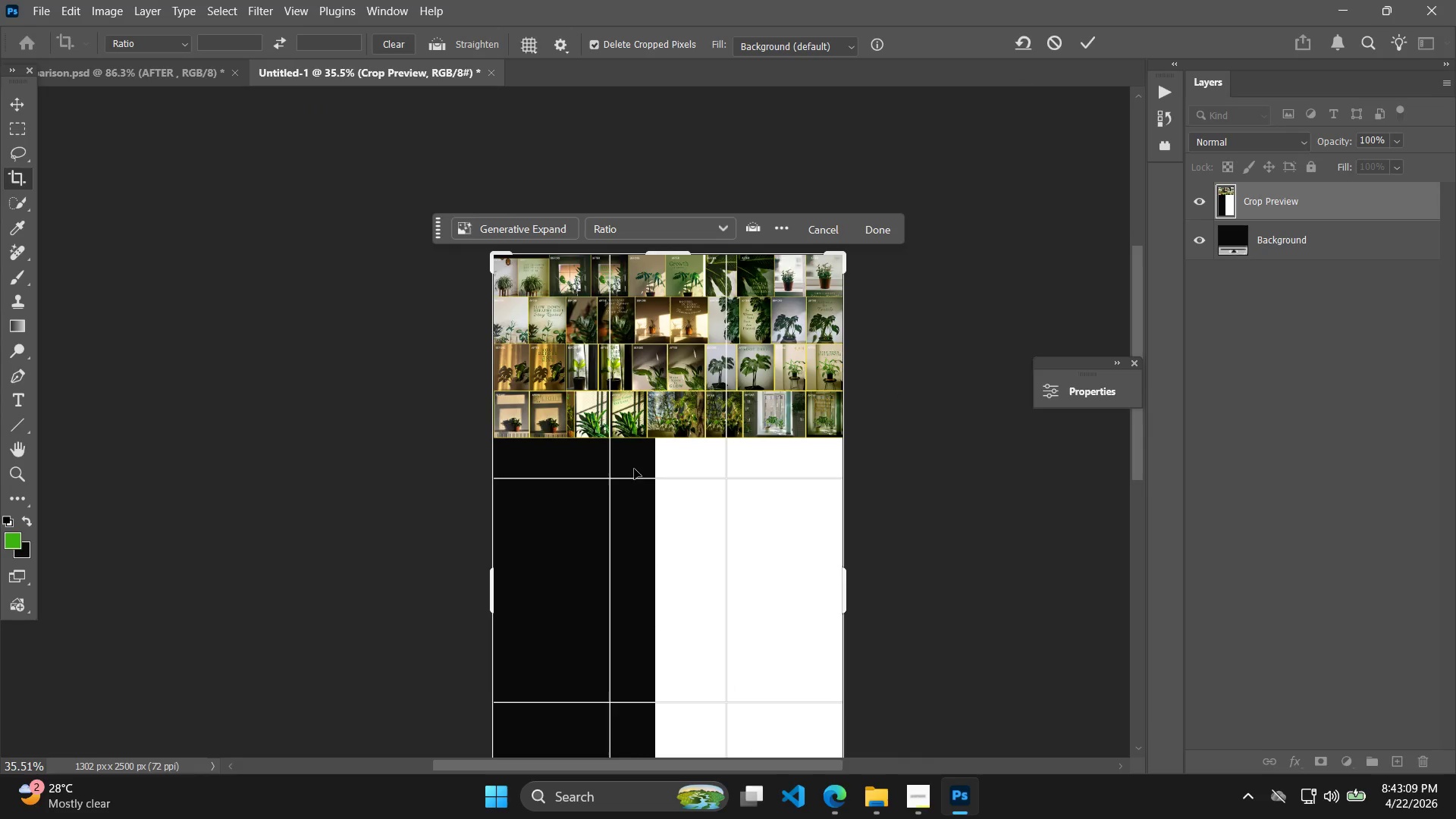 
hold_key(key=AltLeft, duration=0.44)
 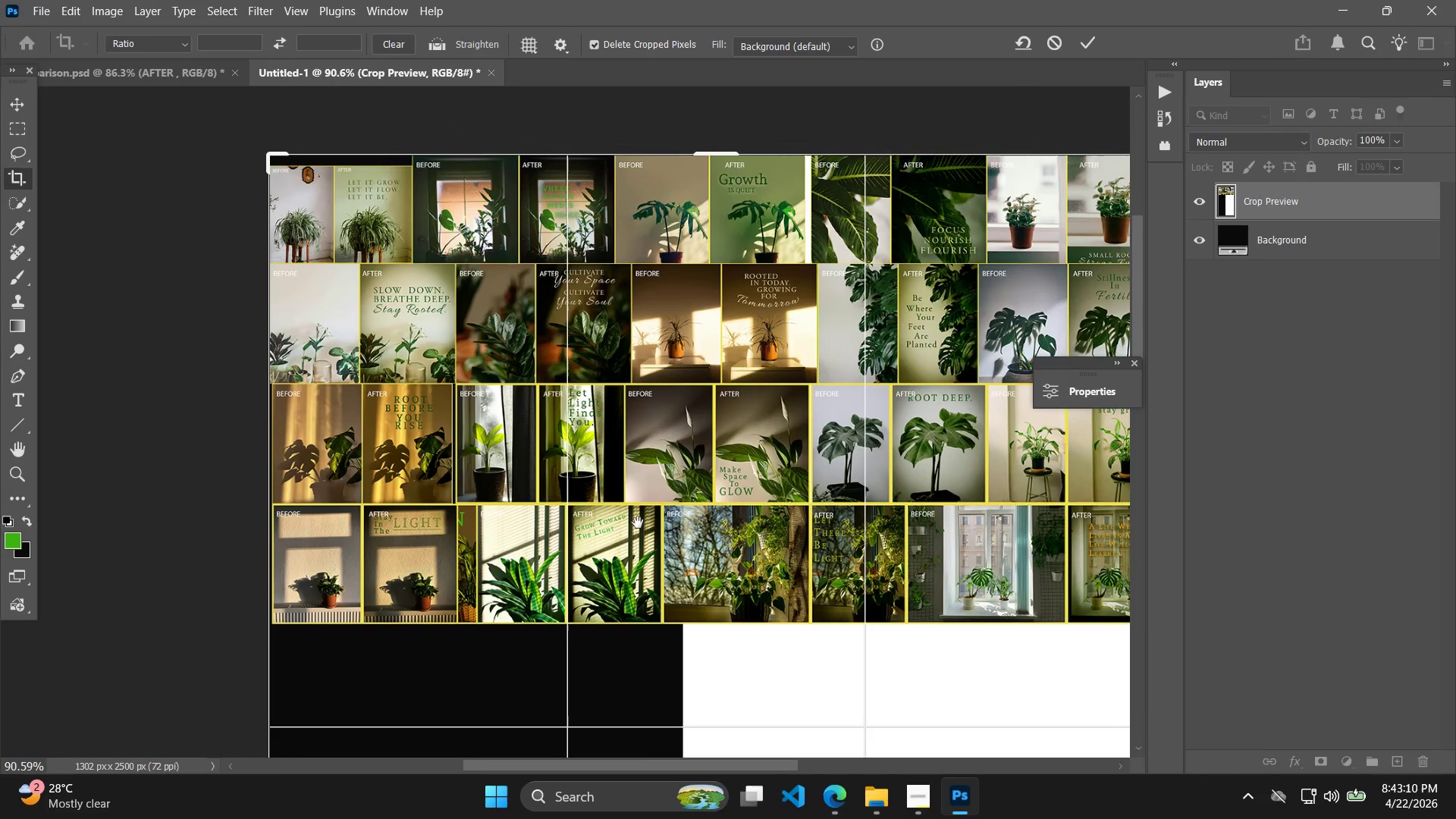 
scroll: coordinate [770, 510], scroll_direction: down, amount: 13.0
 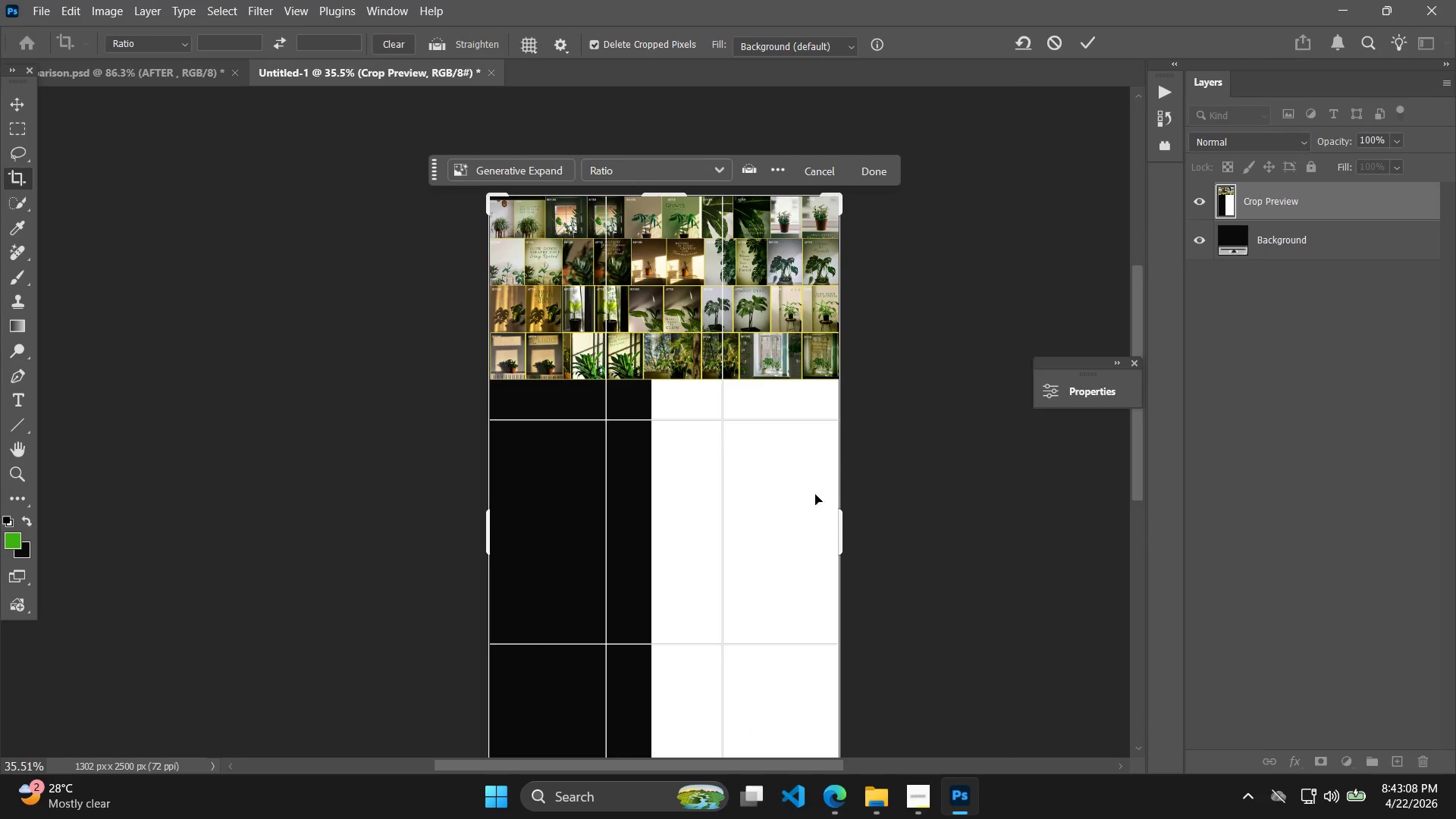 
hold_key(key=Space, duration=0.61)
 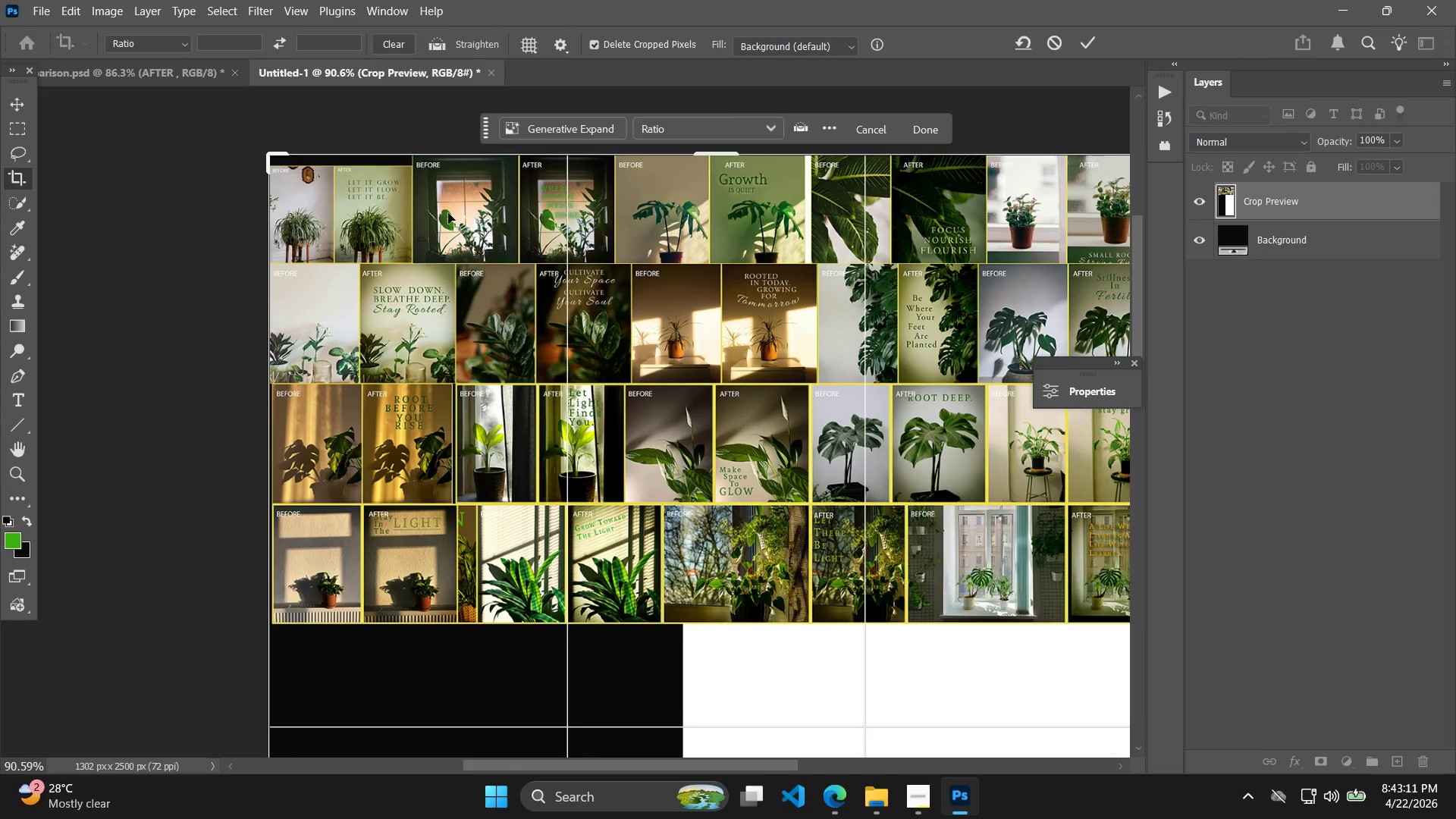 
left_click_drag(start_coordinate=[631, 310], to_coordinate=[638, 522])
 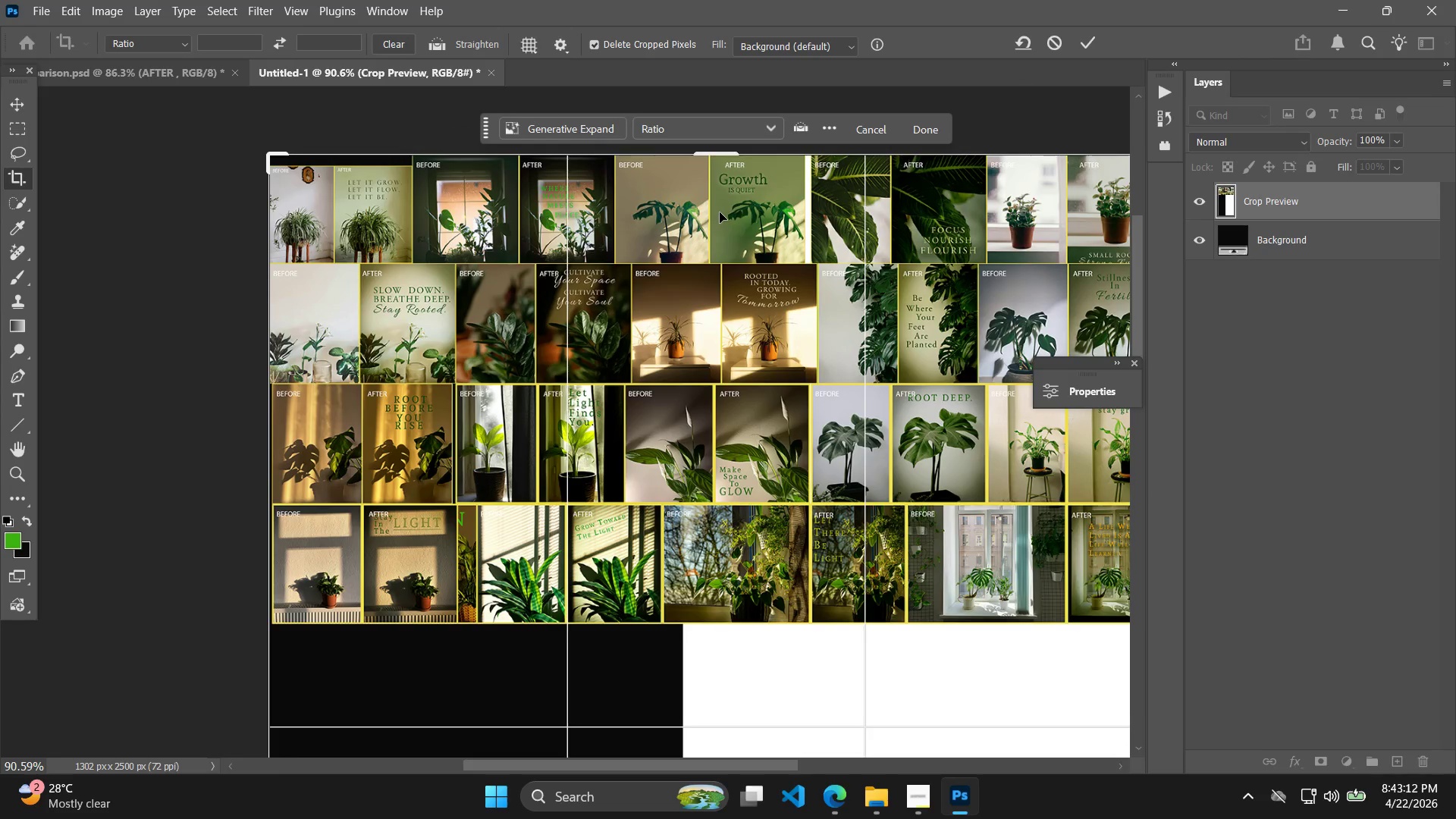 
scroll: coordinate [586, 456], scroll_direction: up, amount: 5.0
 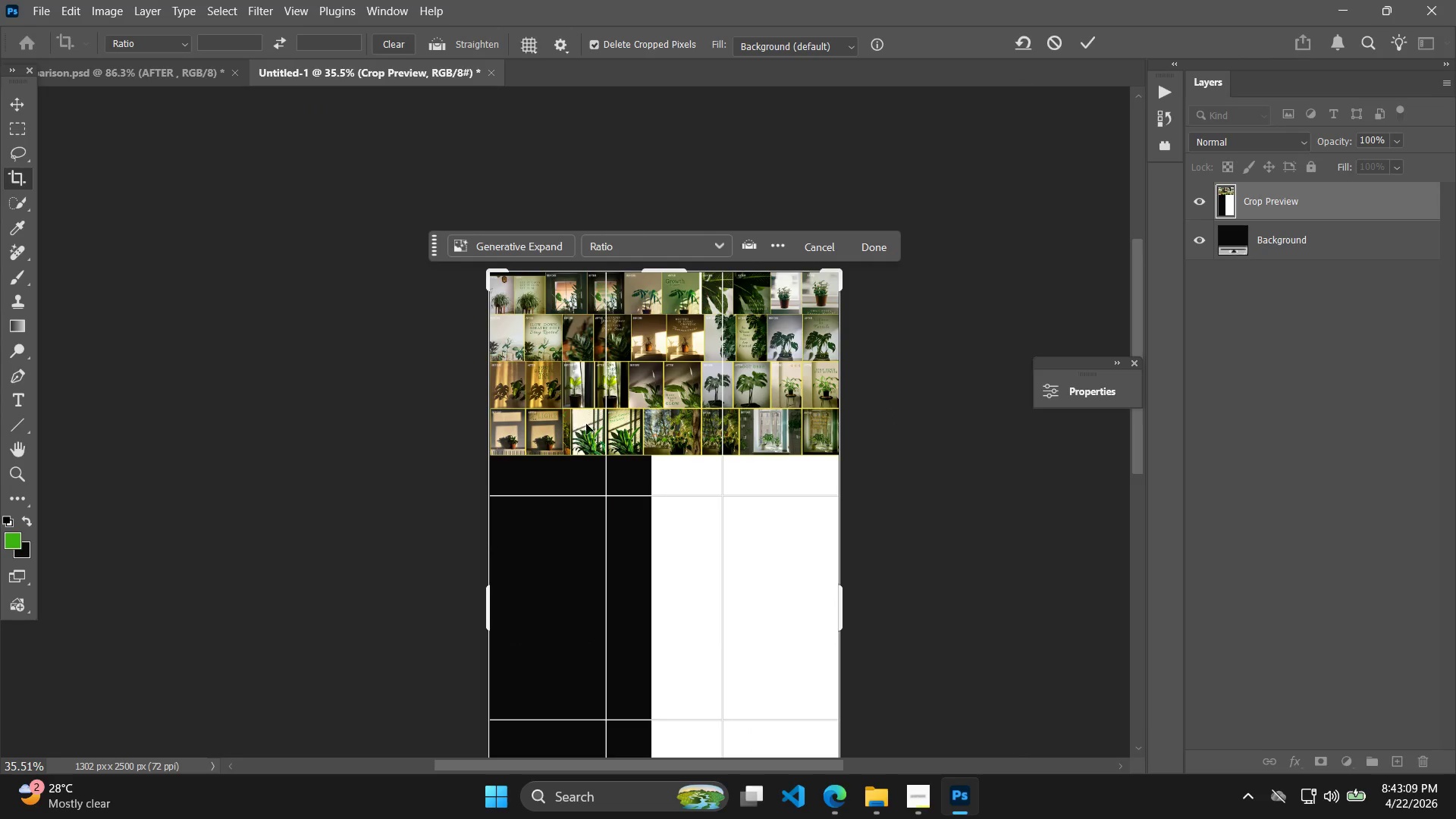 
hold_key(key=Space, duration=0.64)
 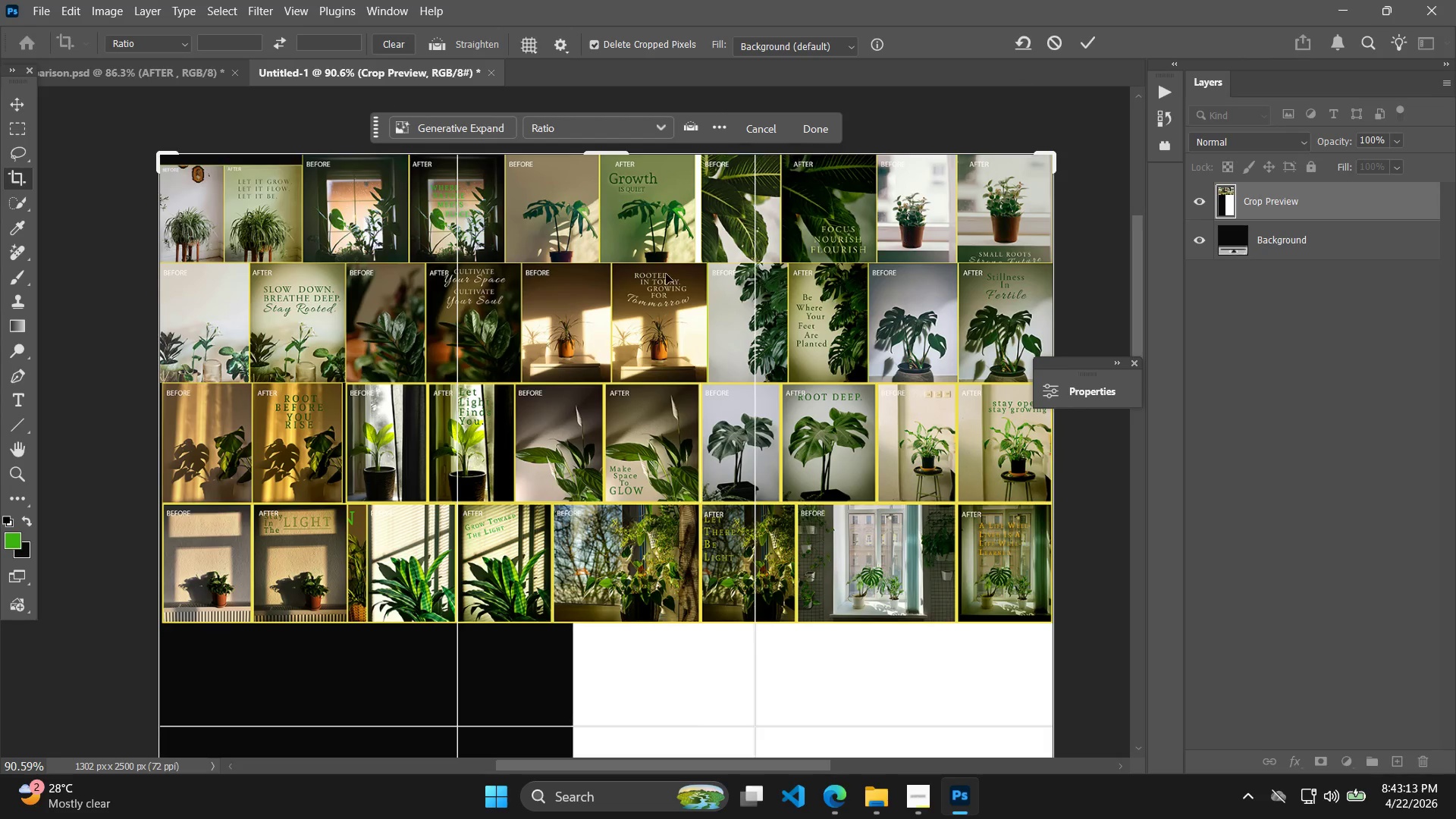 
scroll: coordinate [645, 438], scroll_direction: up, amount: 10.0
 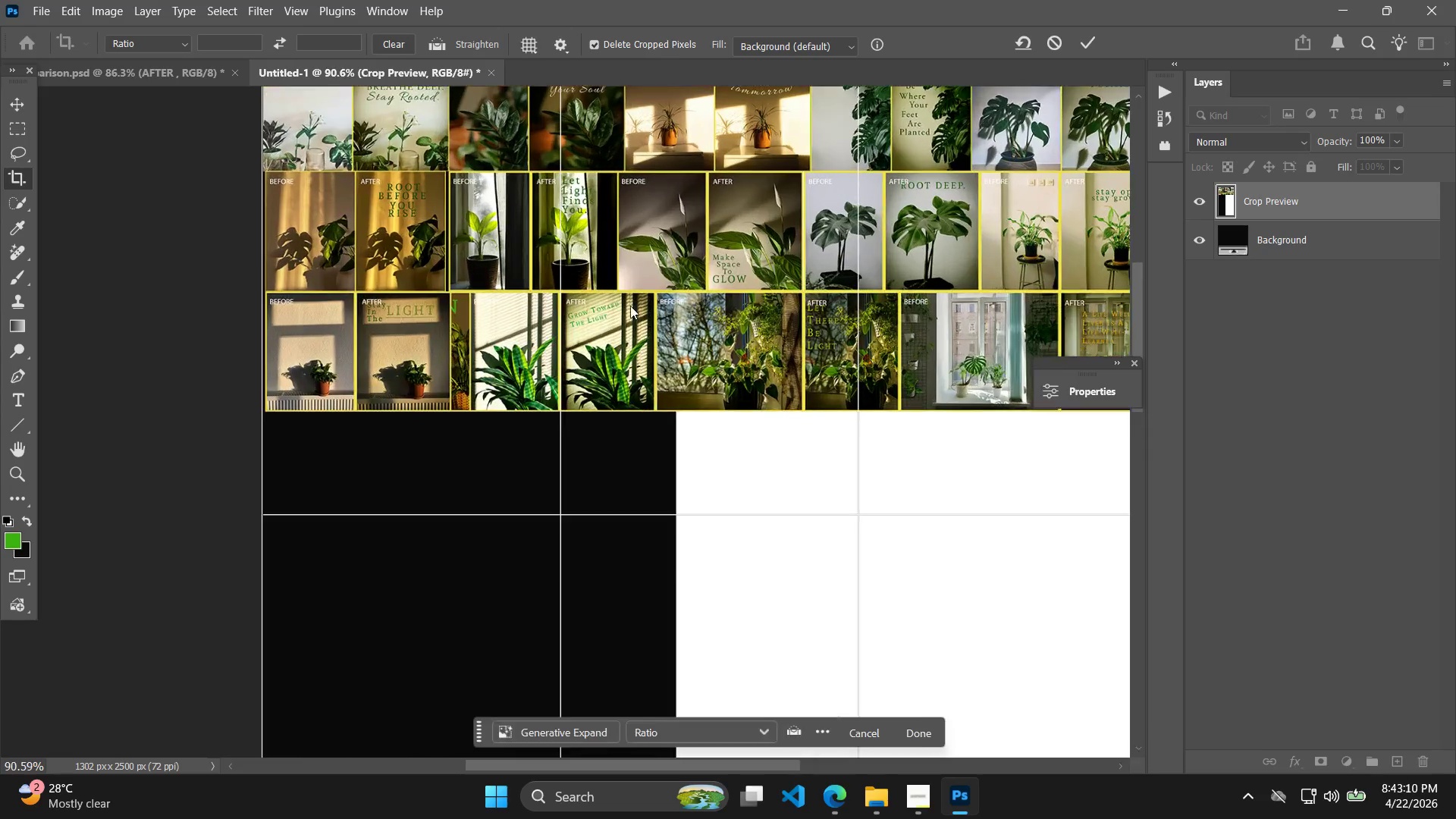 
left_click_drag(start_coordinate=[777, 240], to_coordinate=[667, 240])
 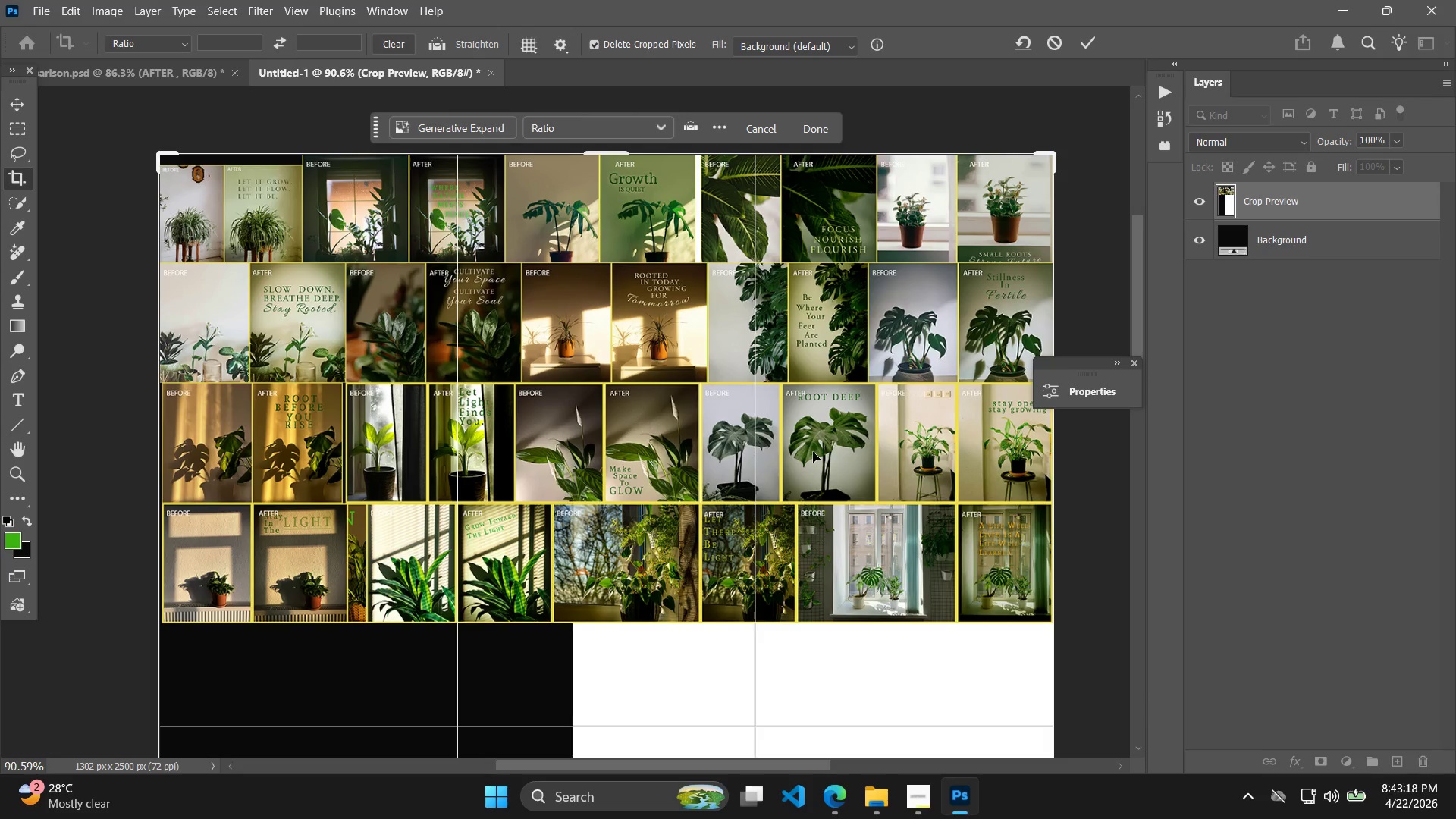 
wait(10.47)
 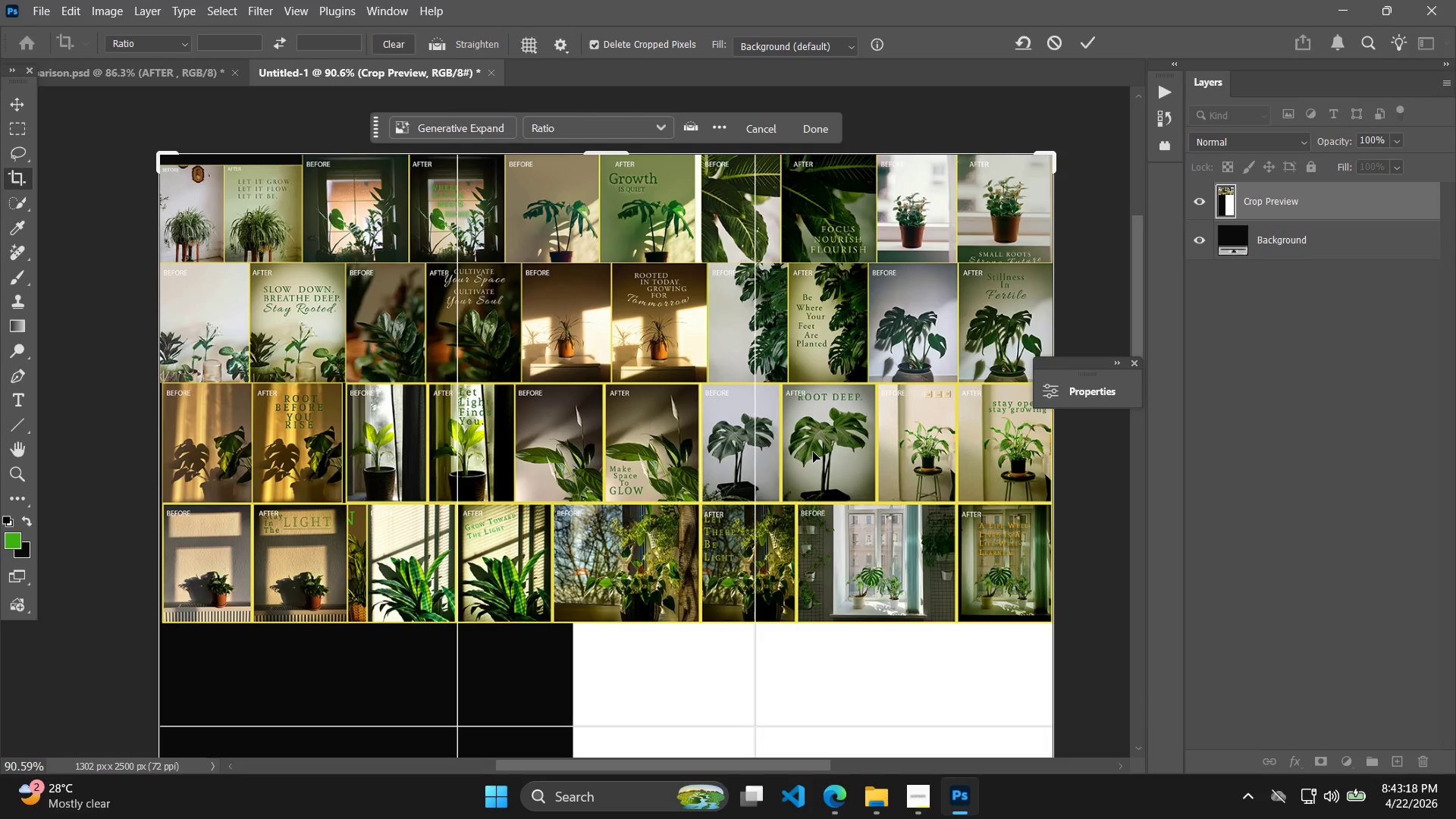 
hold_key(key=Space, duration=0.48)
 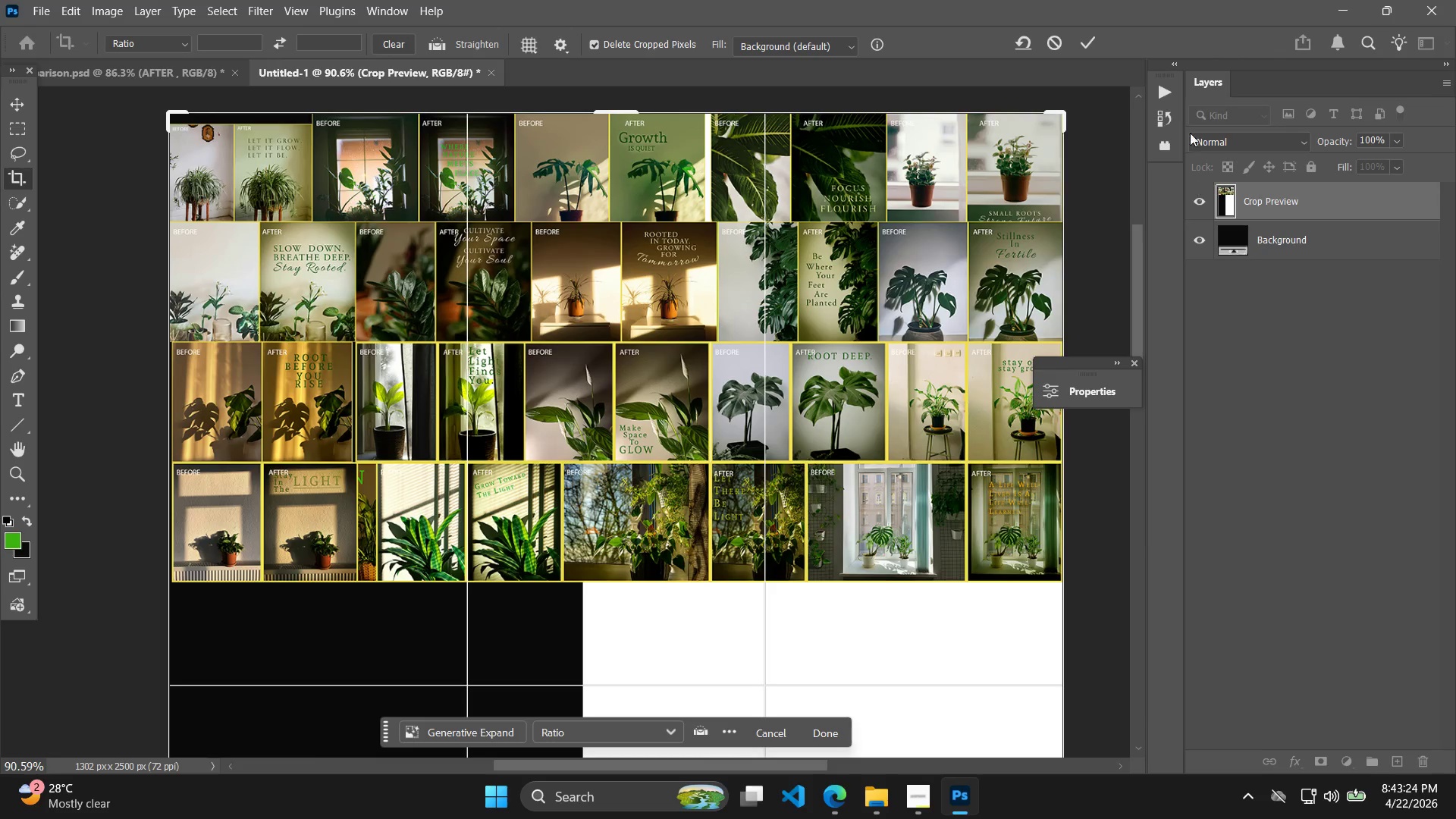 
left_click_drag(start_coordinate=[937, 579], to_coordinate=[947, 538])
 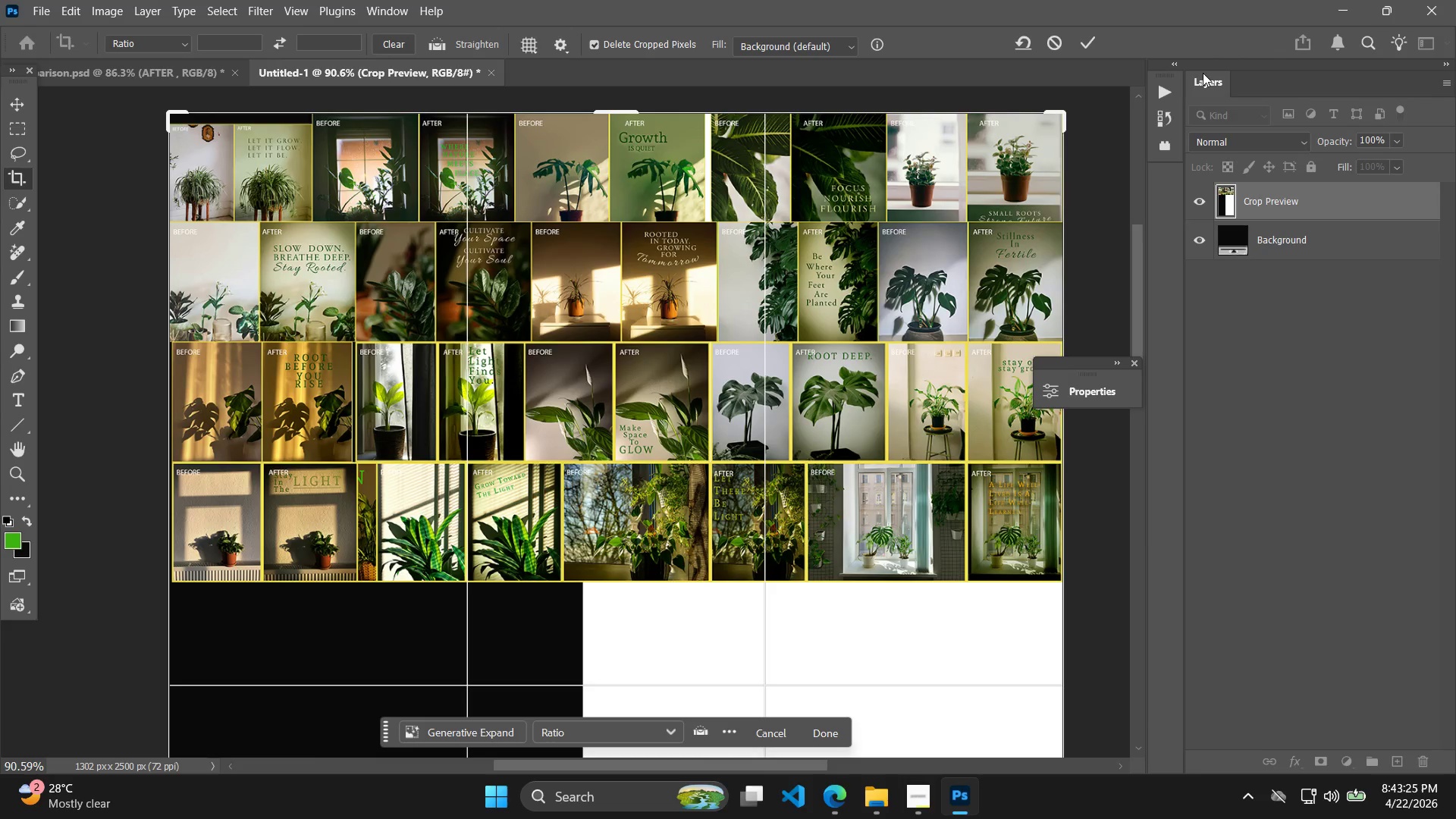 
left_click([1170, 63])
 